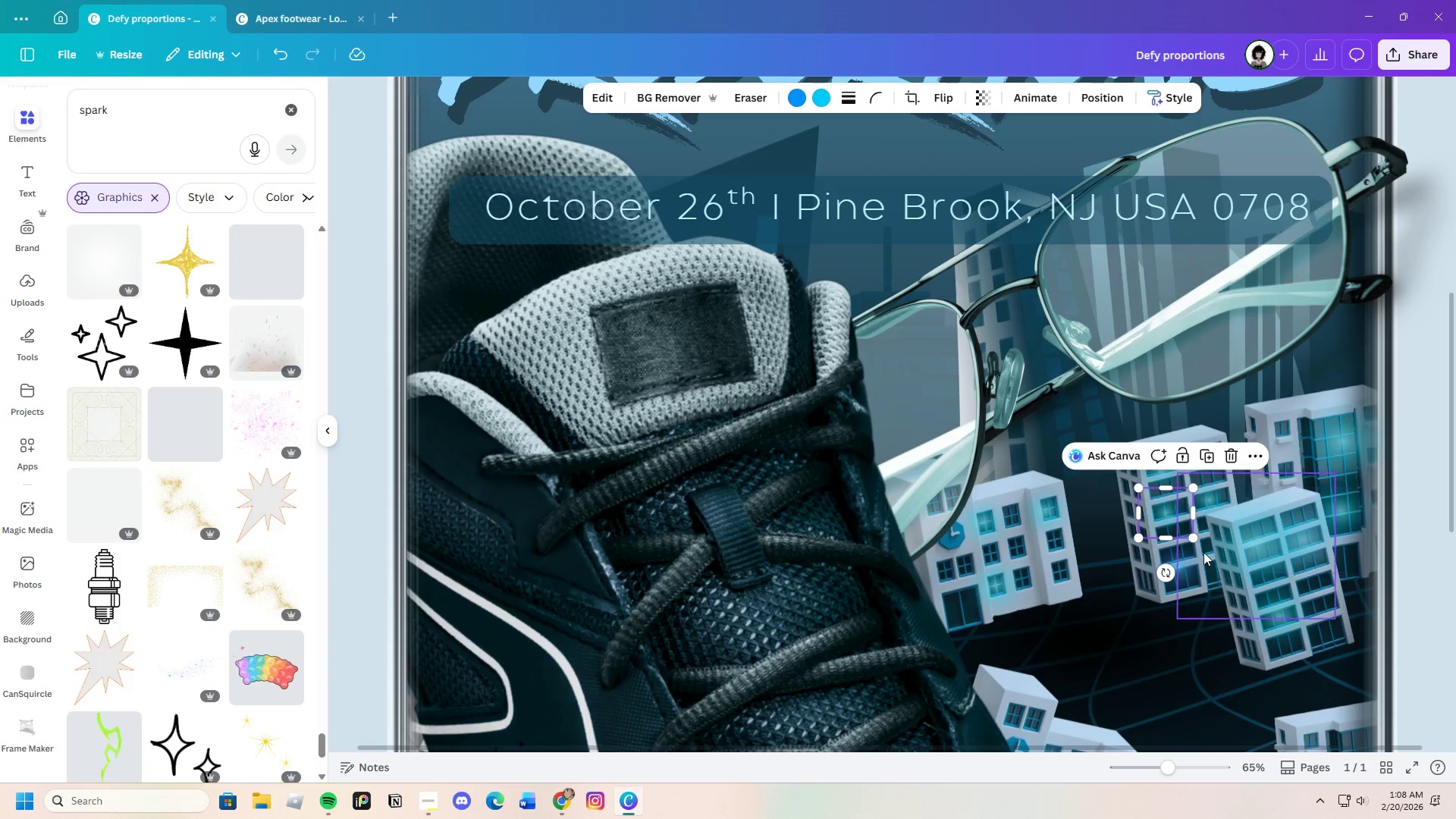 
left_click([1195, 557])
 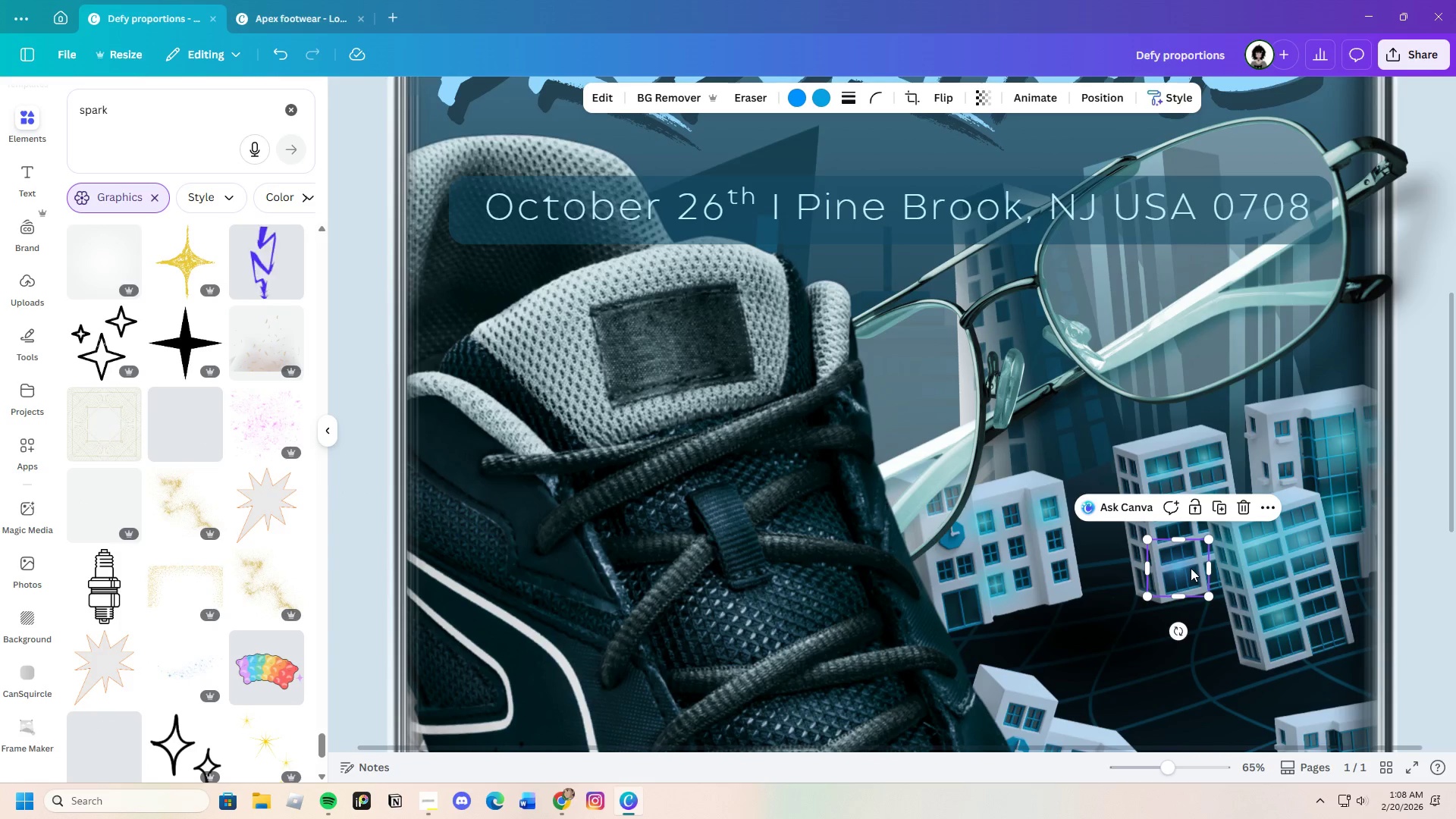 
left_click_drag(start_coordinate=[1188, 567], to_coordinate=[1183, 557])
 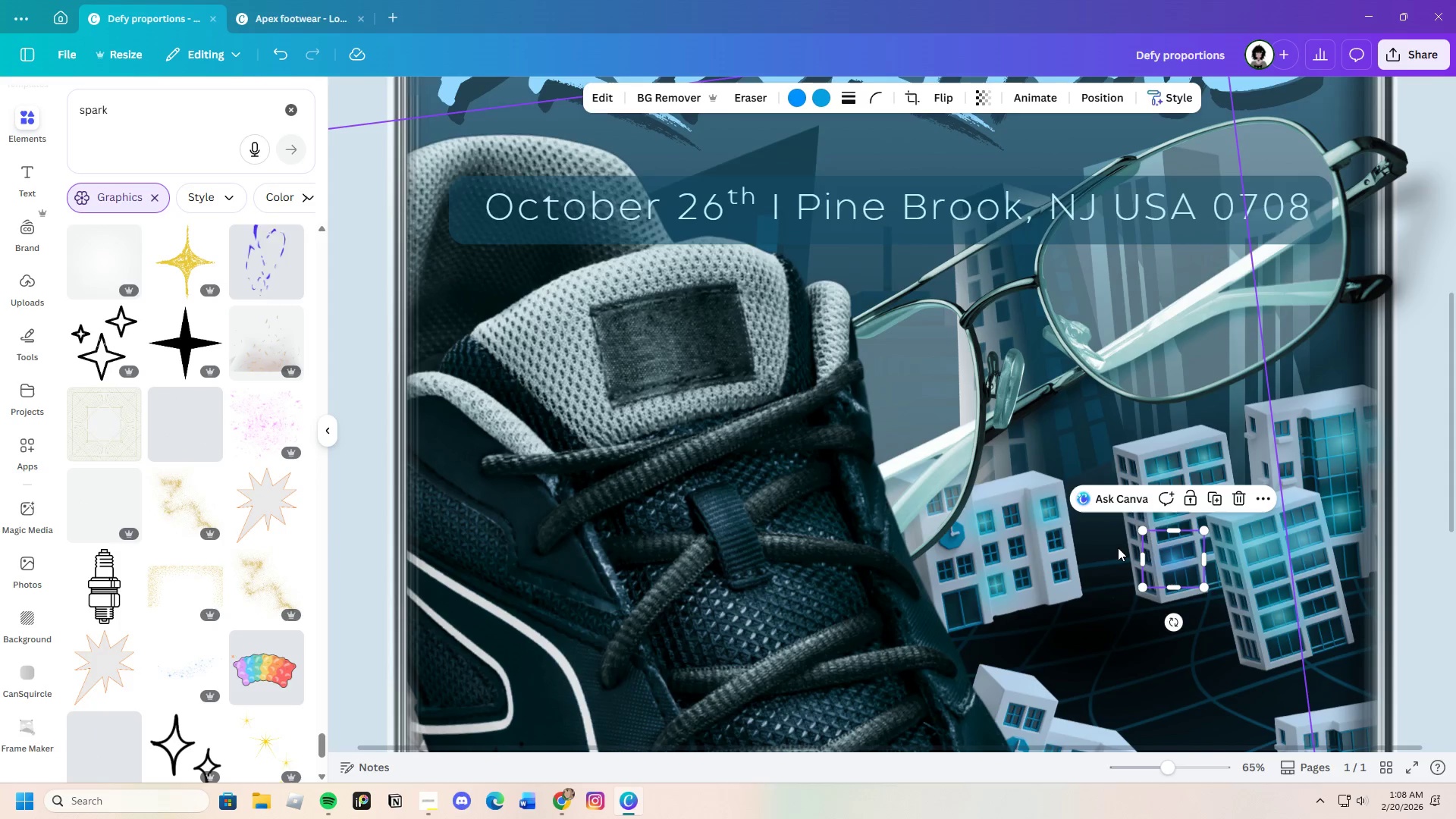 
left_click([1118, 548])
 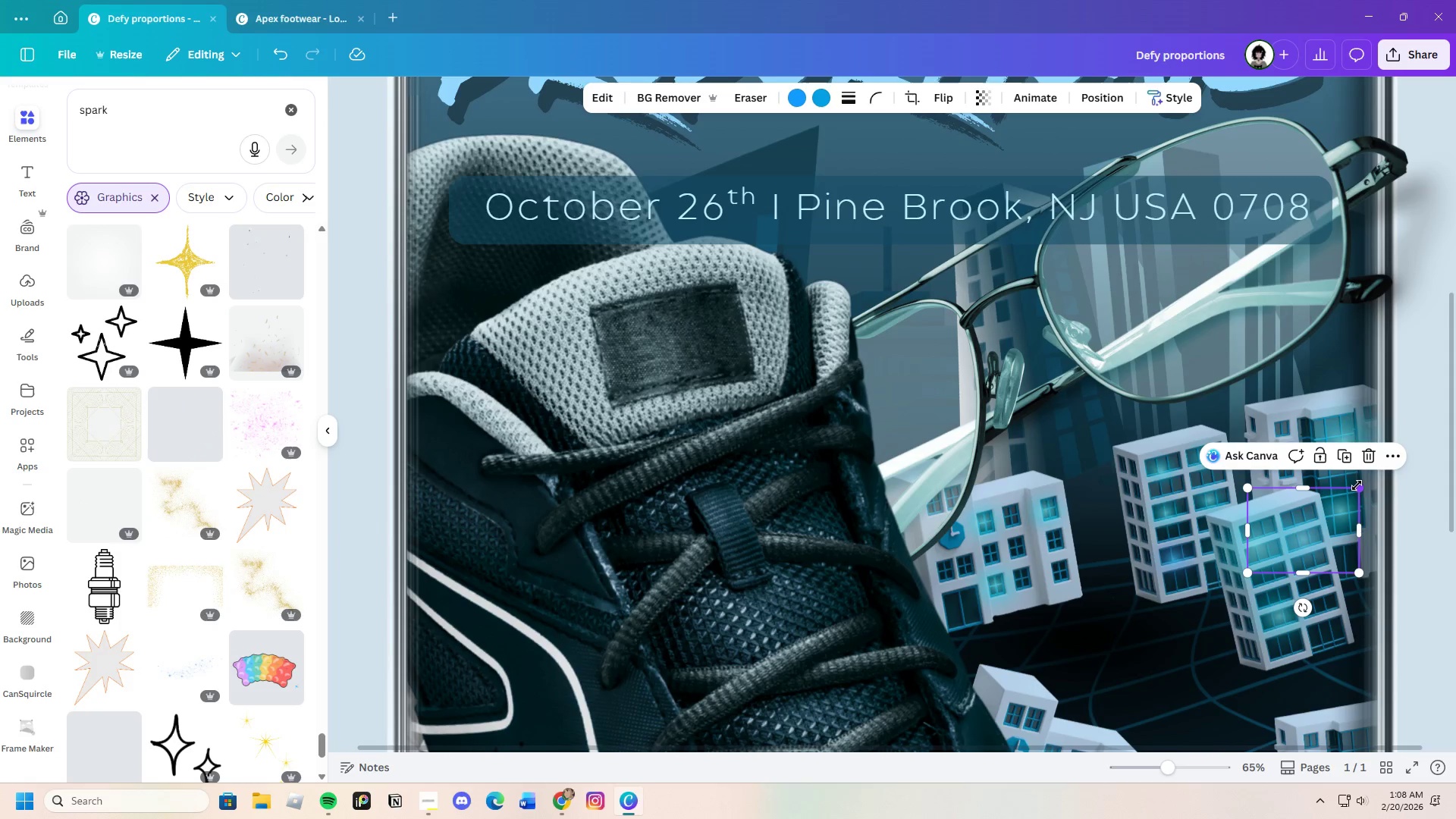 
left_click_drag(start_coordinate=[1355, 489], to_coordinate=[1279, 532])
 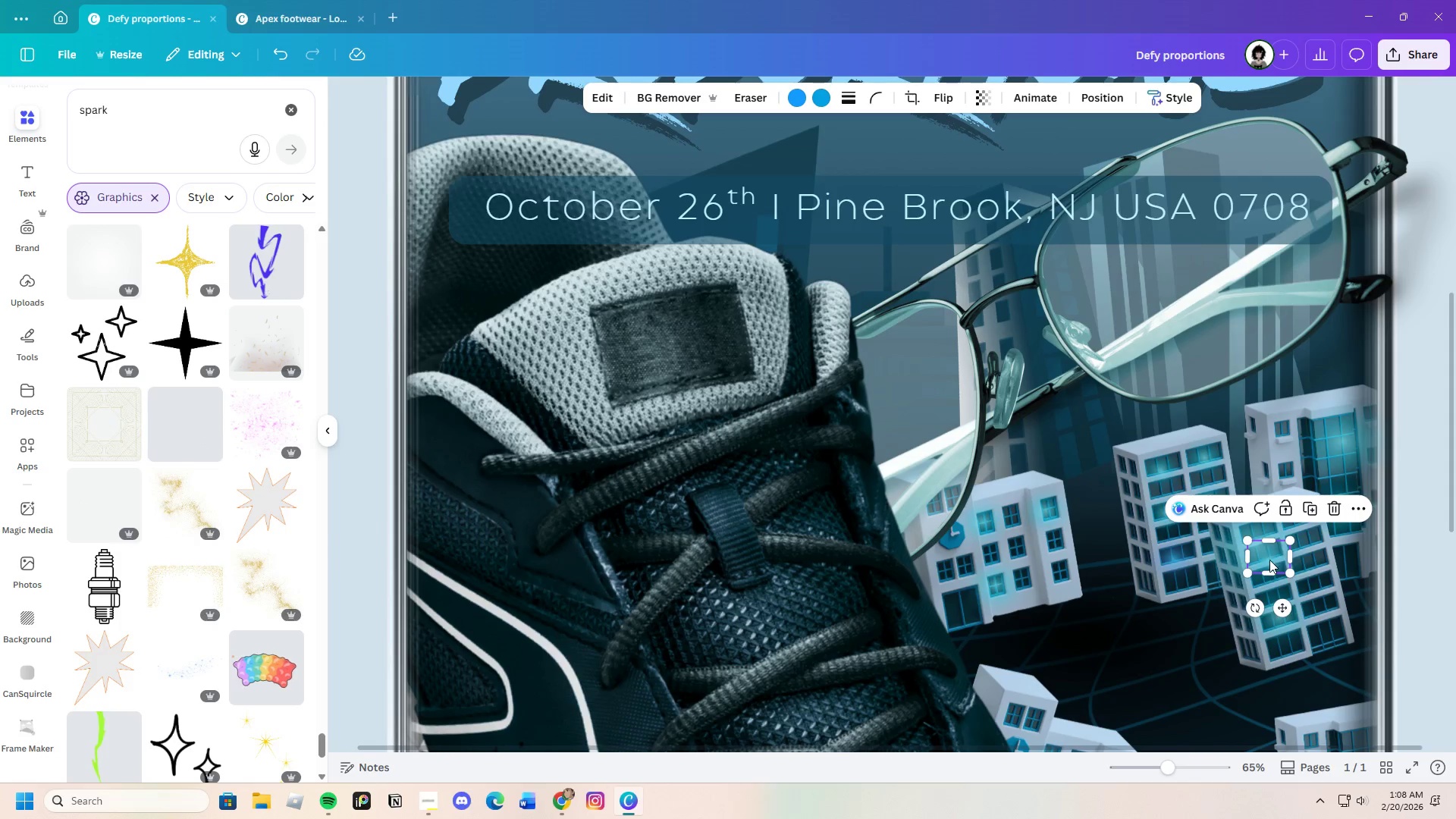 
left_click_drag(start_coordinate=[1271, 560], to_coordinate=[1298, 516])
 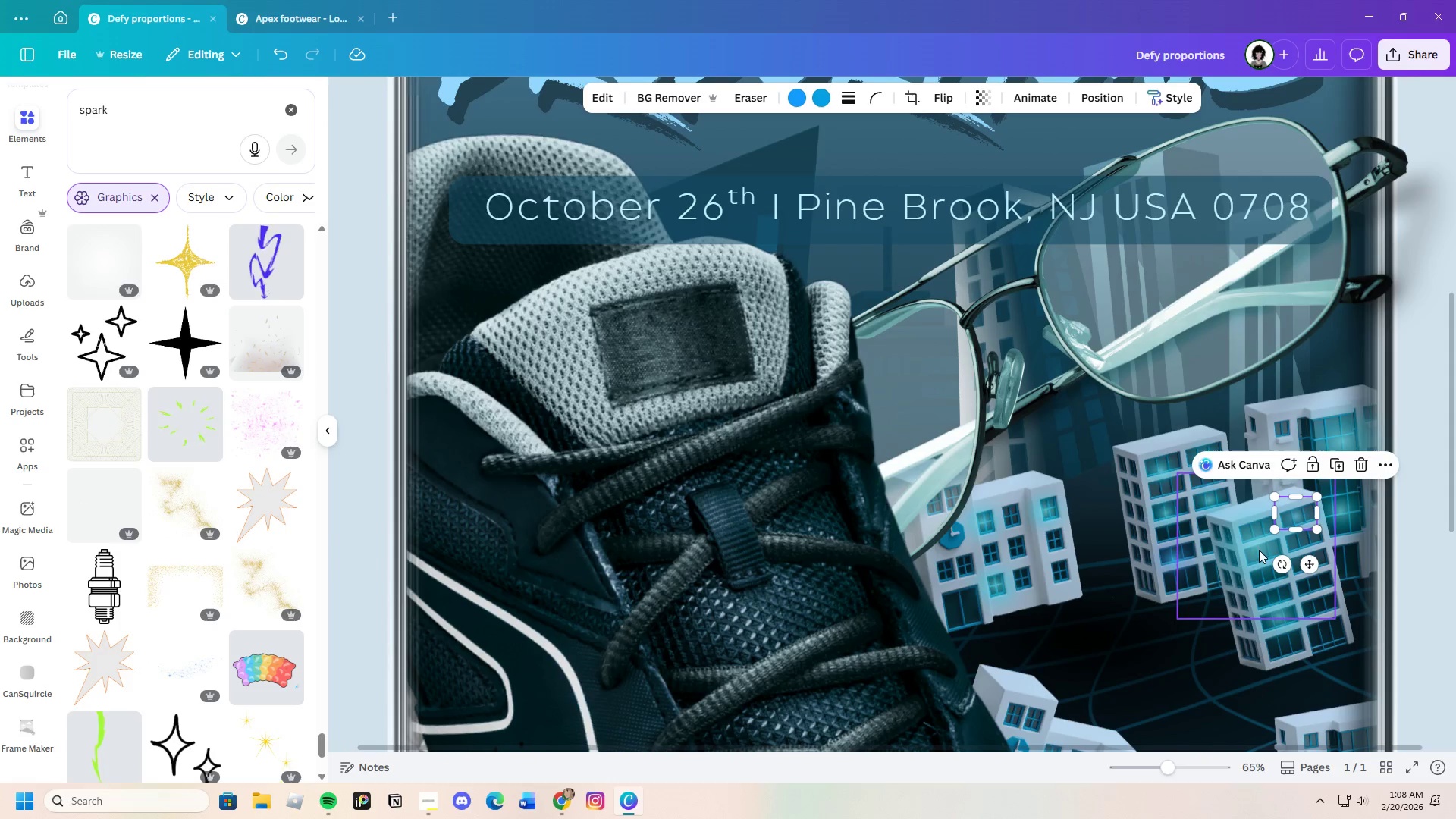 
left_click([1254, 553])
 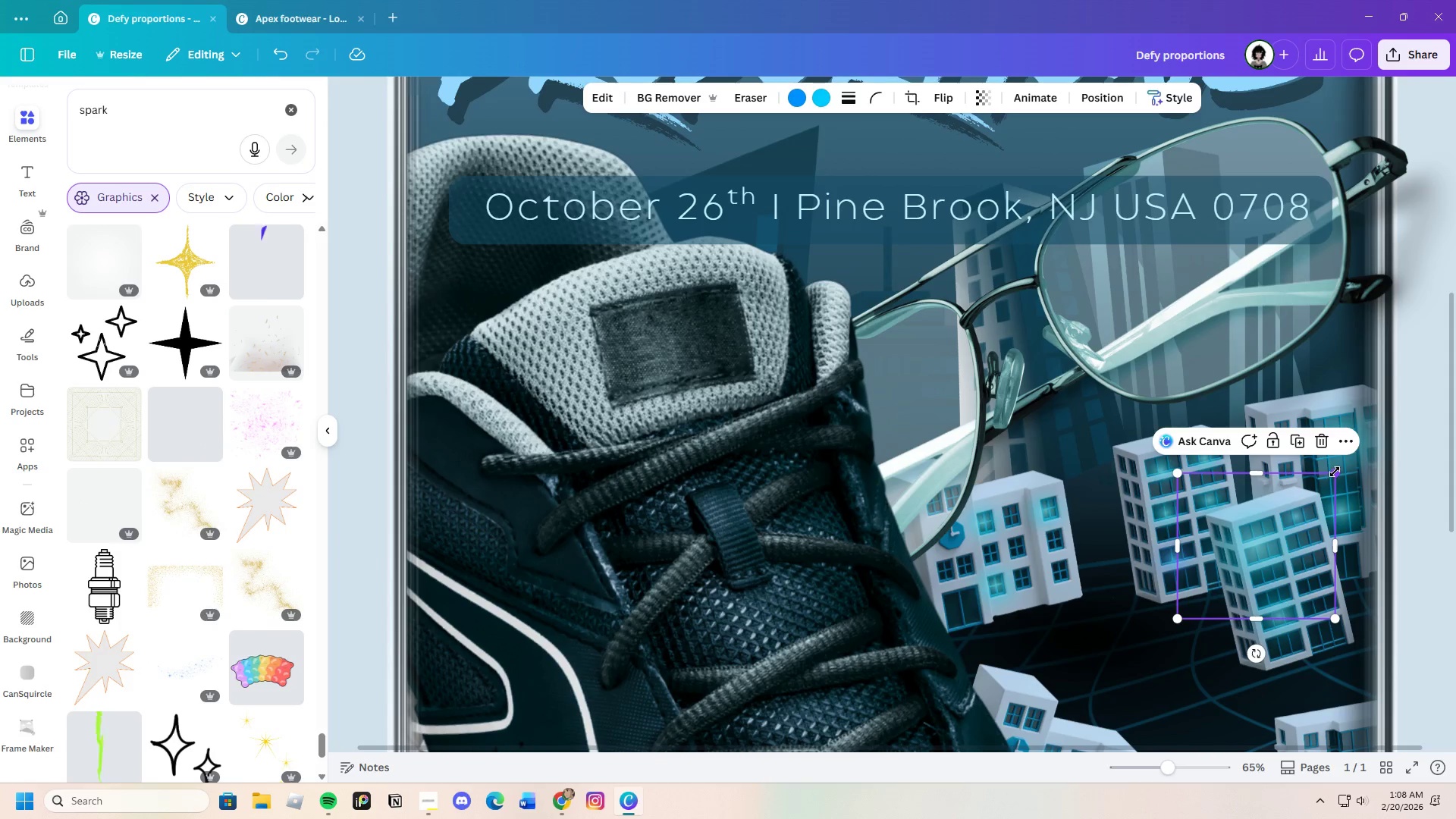 
left_click_drag(start_coordinate=[1335, 471], to_coordinate=[1203, 570])
 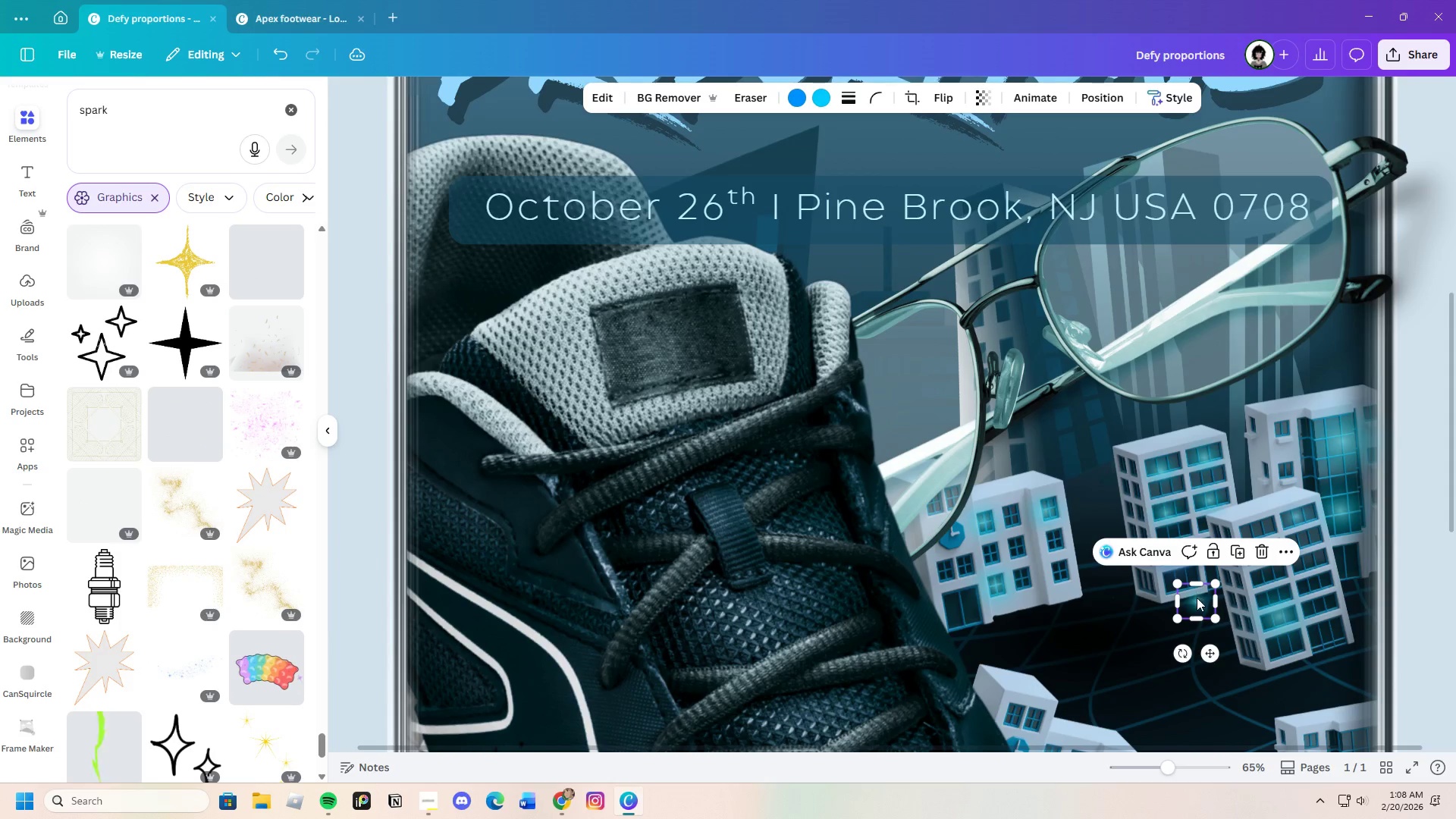 
left_click_drag(start_coordinate=[1197, 598], to_coordinate=[1257, 527])
 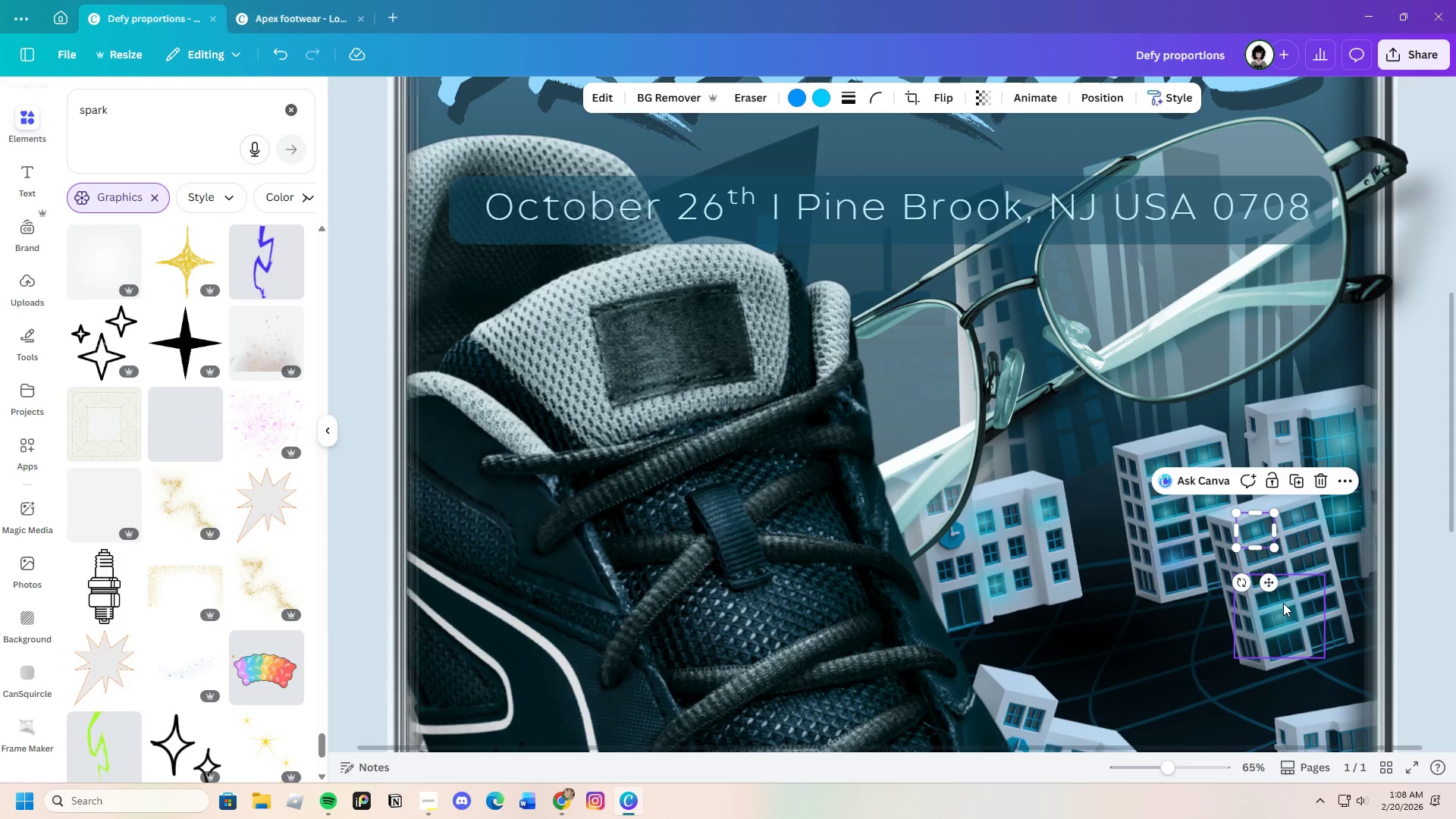 
left_click([1283, 604])
 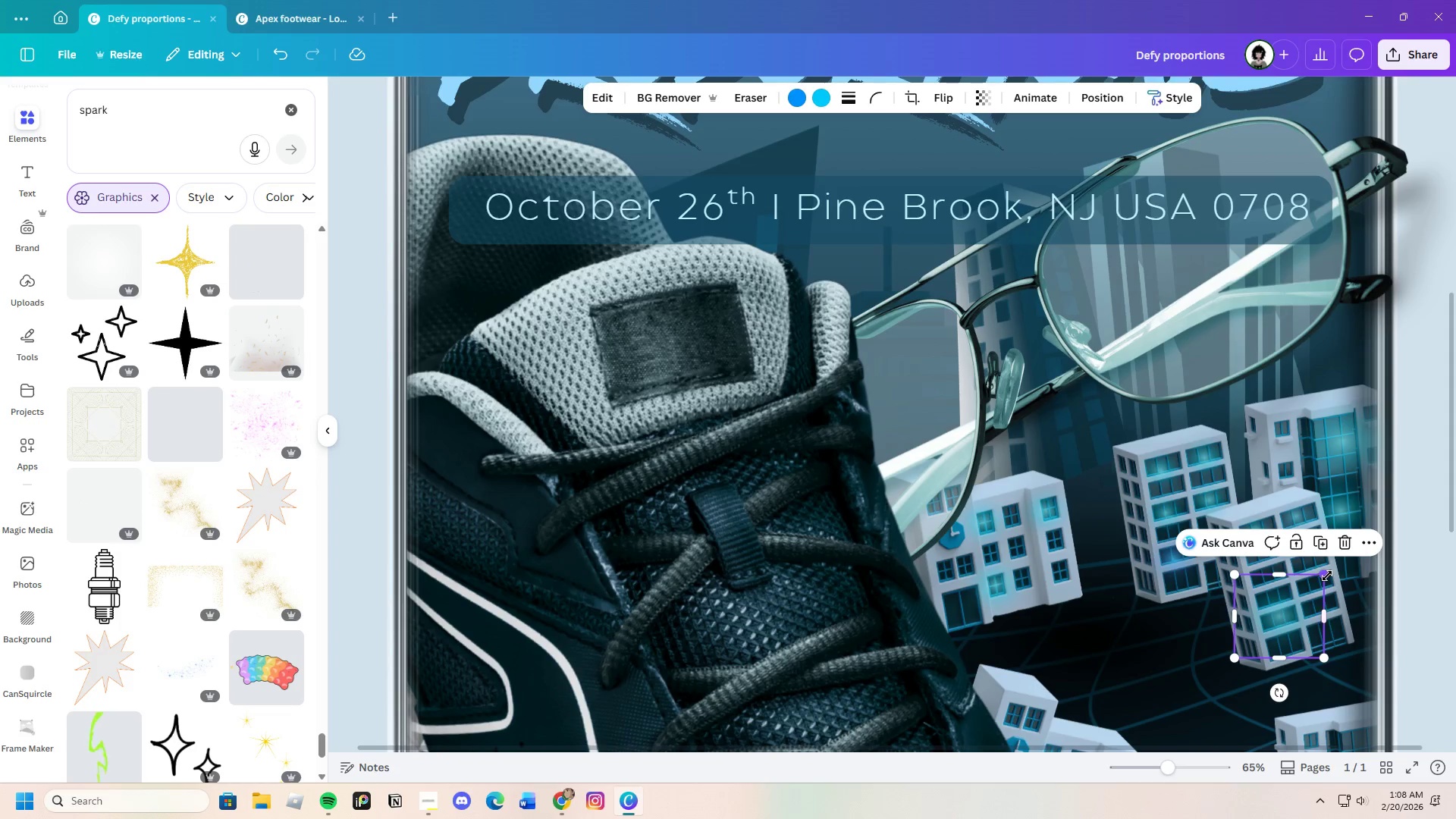 
left_click_drag(start_coordinate=[1327, 576], to_coordinate=[1312, 586])
 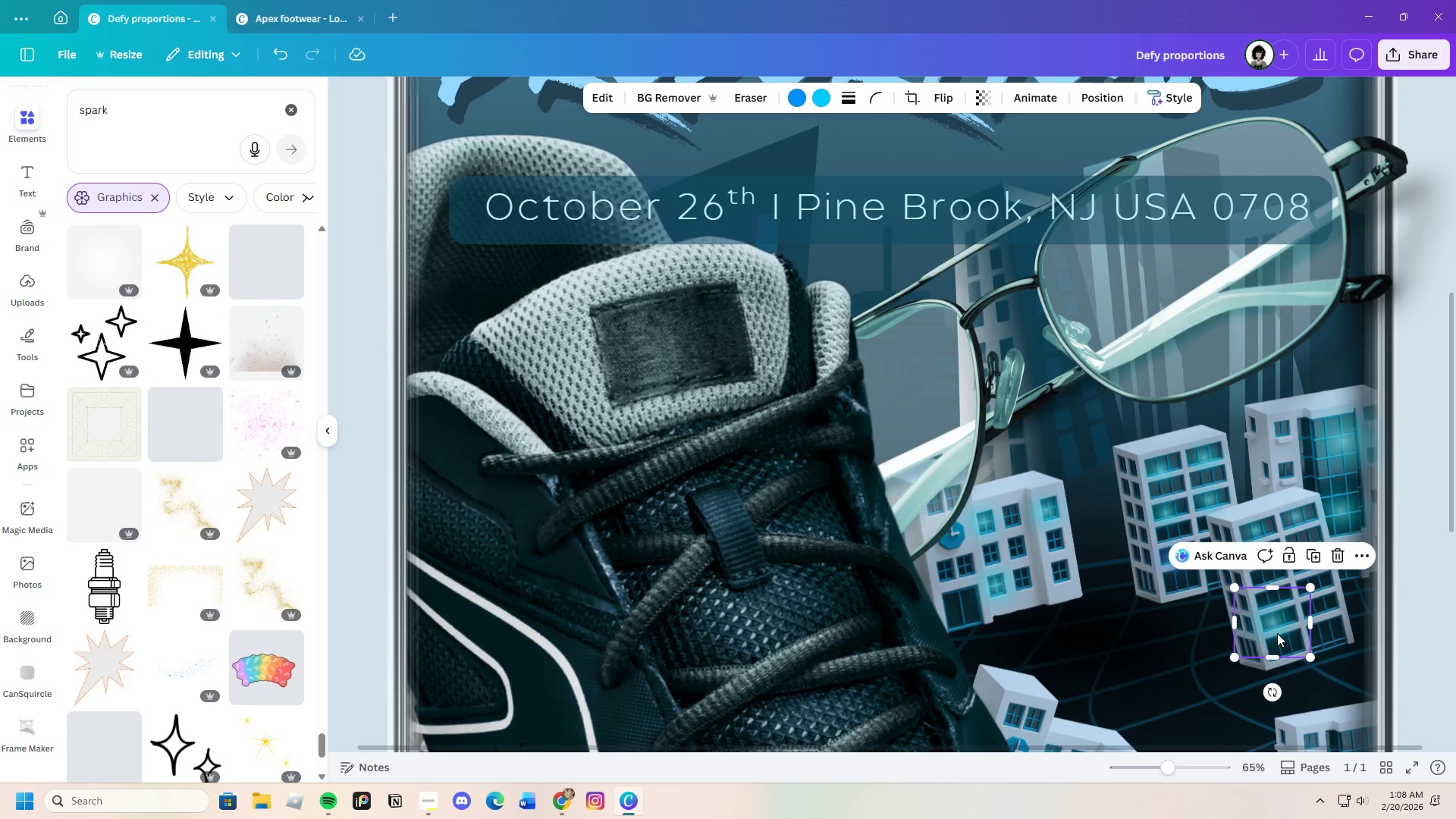 
left_click_drag(start_coordinate=[1277, 632], to_coordinate=[1276, 579])
 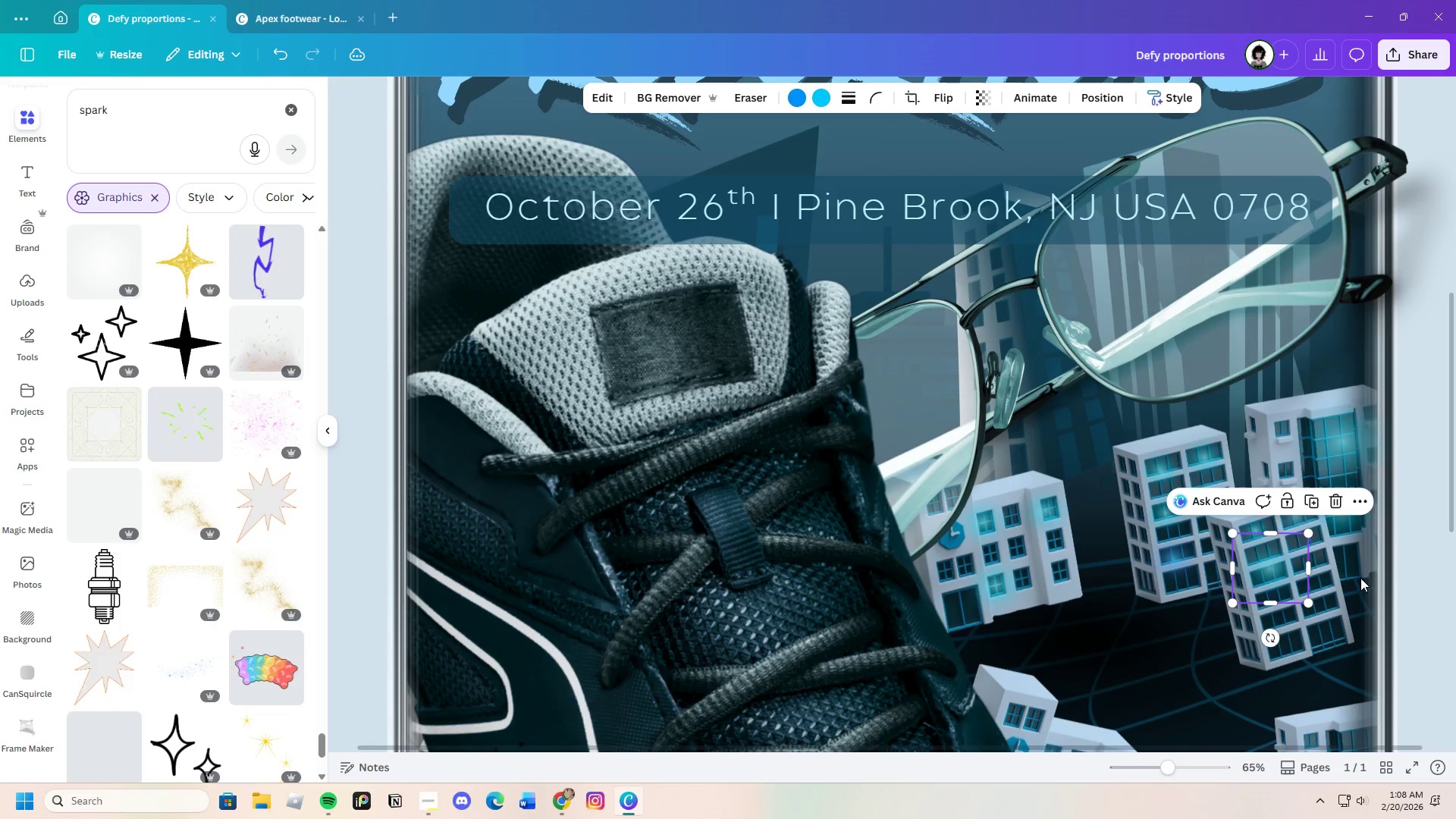 
left_click([1360, 578])
 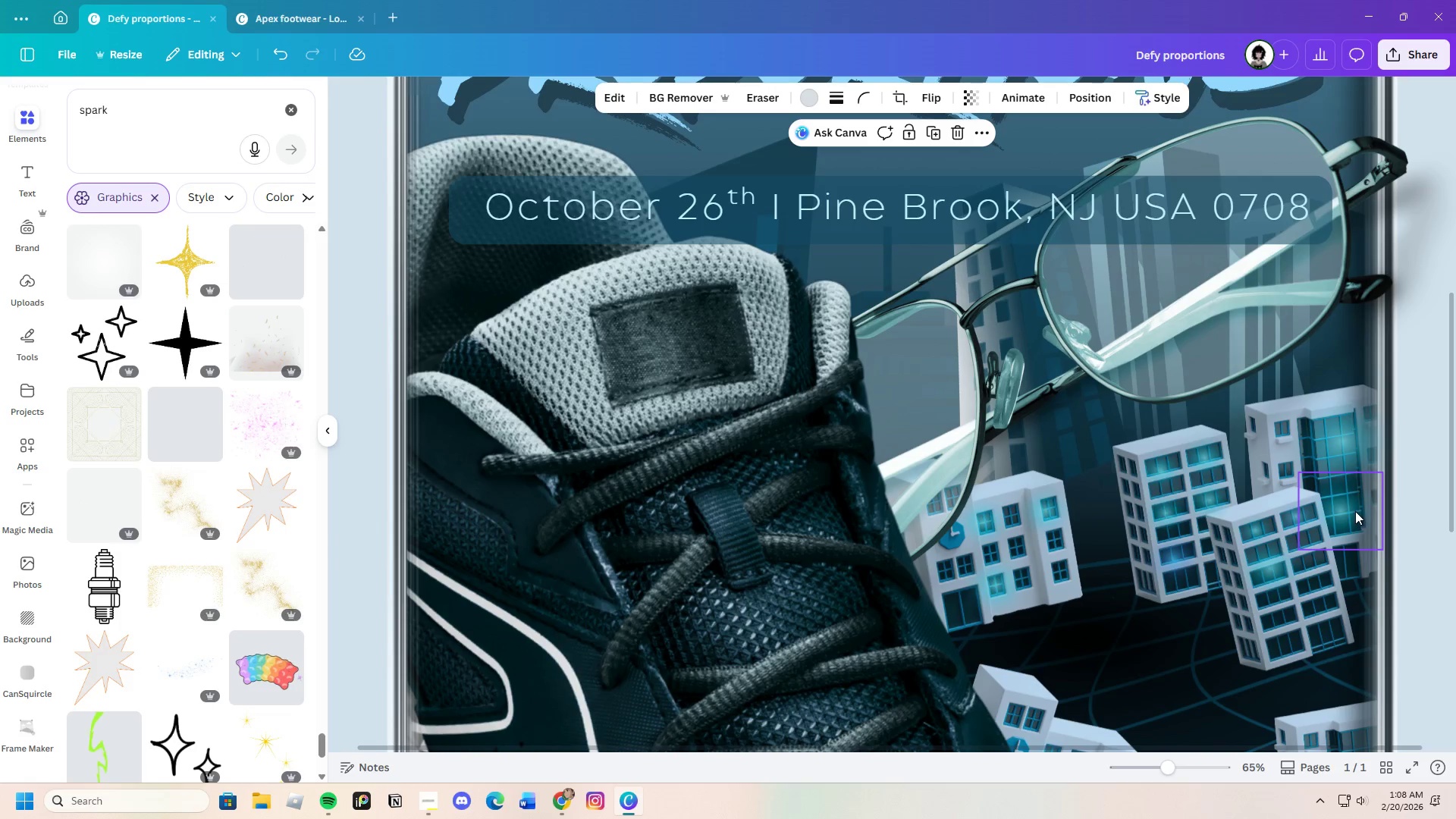 
left_click([1355, 510])
 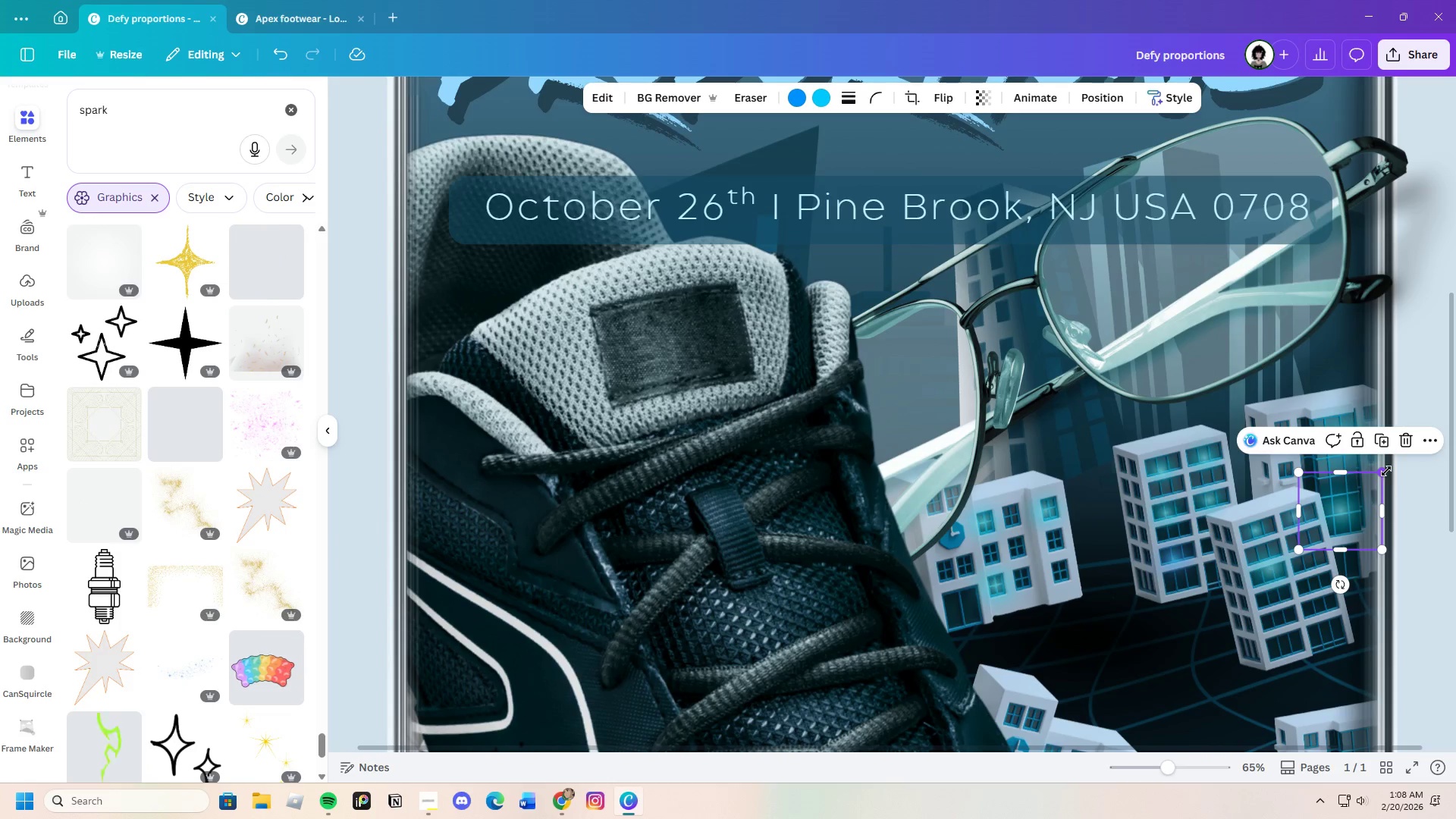 
left_click([1440, 507])
 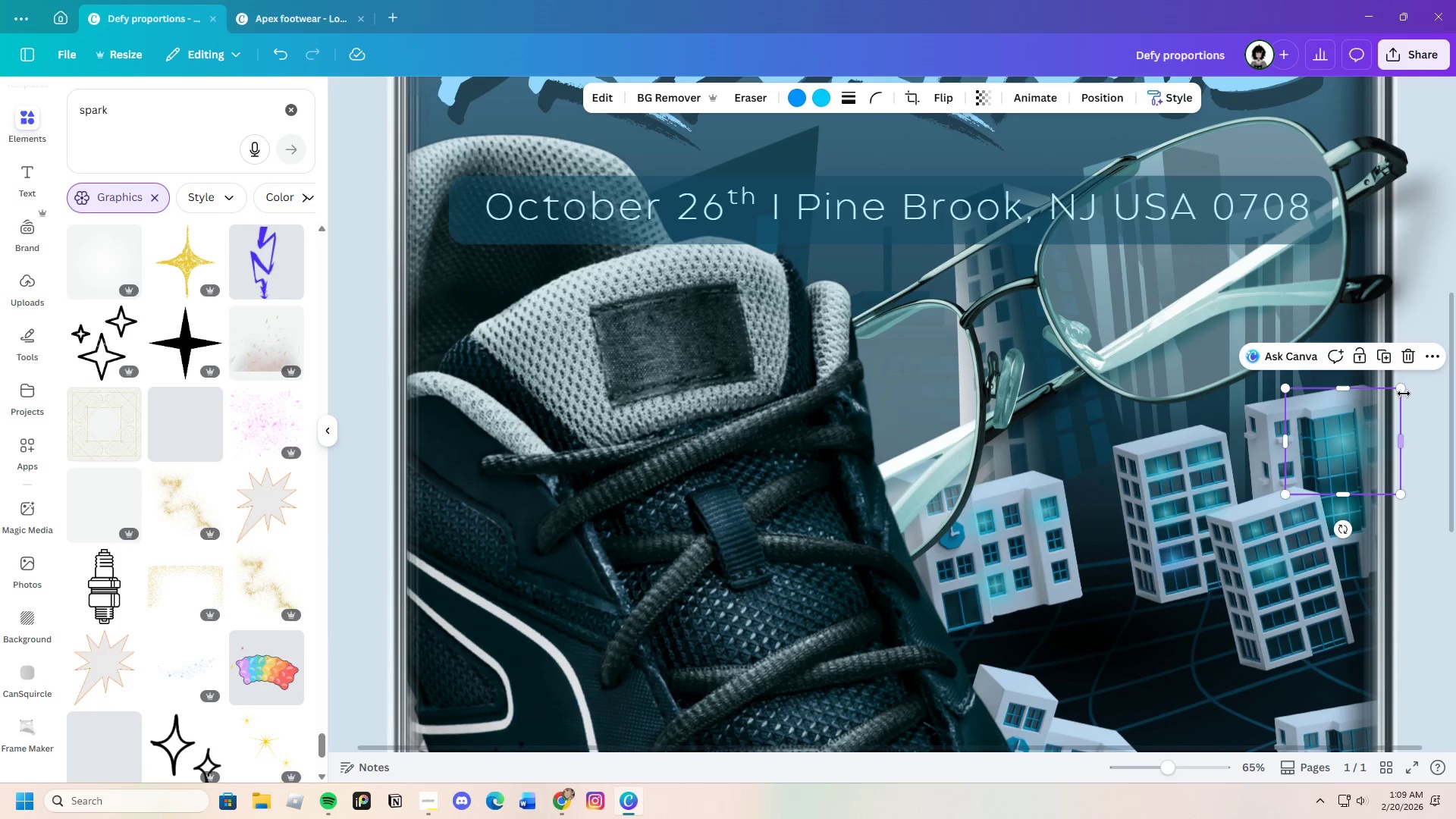 
left_click_drag(start_coordinate=[1400, 388], to_coordinate=[1367, 406])
 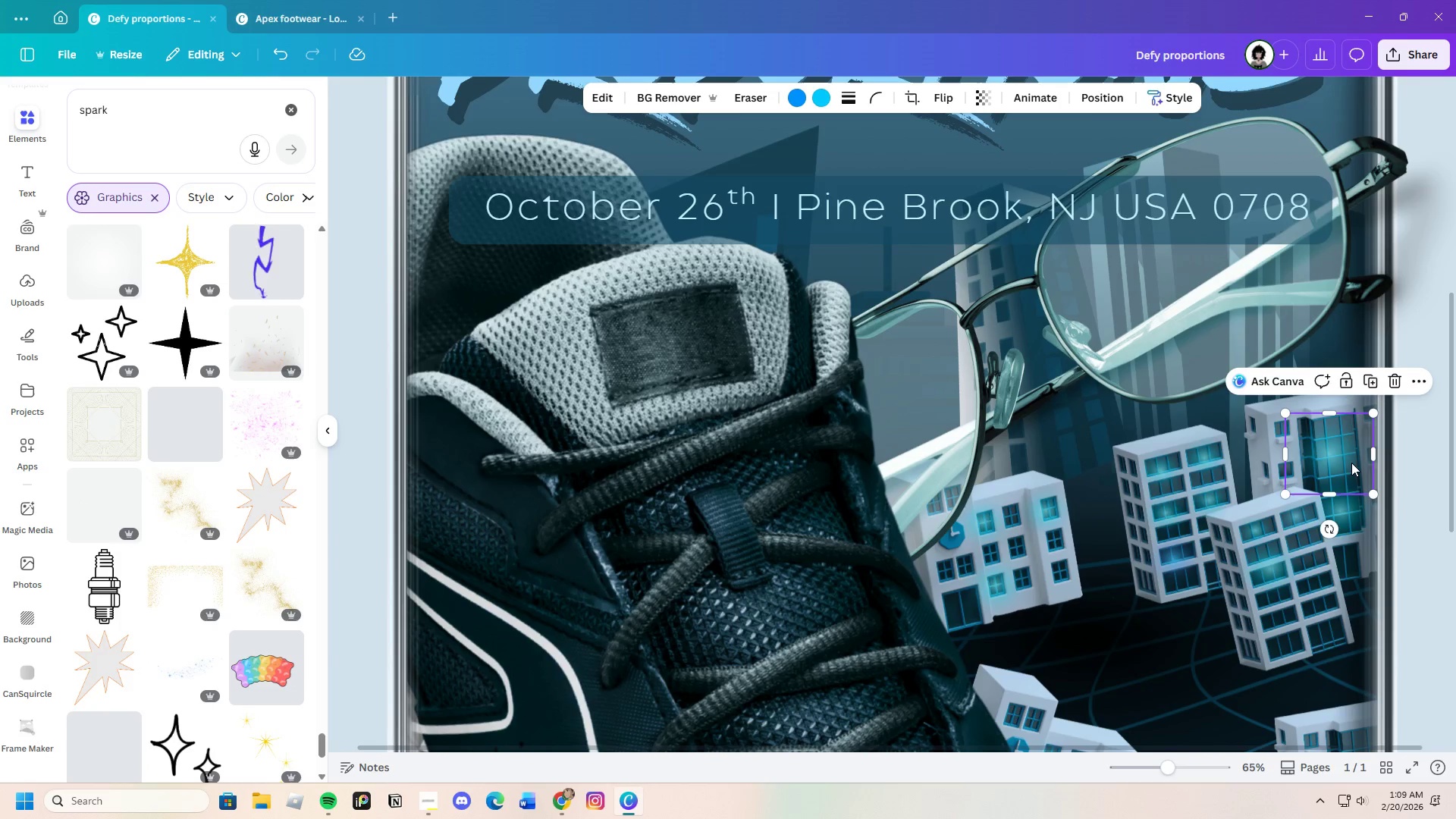 
left_click_drag(start_coordinate=[1351, 462], to_coordinate=[1355, 450])
 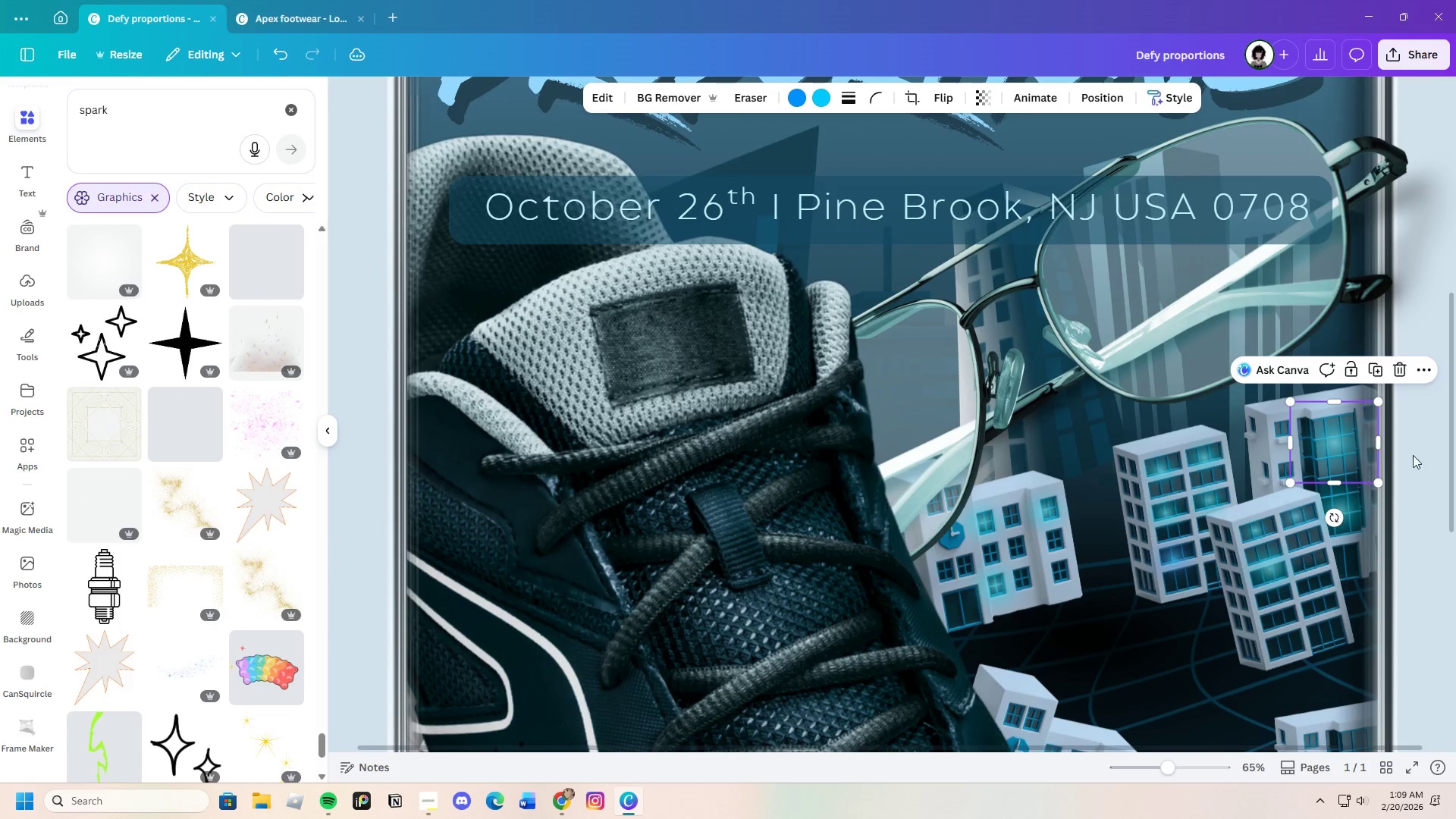 
left_click([1426, 457])
 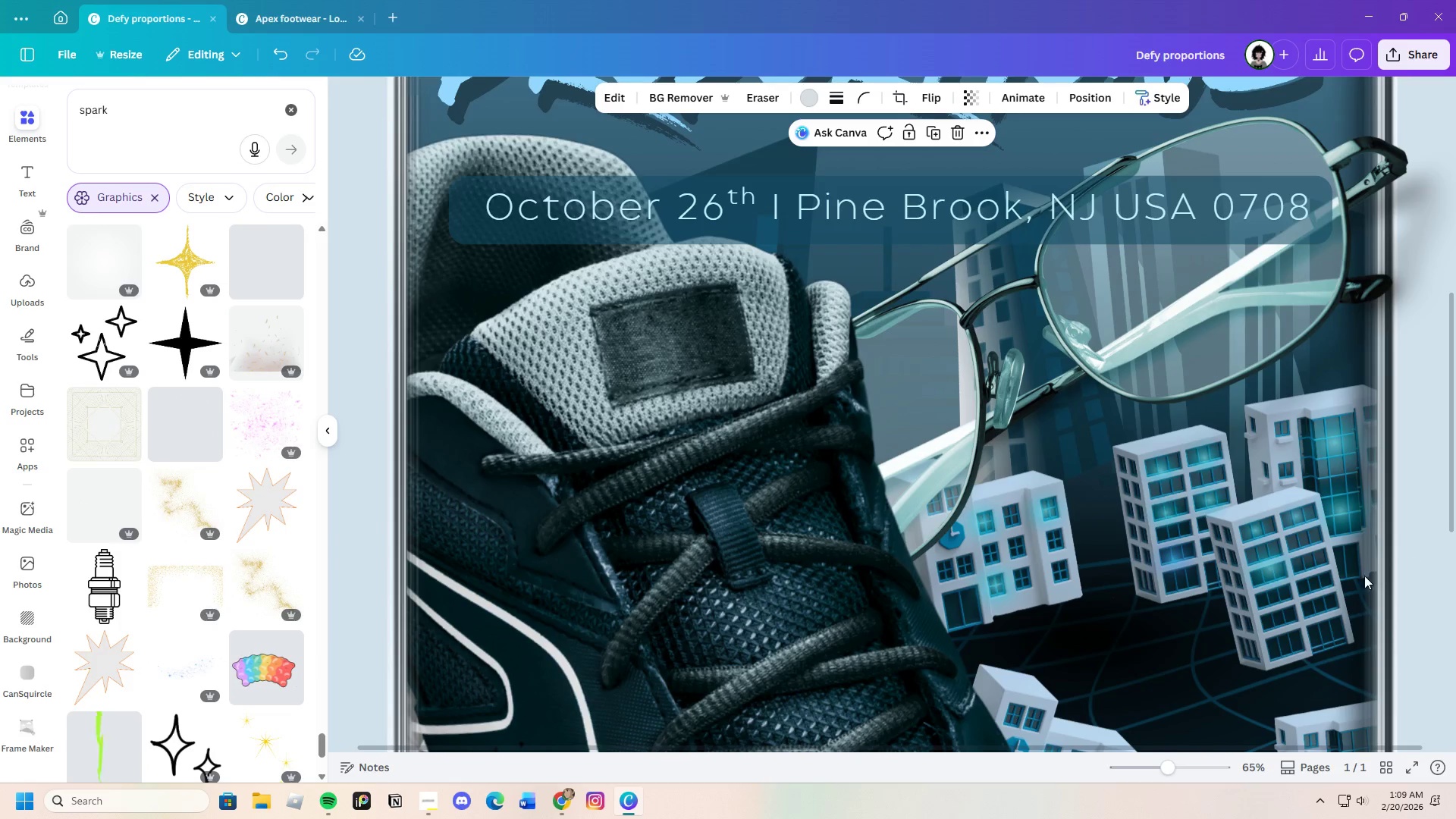 
scroll: coordinate [1150, 604], scroll_direction: down, amount: 3.0
 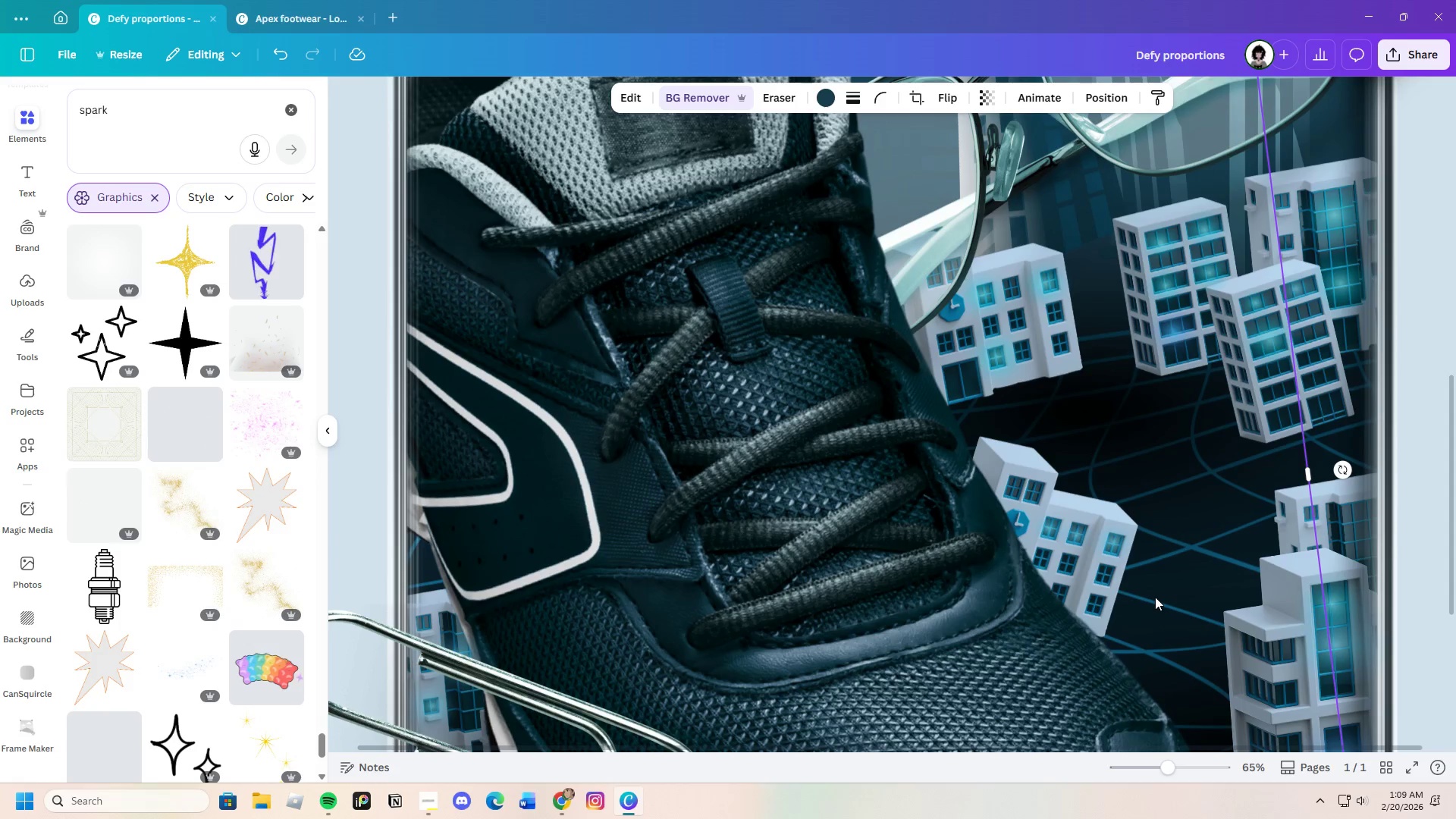 
scroll: coordinate [1188, 543], scroll_direction: up, amount: 1.0
 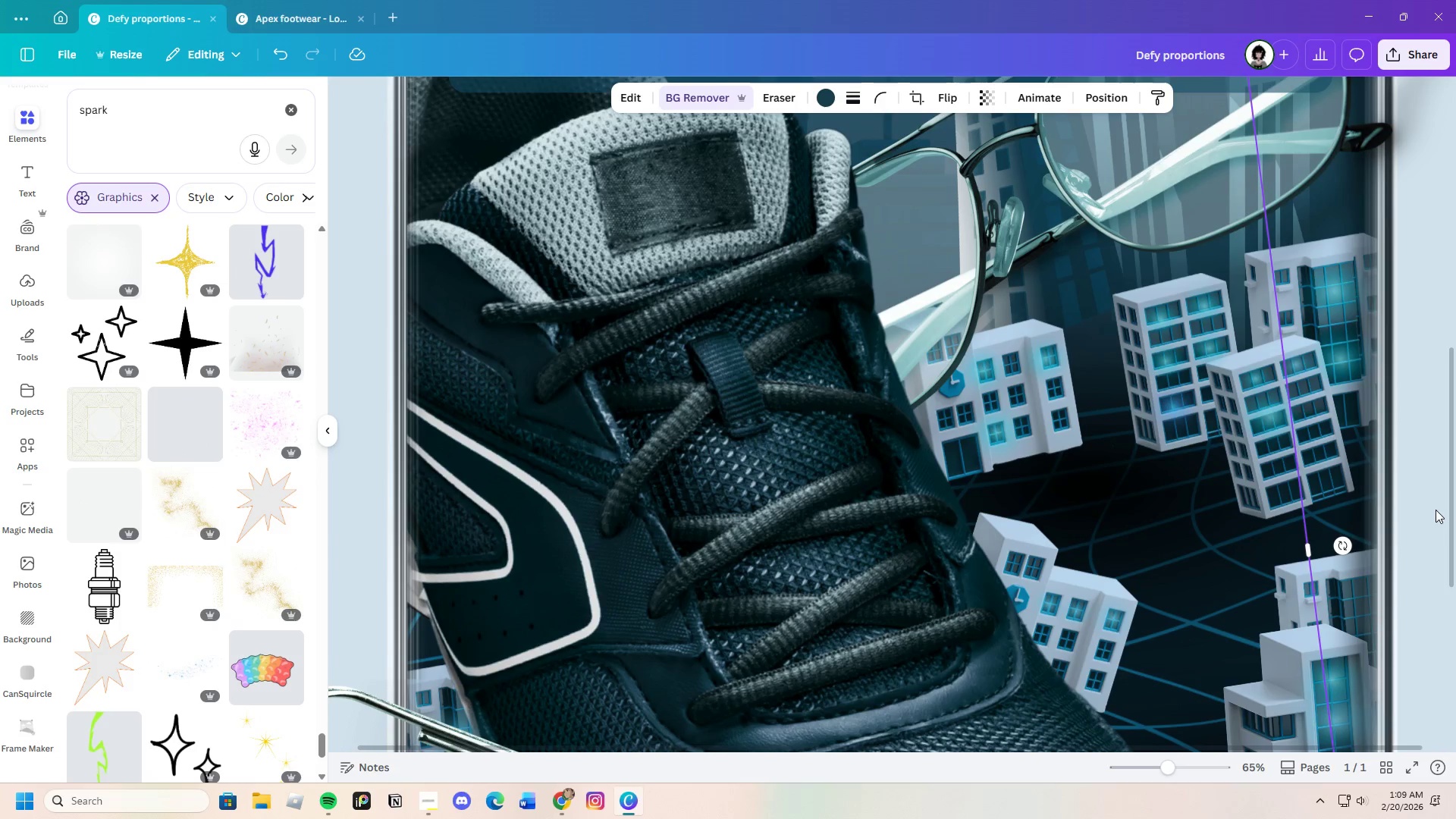 
left_click([1276, 427])
 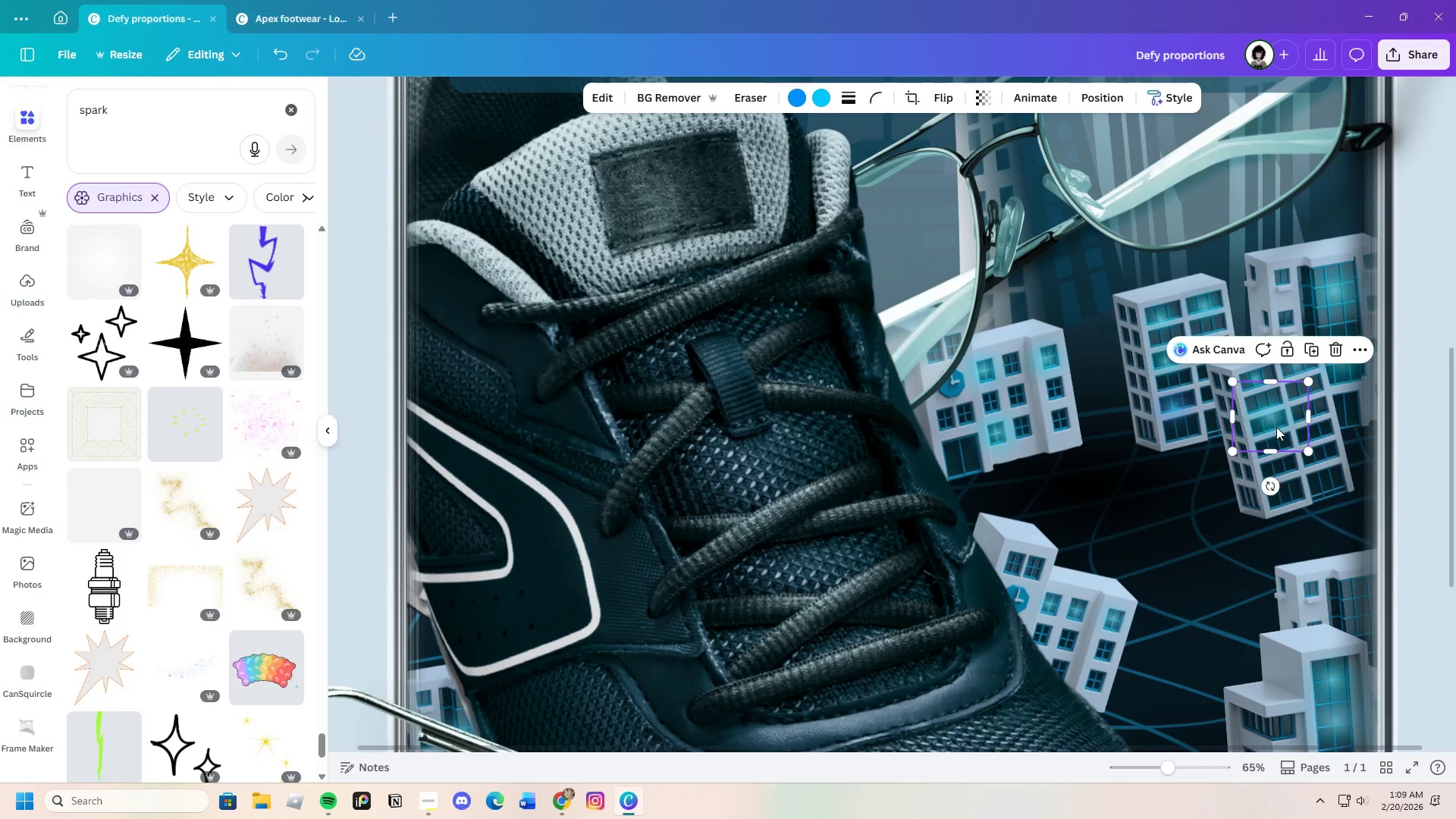 
key(Control+C)
 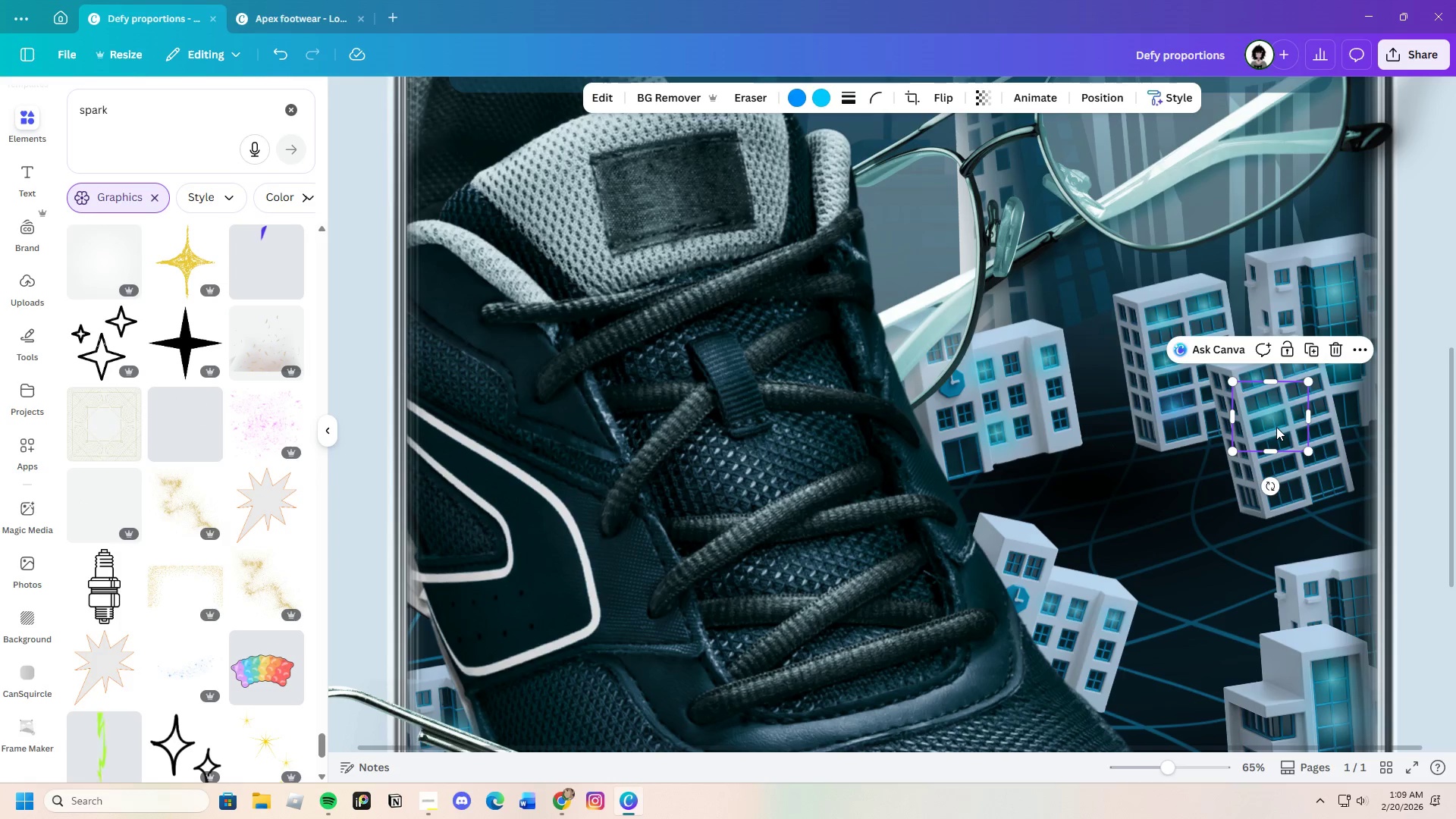 
key(Control+V)
 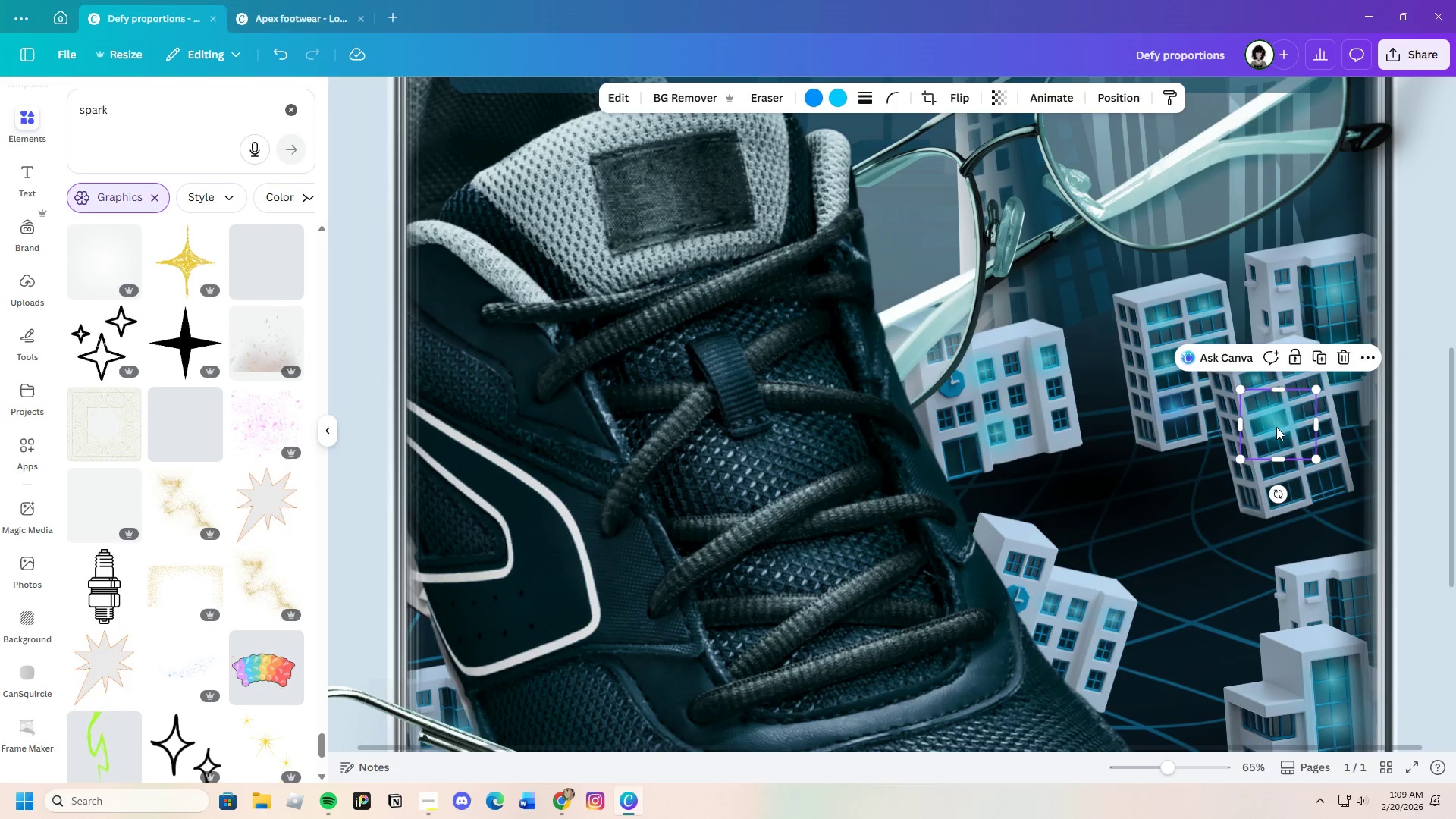 
left_click_drag(start_coordinate=[1276, 427], to_coordinate=[1307, 406])
 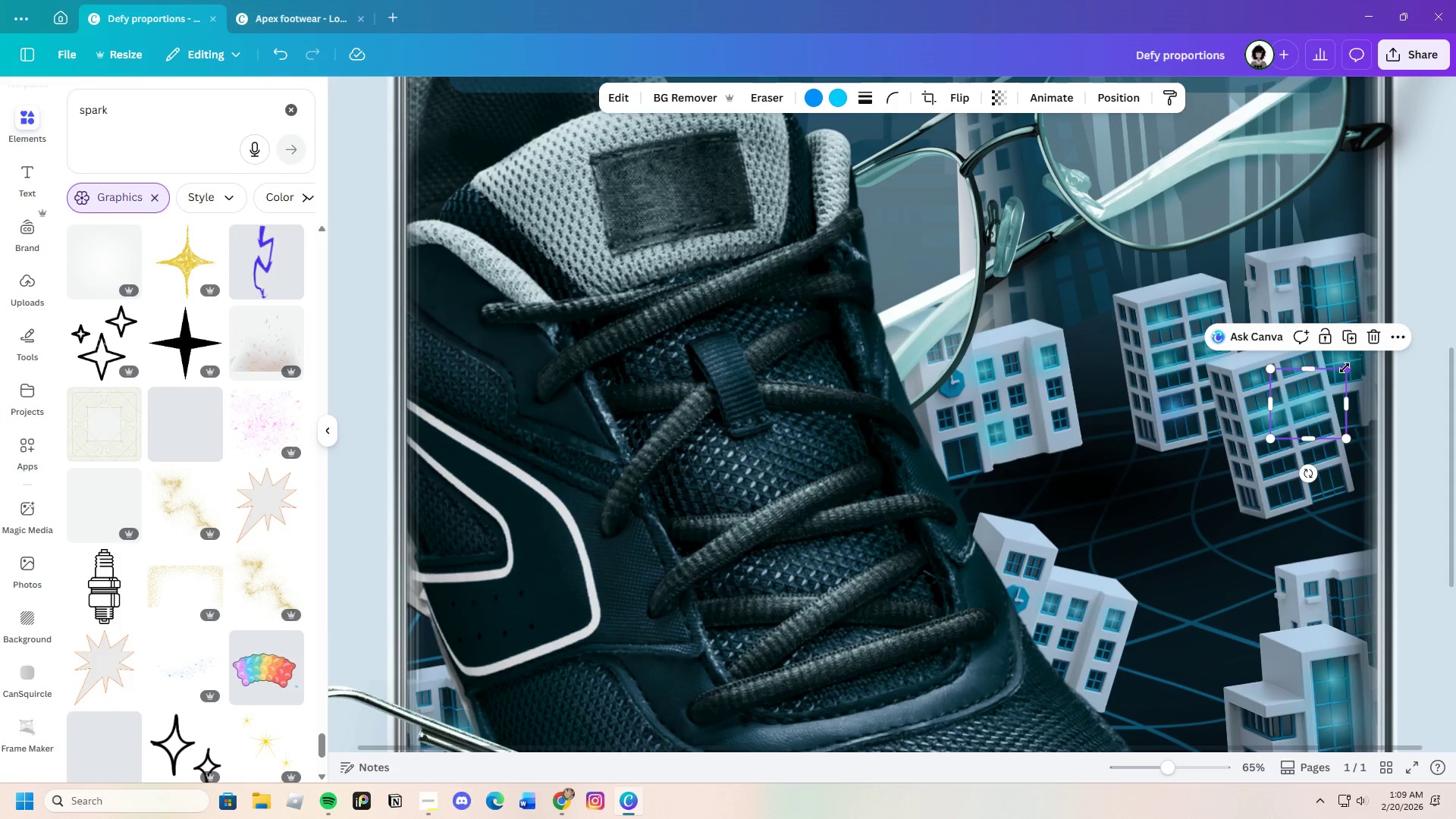 
left_click_drag(start_coordinate=[1345, 368], to_coordinate=[1320, 377])
 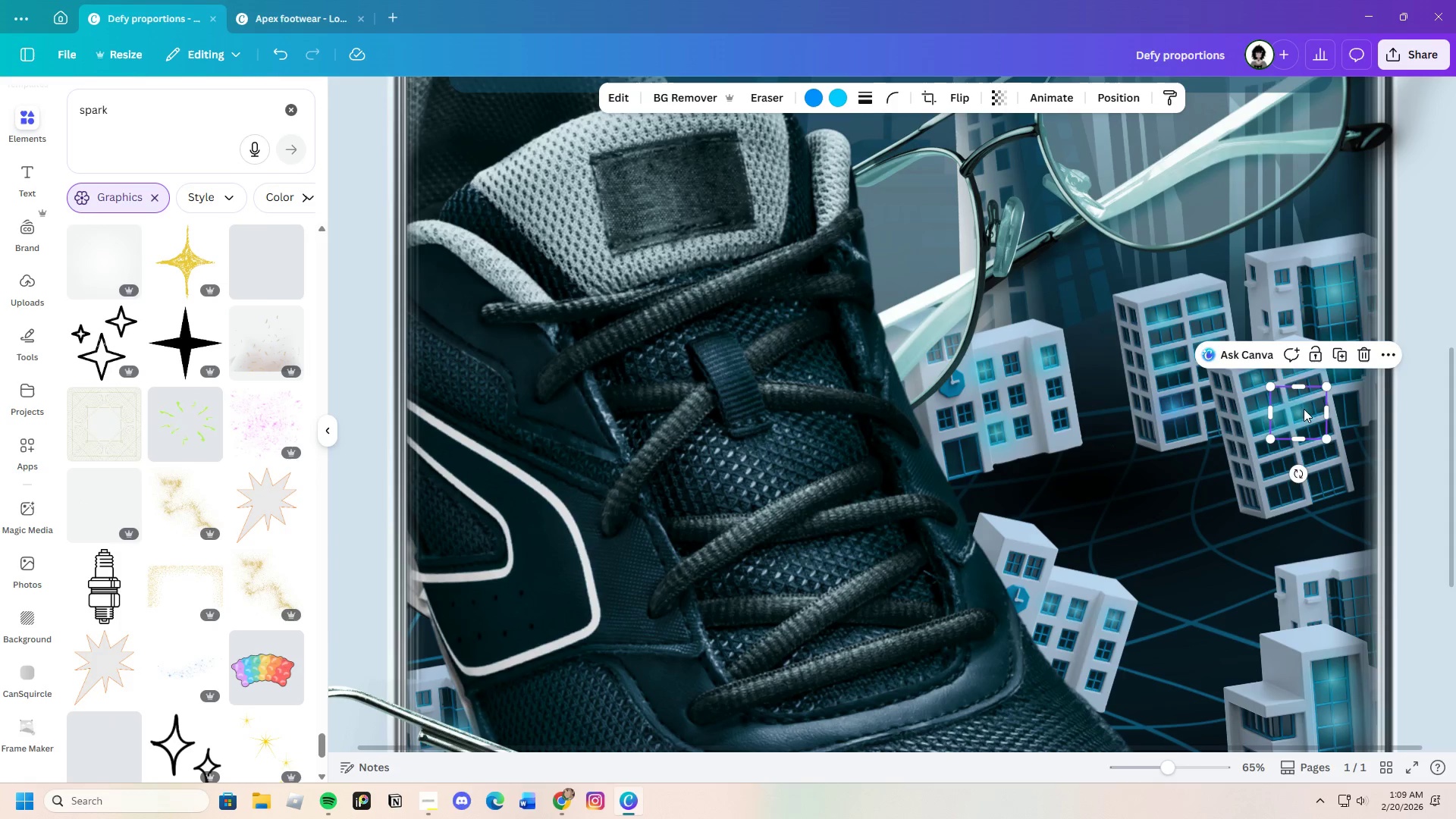 
left_click_drag(start_coordinate=[1304, 413], to_coordinate=[1316, 403])
 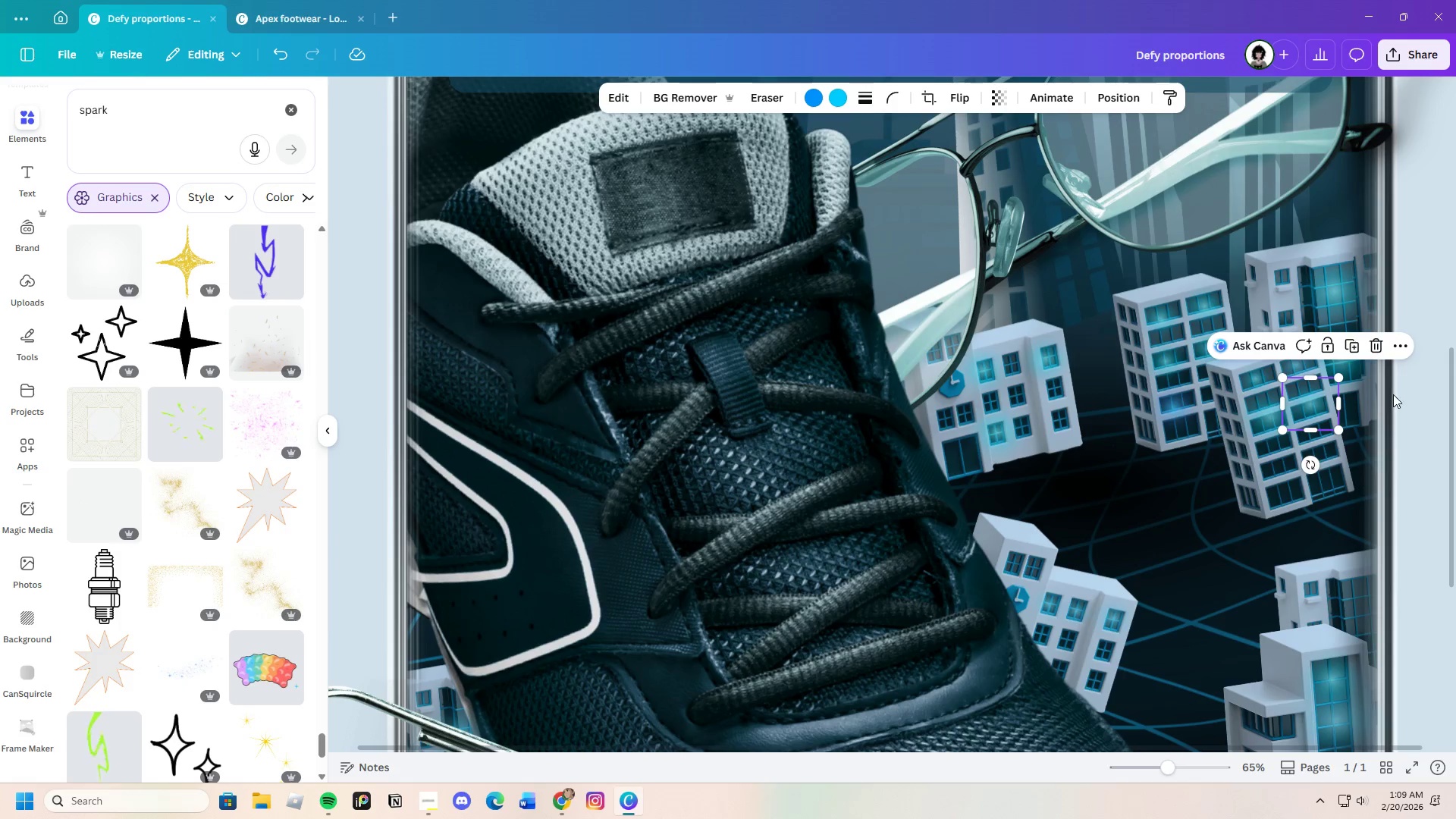 
left_click([1393, 394])
 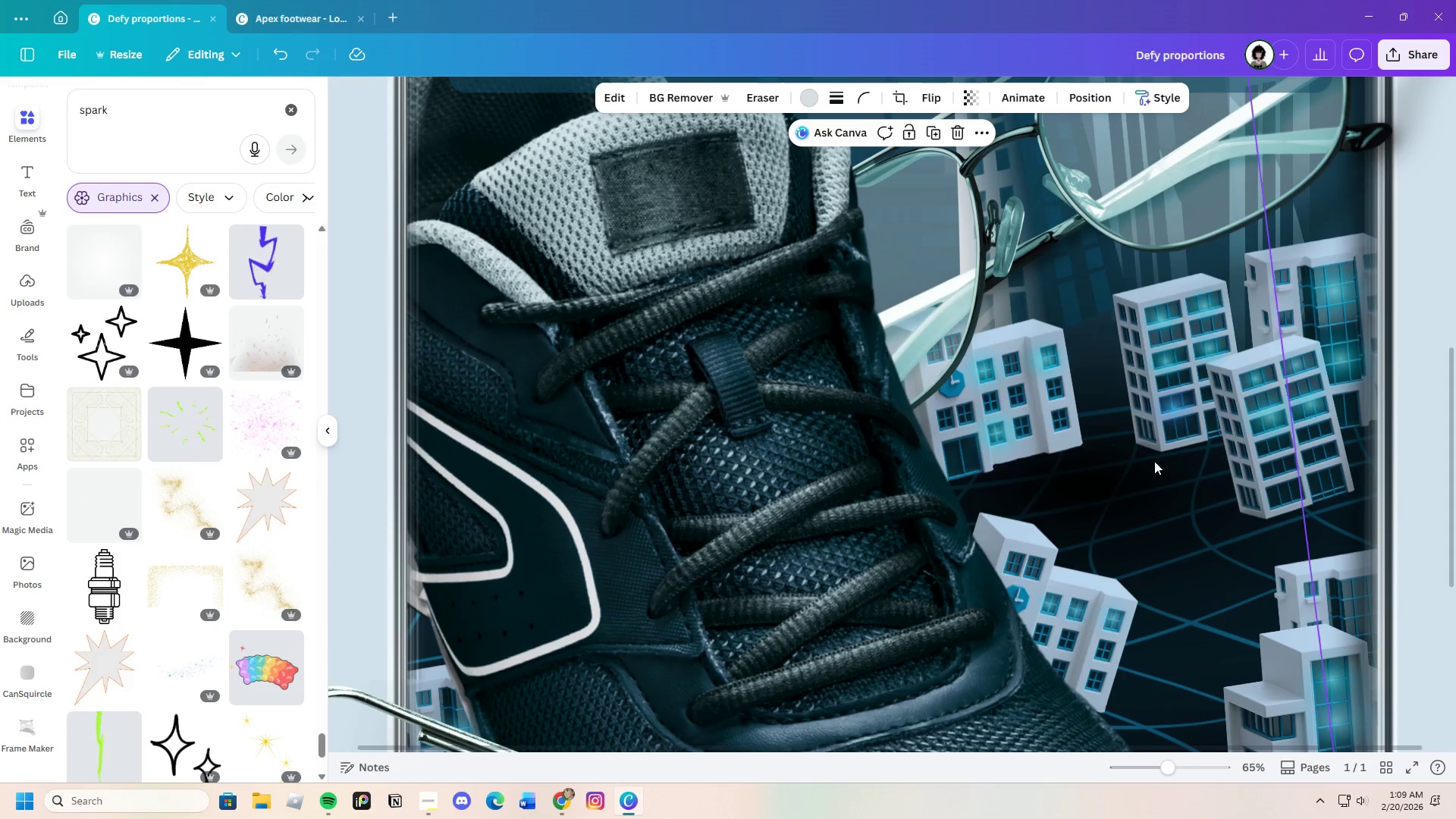 
scroll: coordinate [1226, 592], scroll_direction: down, amount: 2.0
 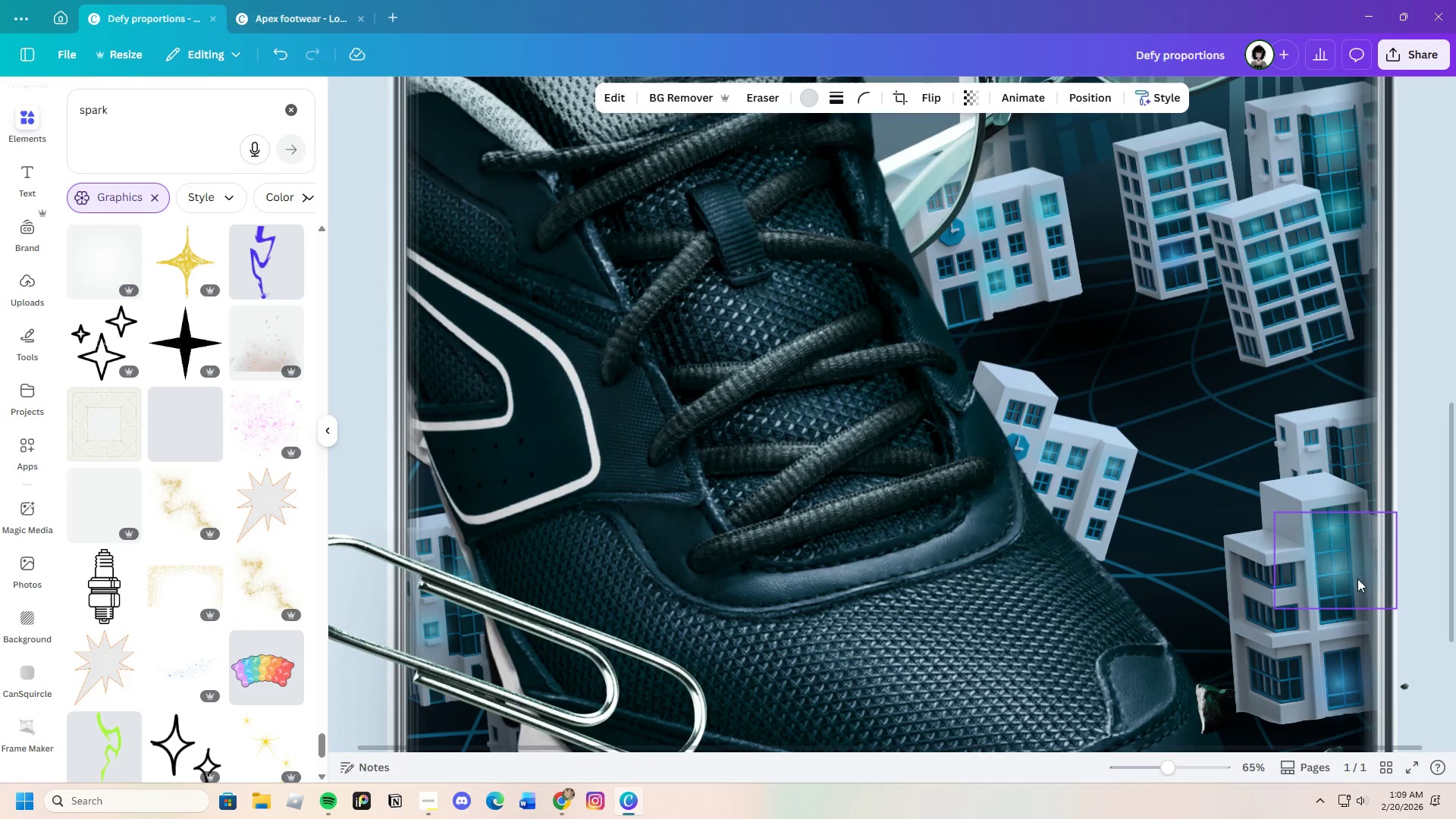 
left_click([1352, 579])
 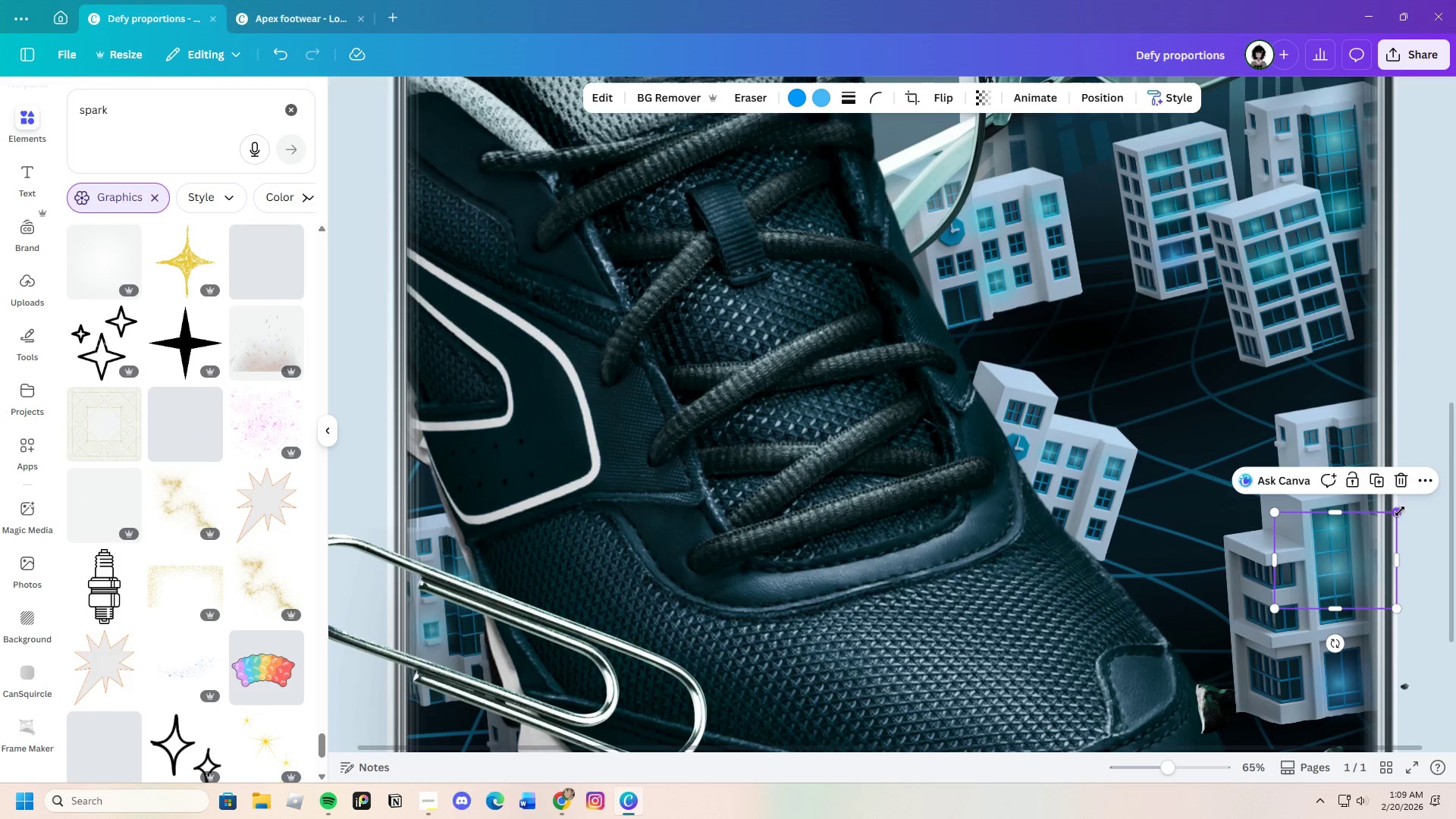 
left_click_drag(start_coordinate=[1399, 510], to_coordinate=[1330, 544])
 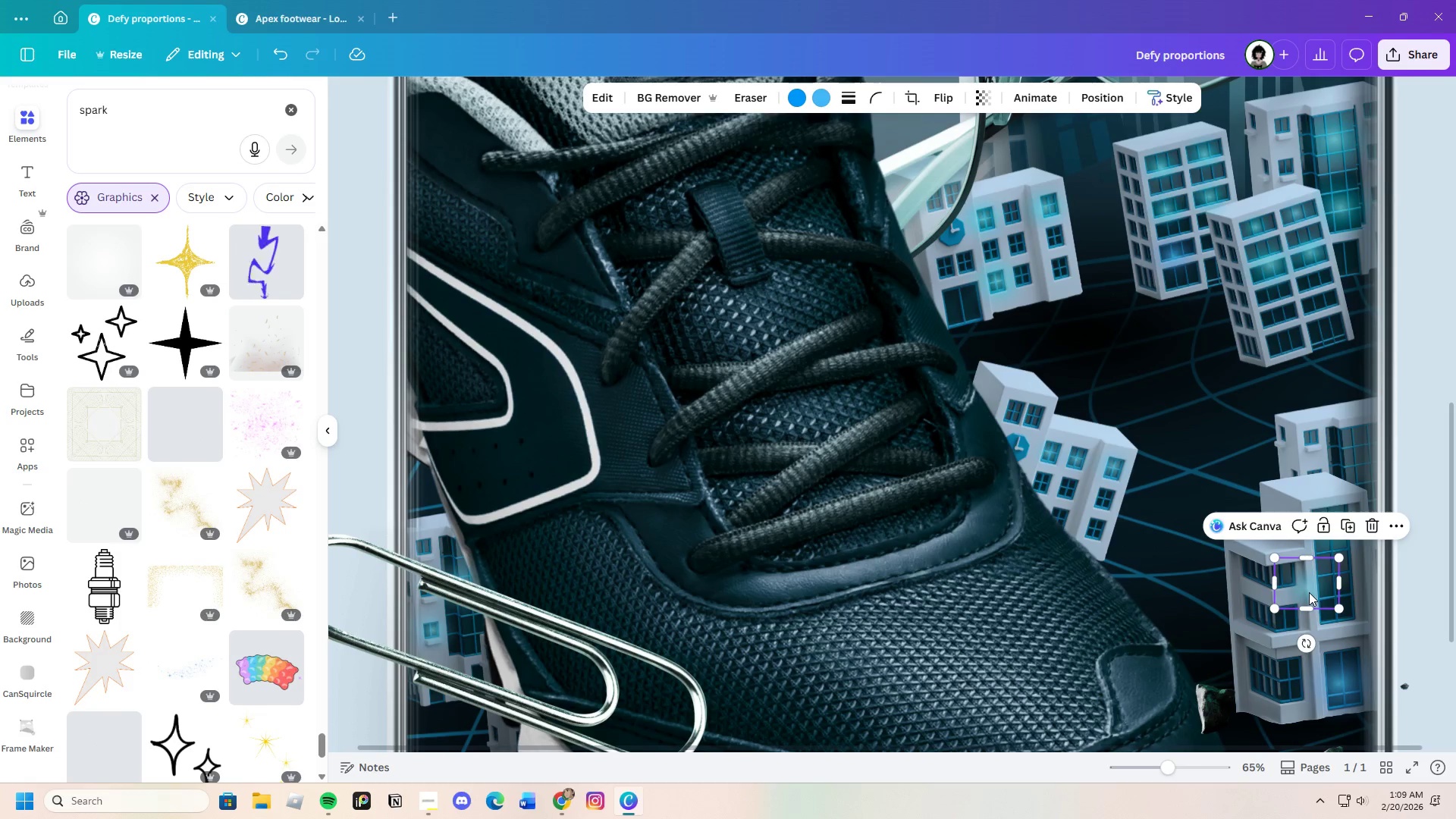 
left_click_drag(start_coordinate=[1309, 592], to_coordinate=[1334, 582])
 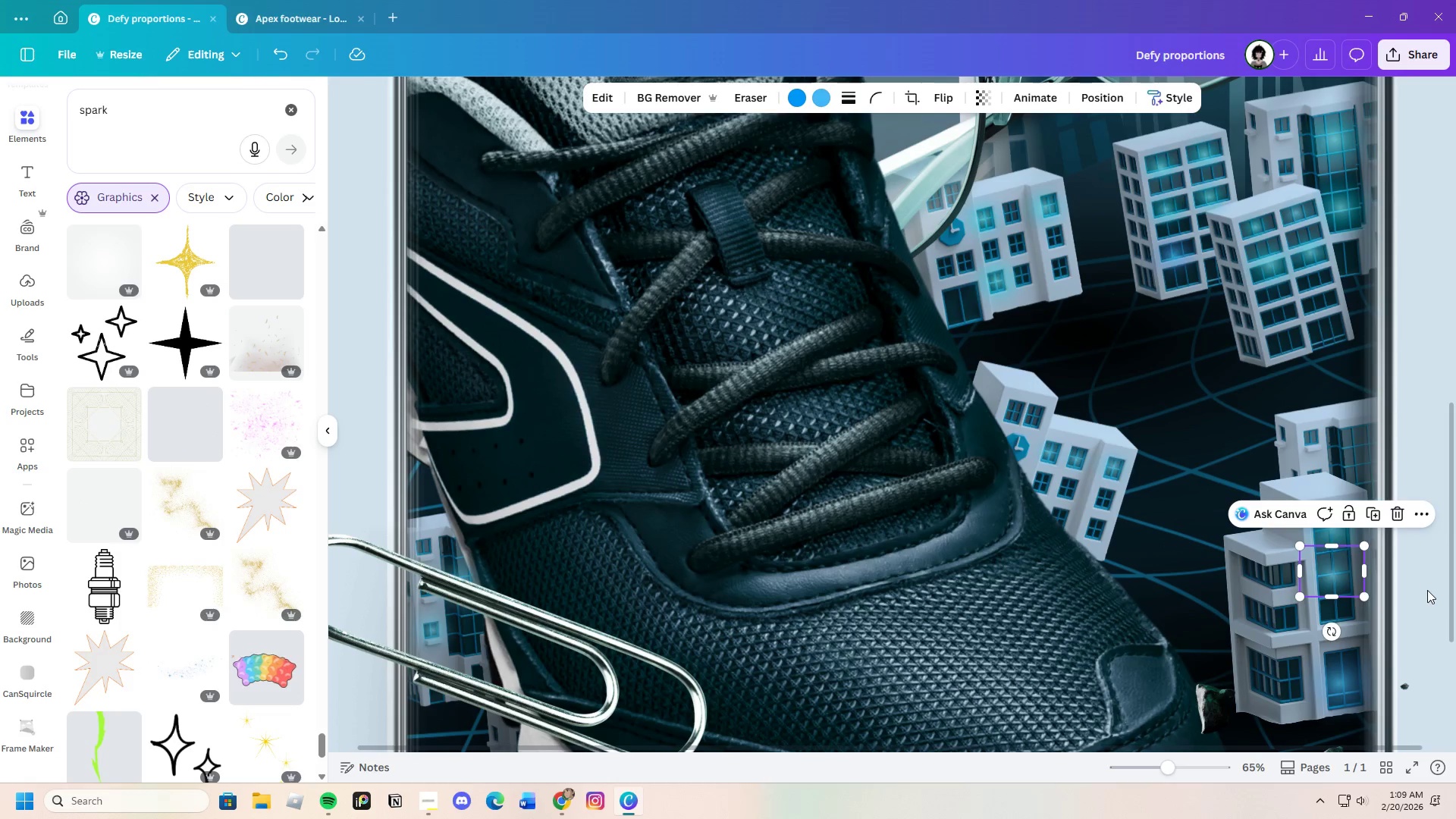 
left_click([1429, 590])
 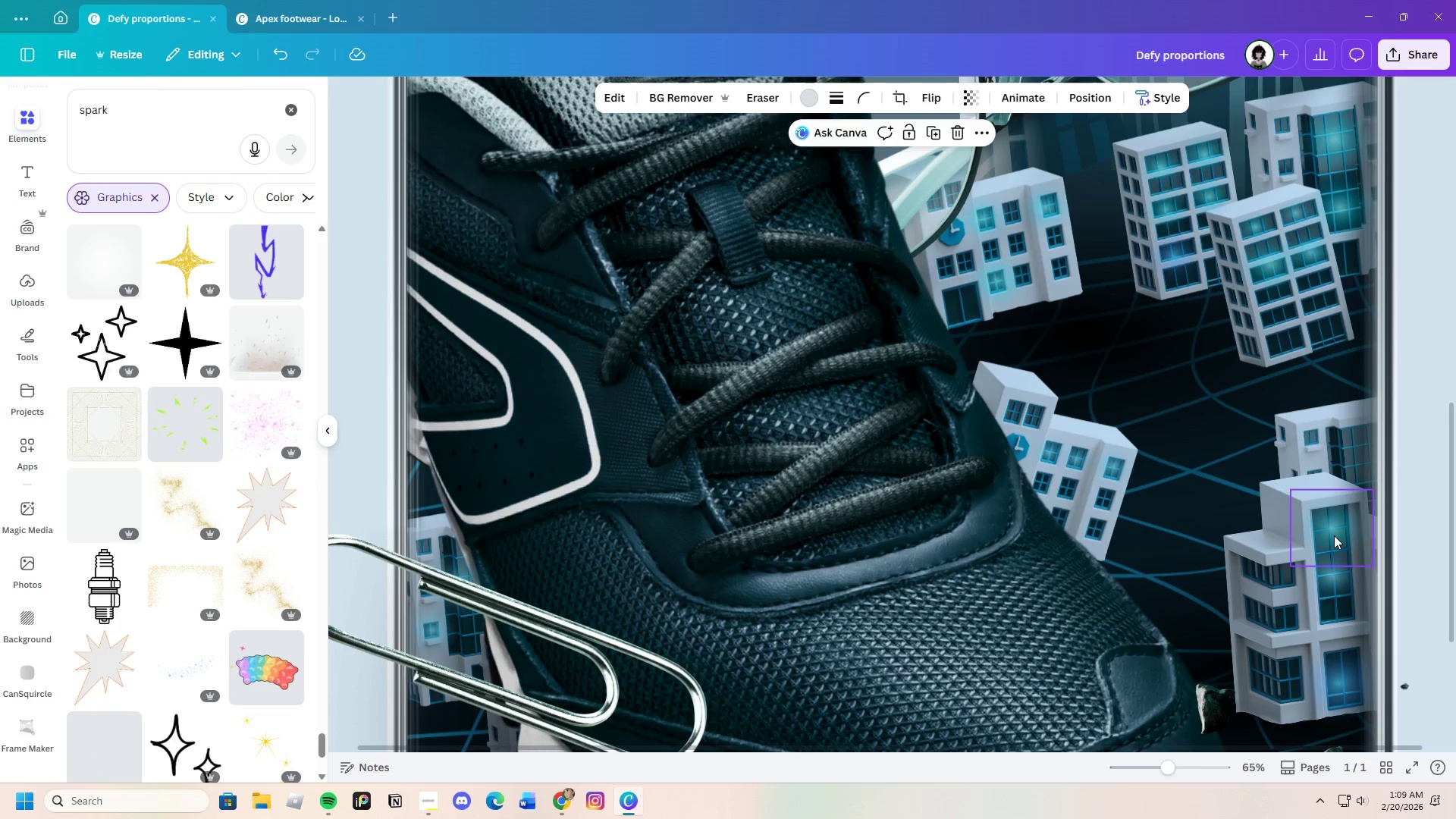 
left_click([1332, 532])
 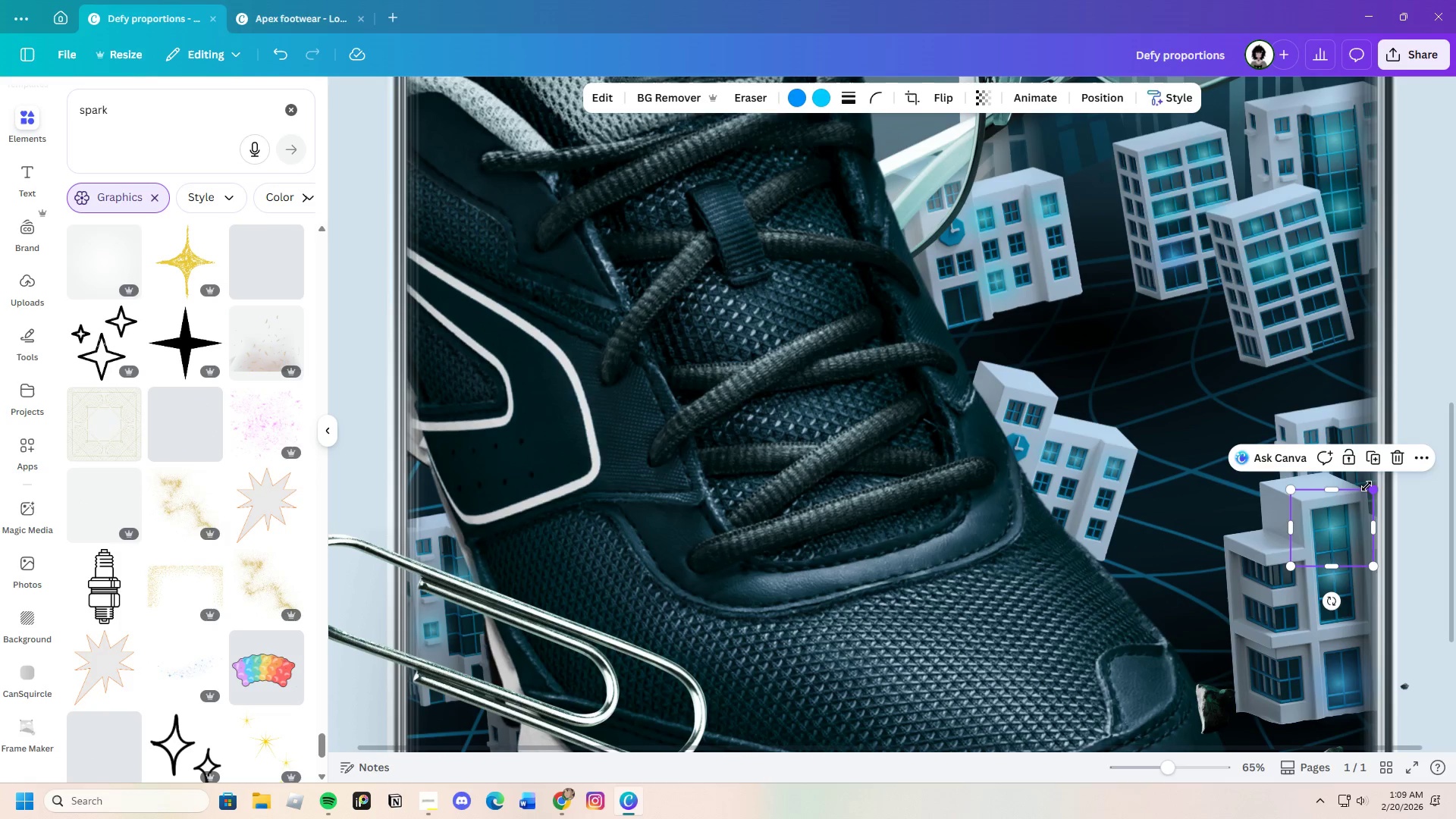 
left_click_drag(start_coordinate=[1373, 488], to_coordinate=[1357, 506])
 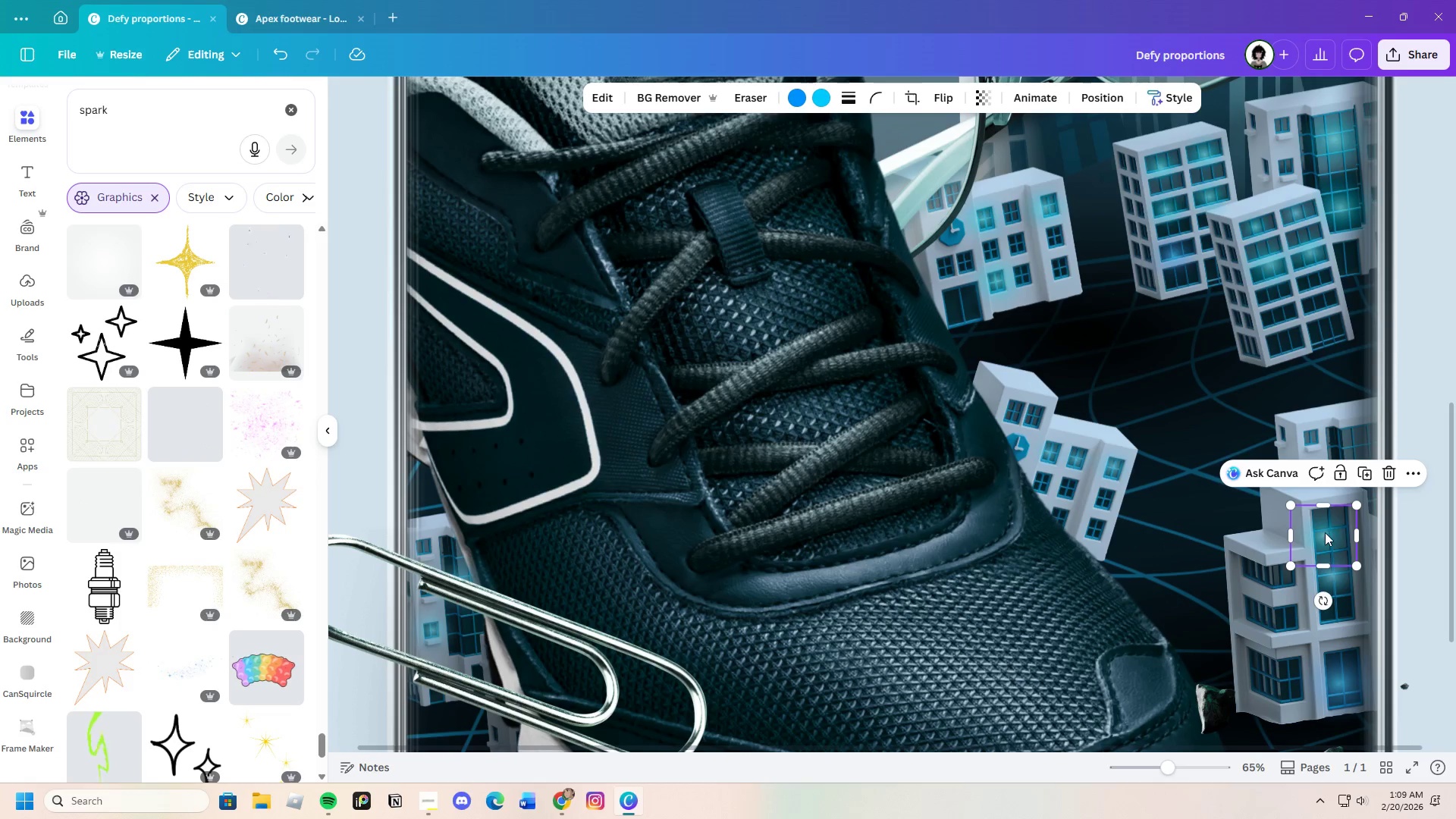 
left_click_drag(start_coordinate=[1324, 532], to_coordinate=[1330, 529])
 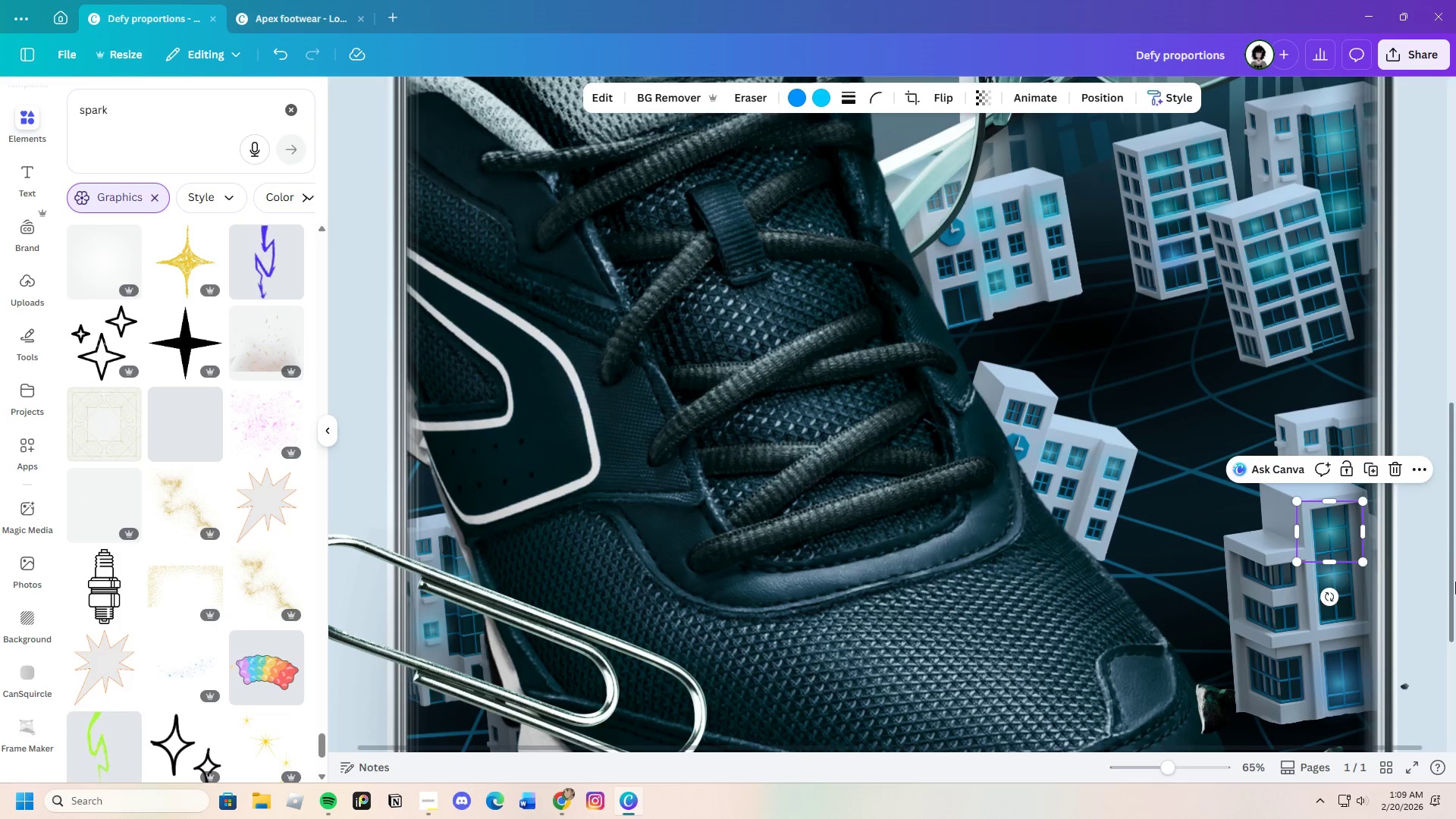 
left_click([1455, 582])
 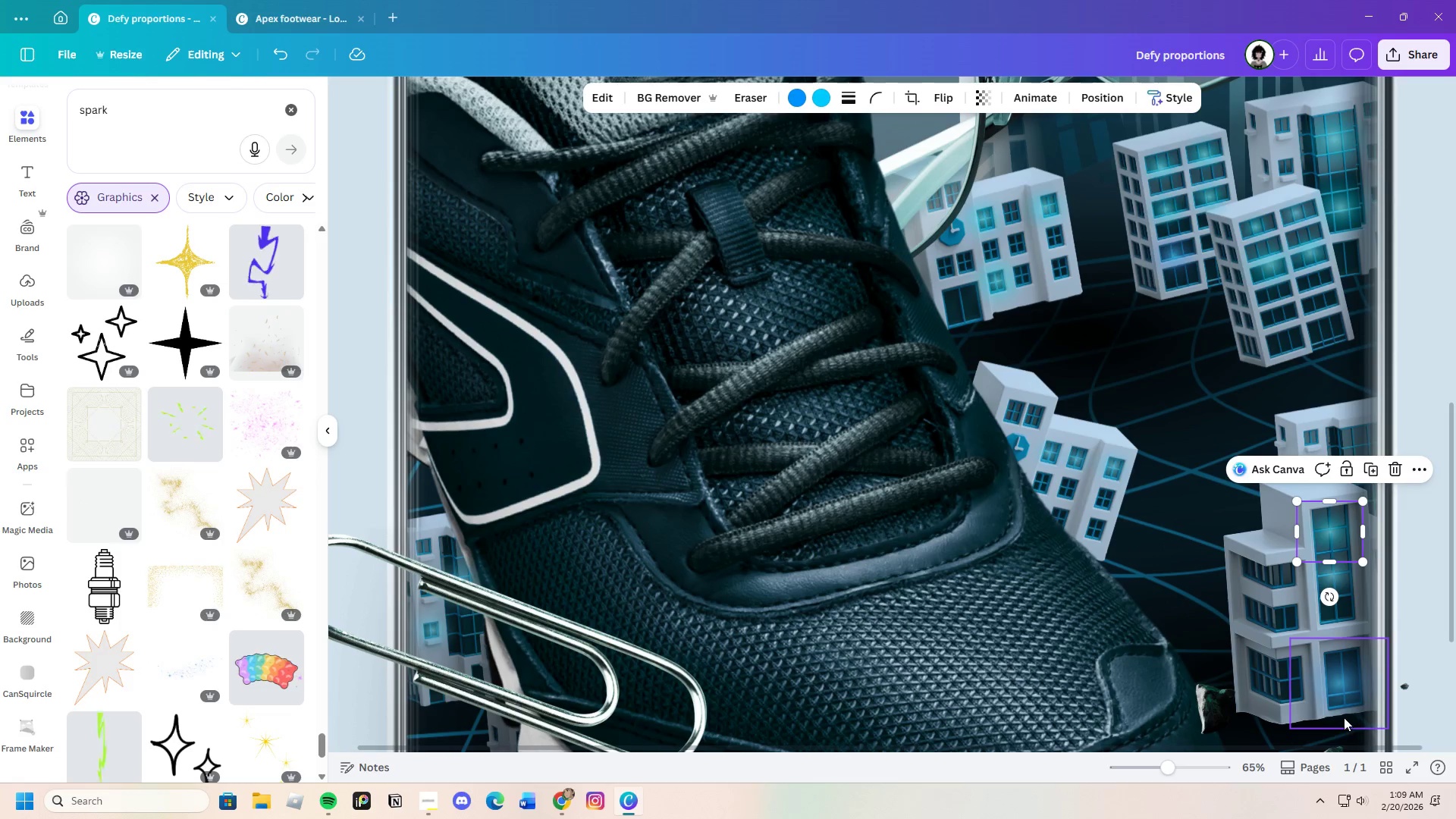 
left_click([1340, 697])
 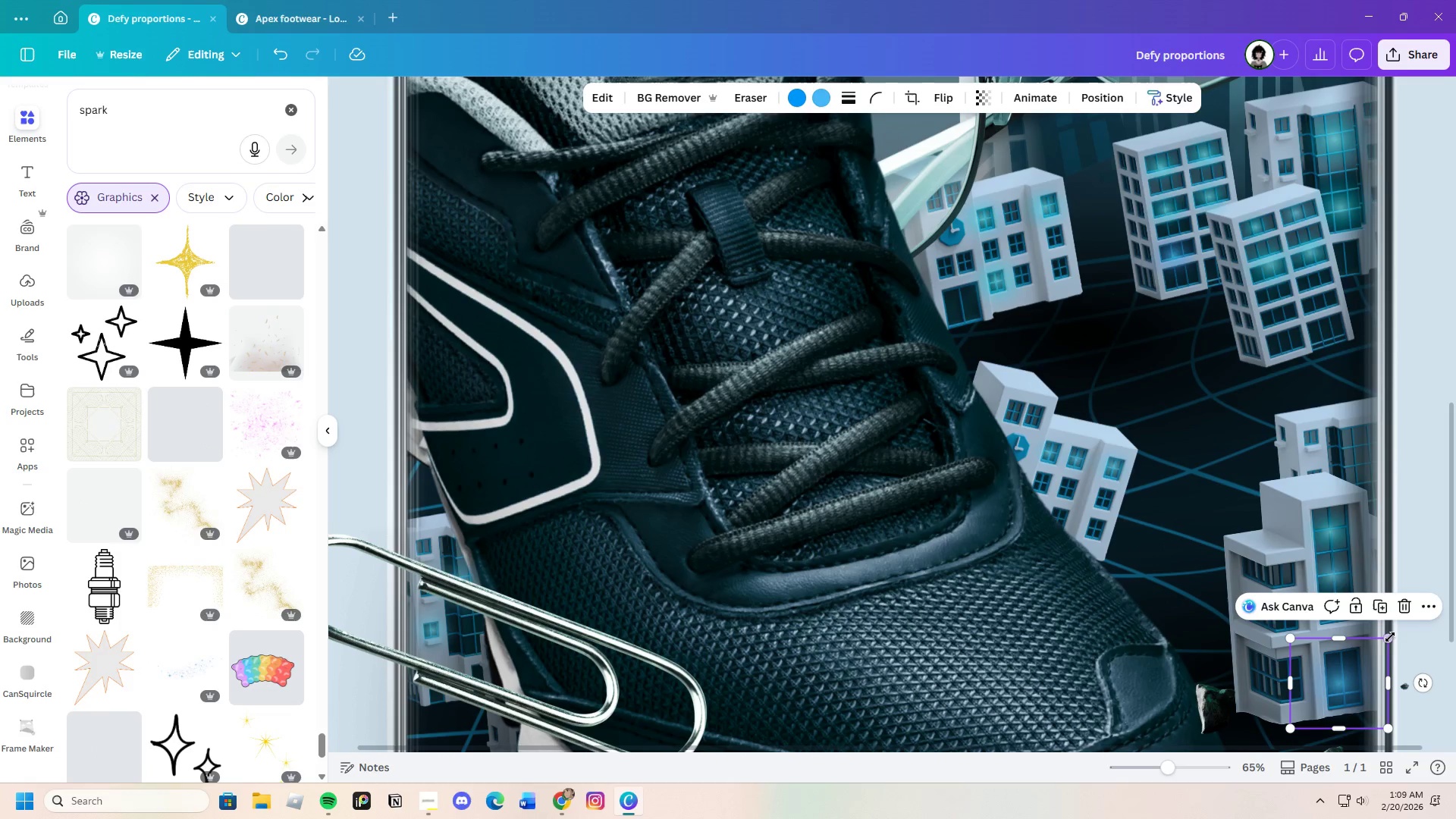 
left_click_drag(start_coordinate=[1387, 637], to_coordinate=[1345, 667])
 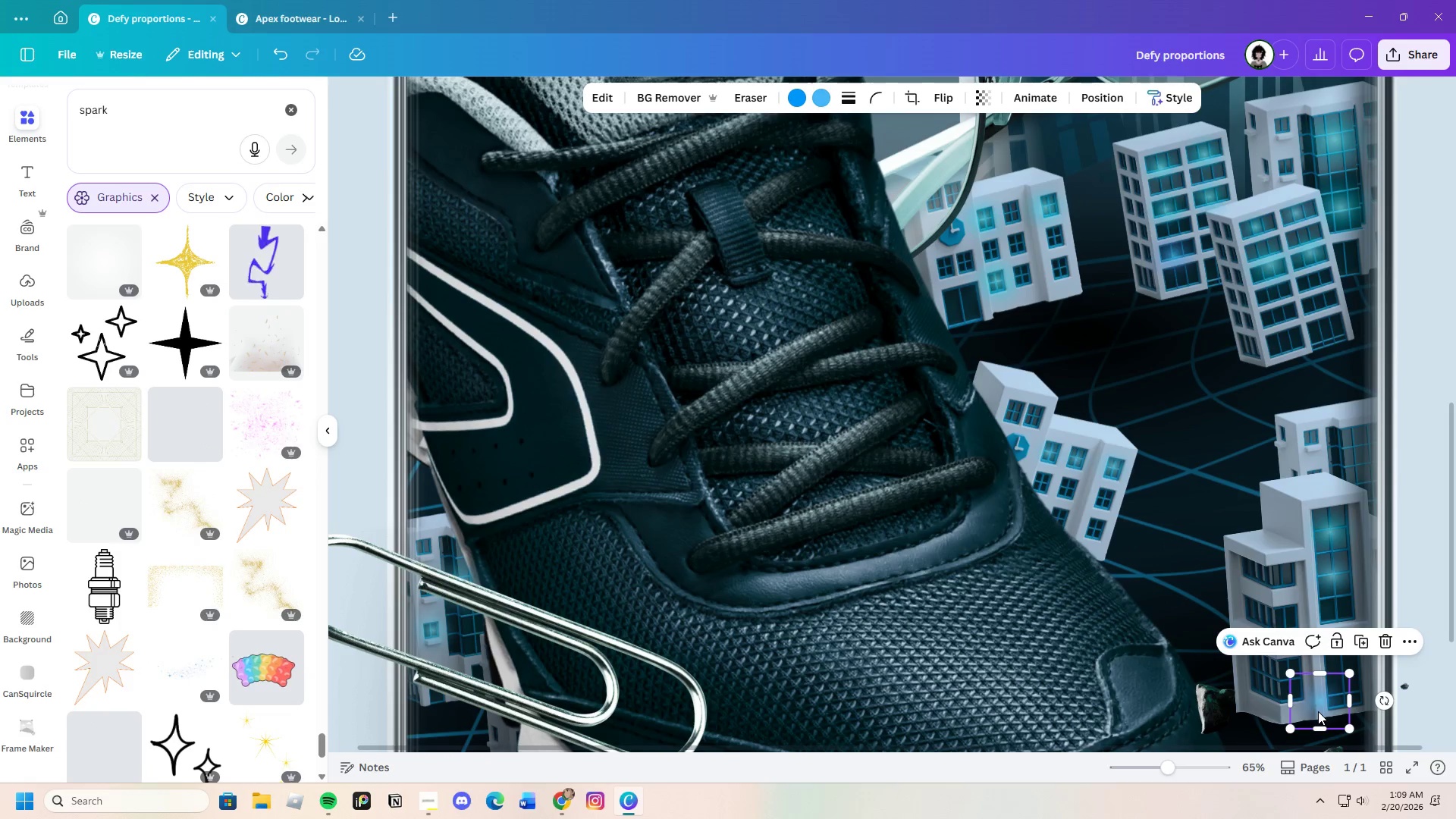 
left_click_drag(start_coordinate=[1320, 710], to_coordinate=[1339, 690])
 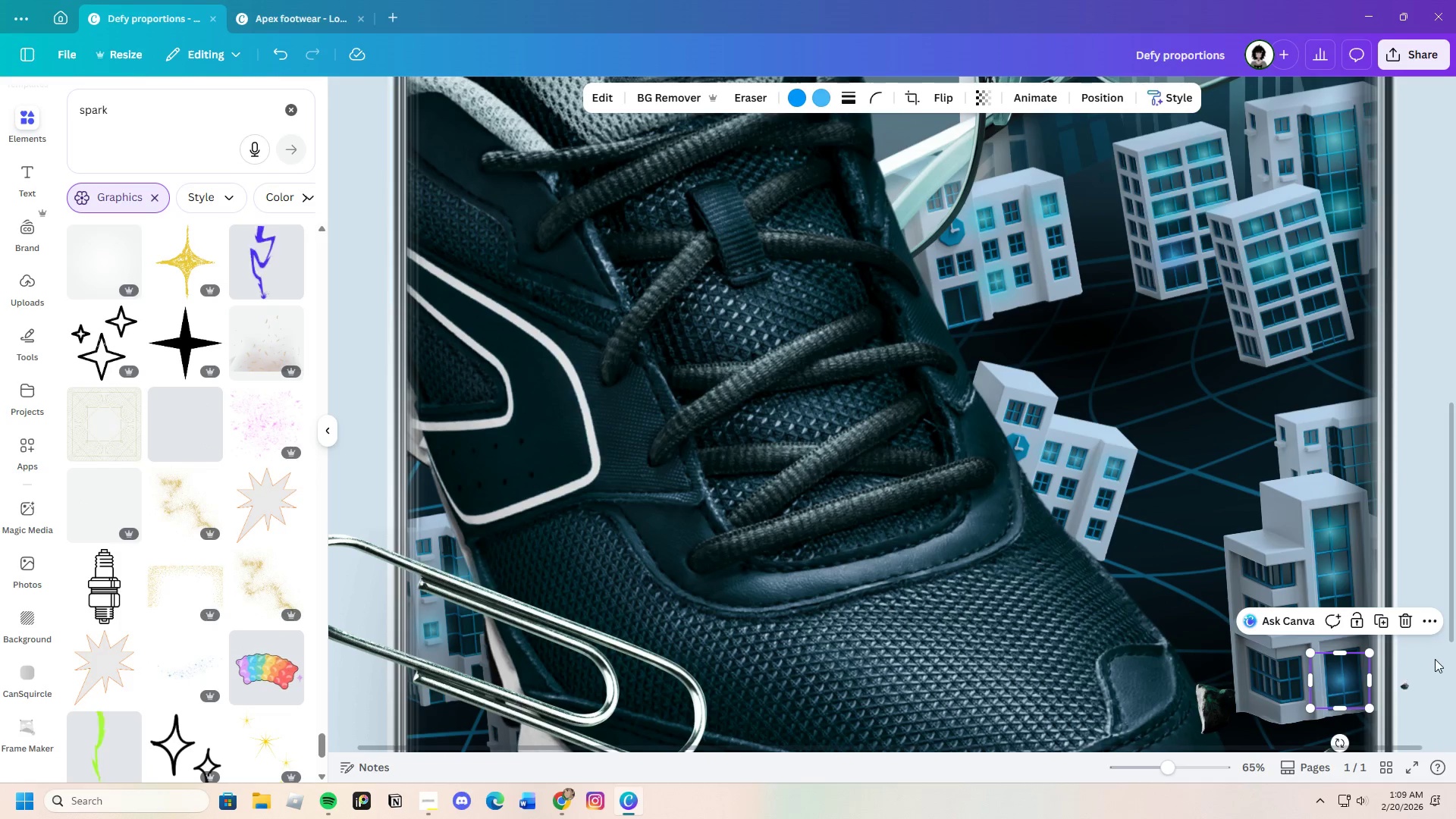 
left_click([1435, 659])
 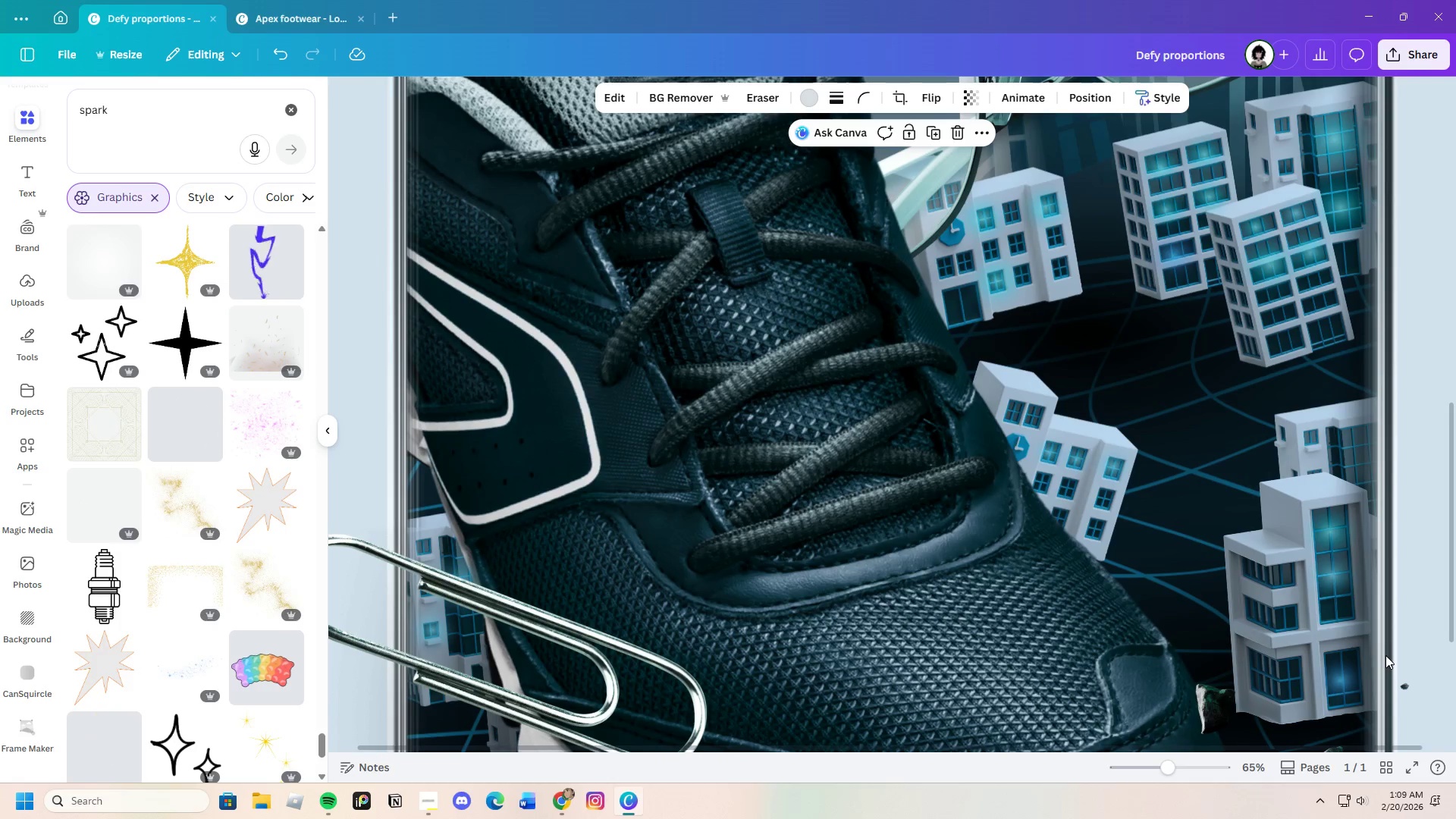 
scroll: coordinate [1385, 655], scroll_direction: up, amount: 1.0
 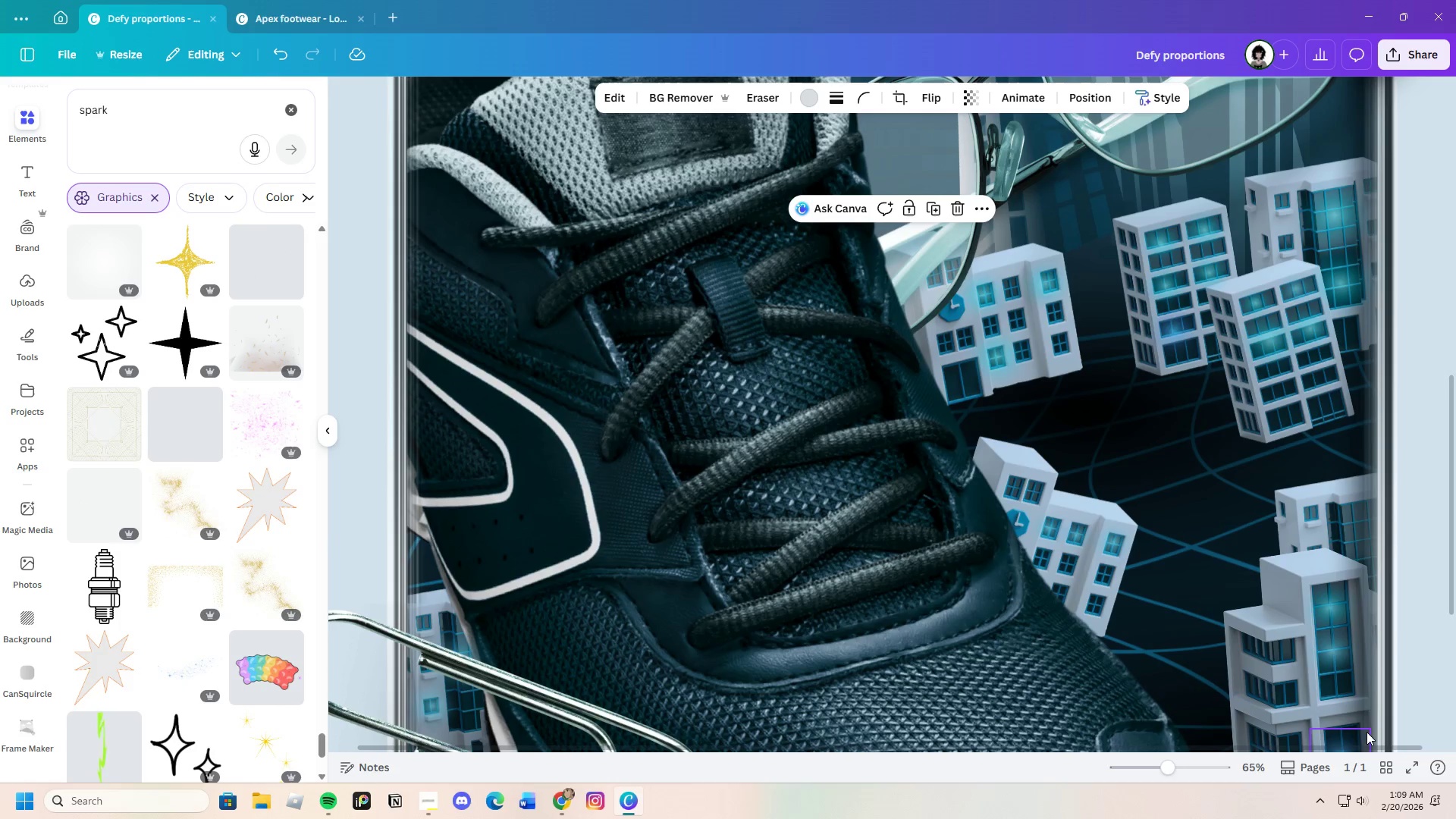 
scroll: coordinate [1366, 716], scroll_direction: down, amount: 2.0
 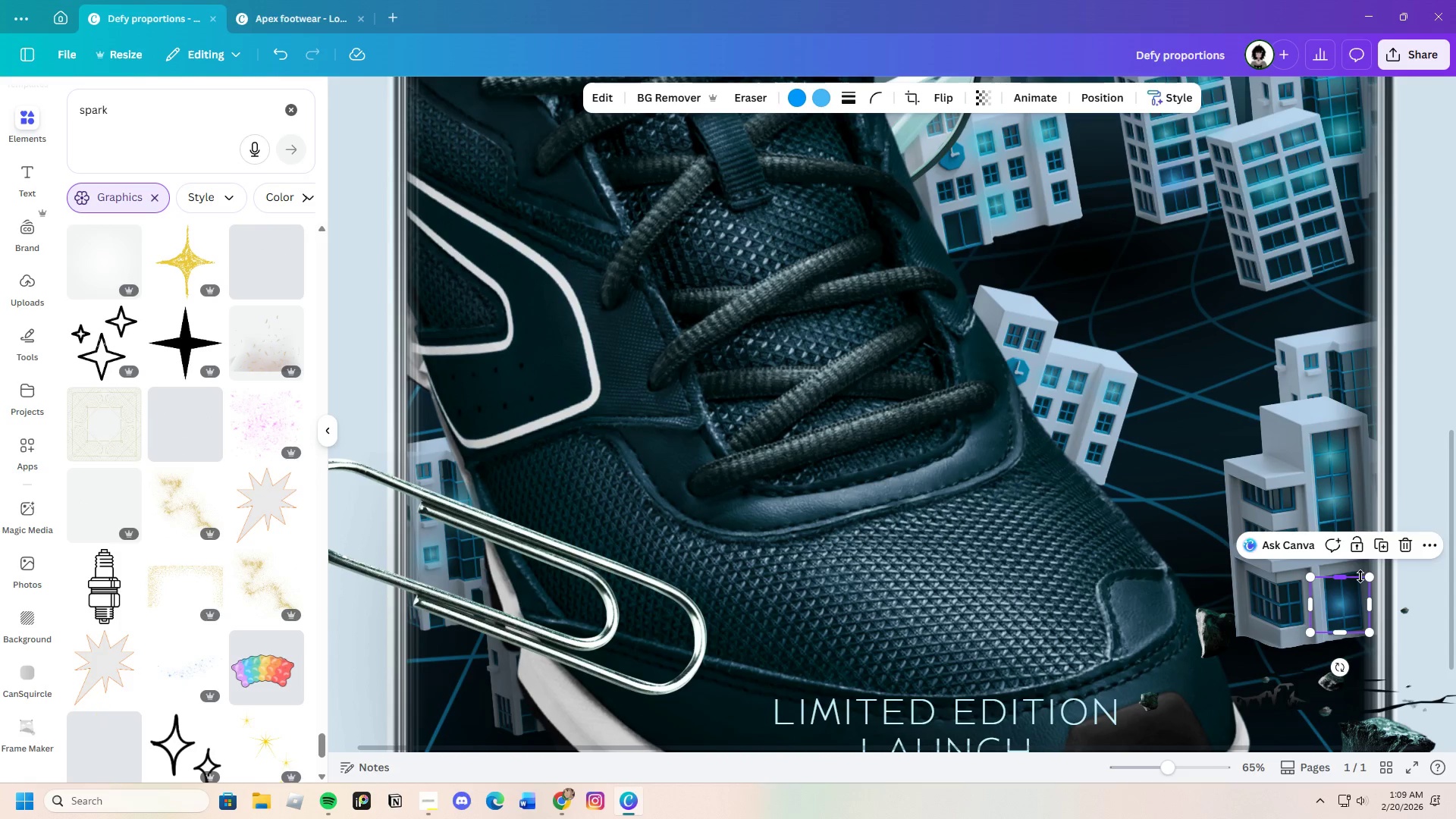 
left_click_drag(start_coordinate=[1370, 579], to_coordinate=[1379, 575])
 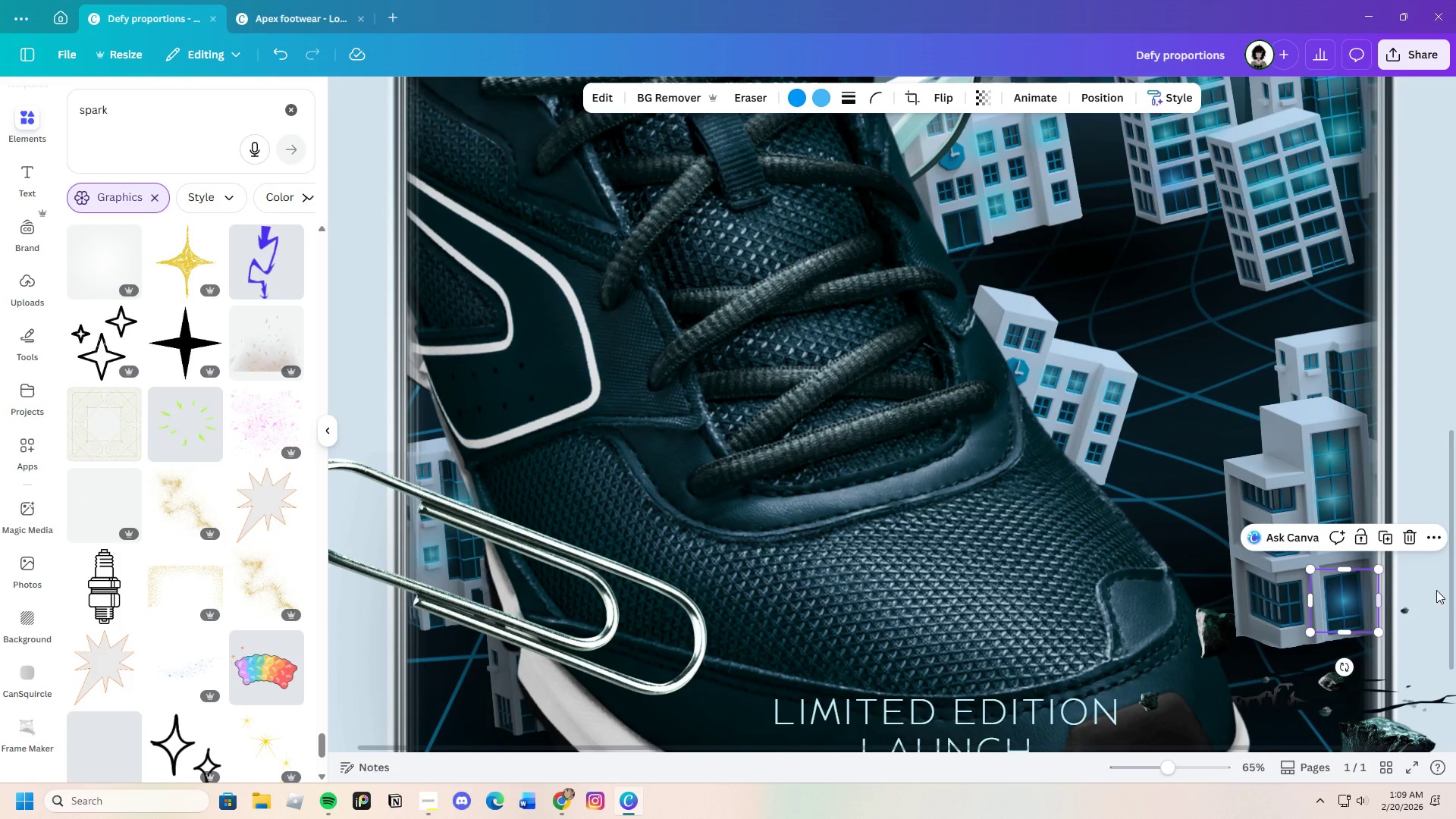 
left_click([1445, 590])
 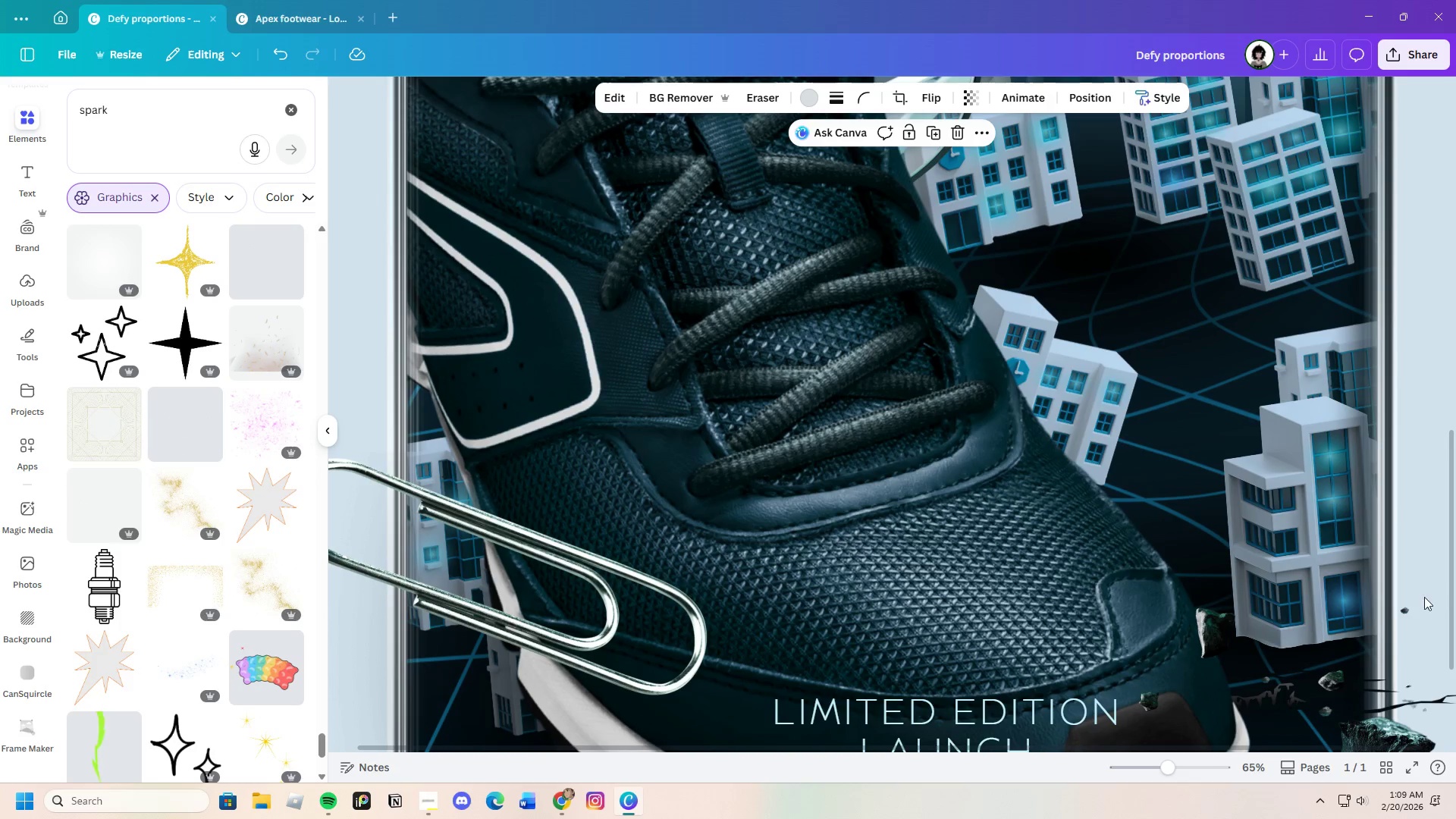 
scroll: coordinate [1130, 495], scroll_direction: up, amount: 5.0
 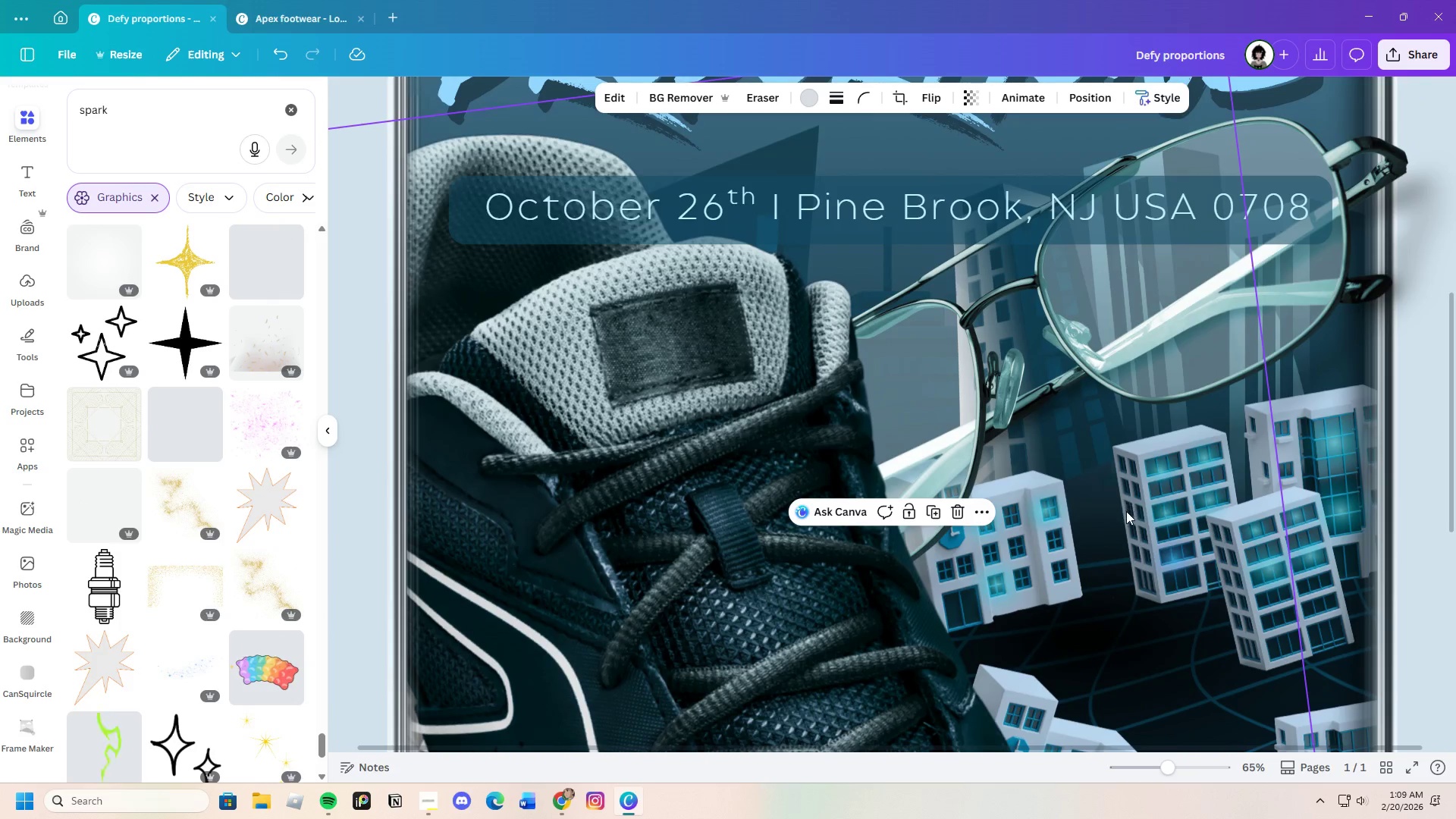 
scroll: coordinate [1139, 531], scroll_direction: down, amount: 2.0
 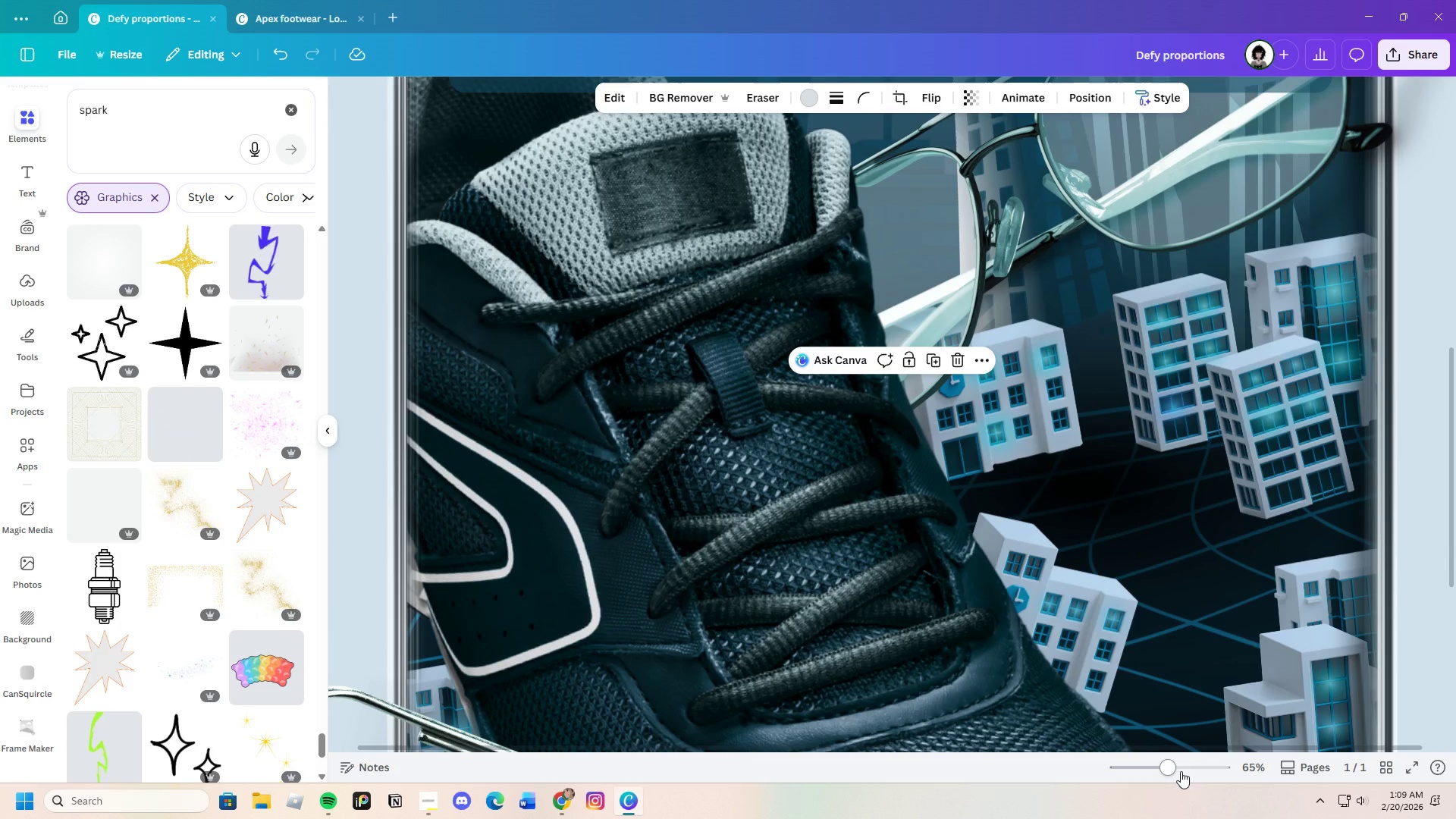 
left_click_drag(start_coordinate=[1167, 772], to_coordinate=[1150, 772])
 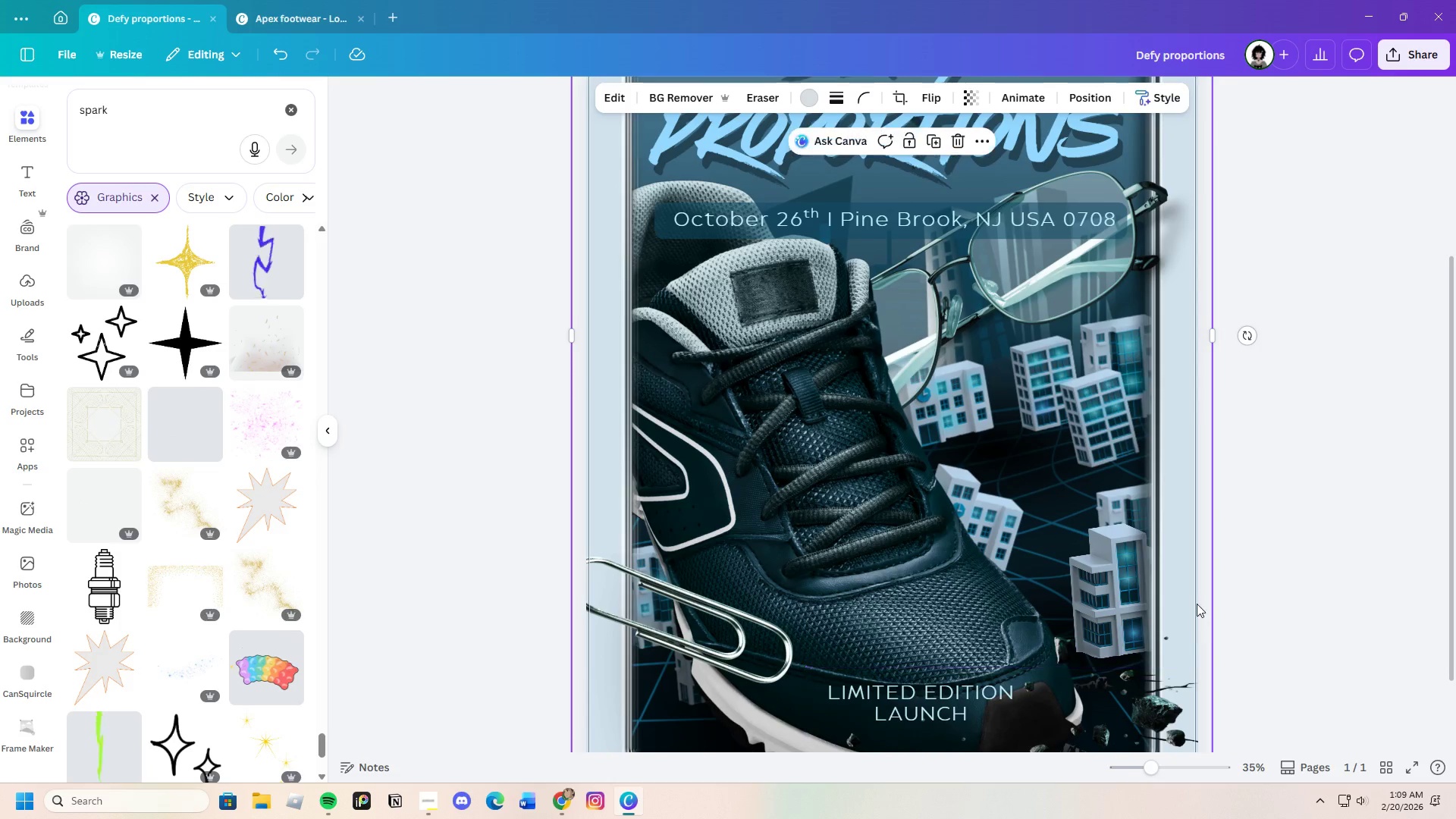 
scroll: coordinate [1197, 601], scroll_direction: up, amount: 2.0
 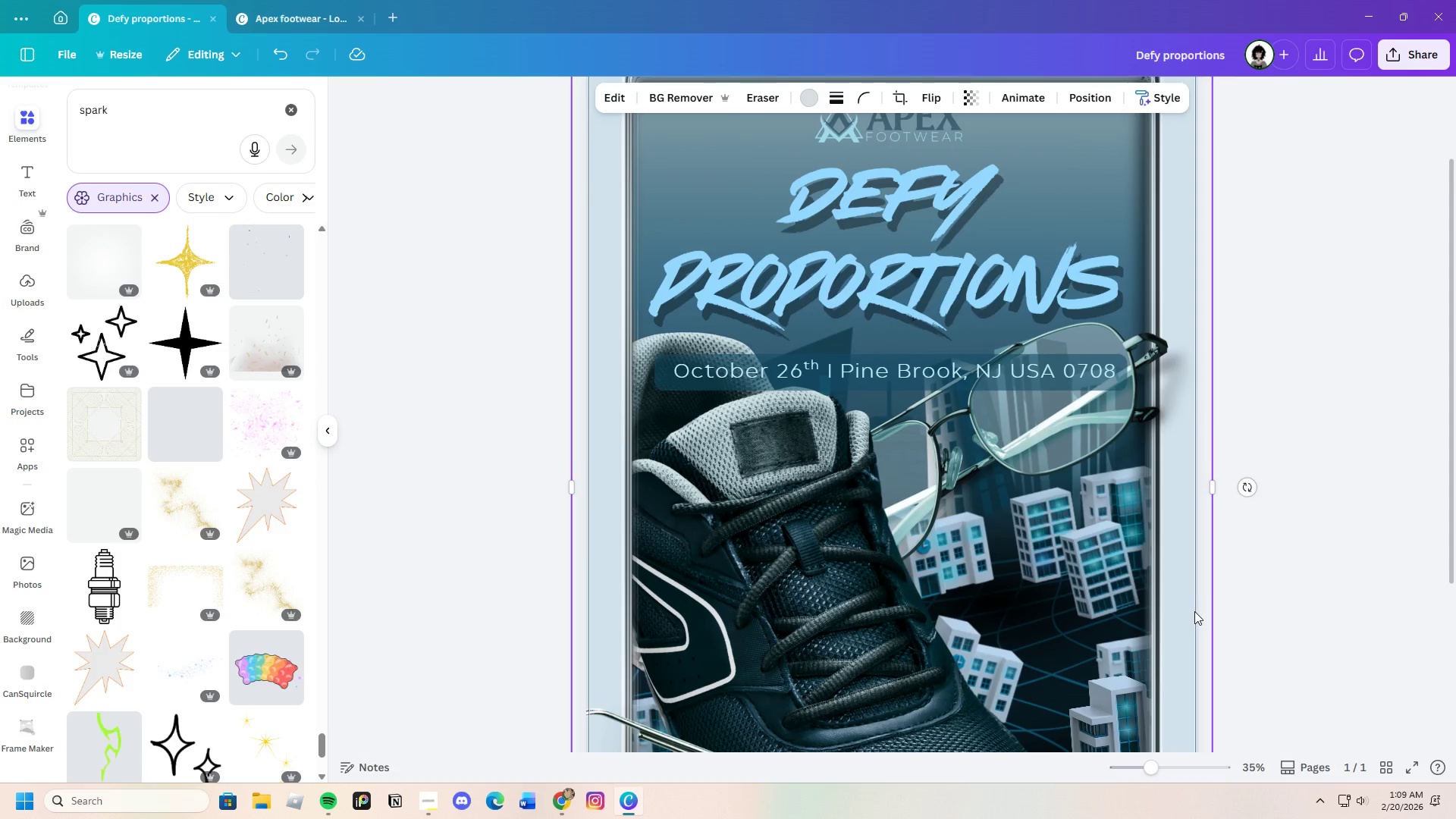 
scroll: coordinate [1194, 617], scroll_direction: down, amount: 3.0
 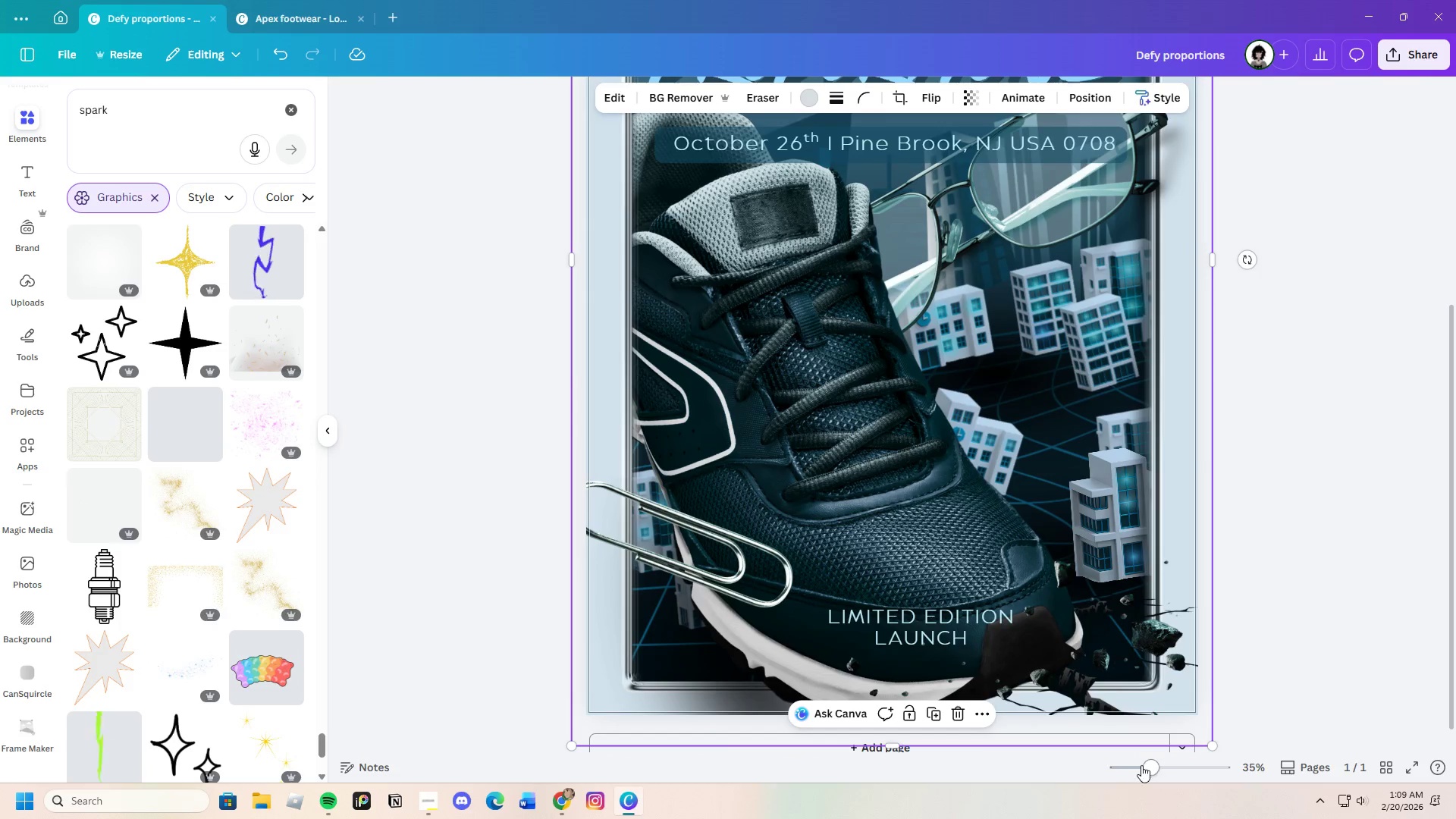 
left_click_drag(start_coordinate=[1147, 764], to_coordinate=[1140, 761])
 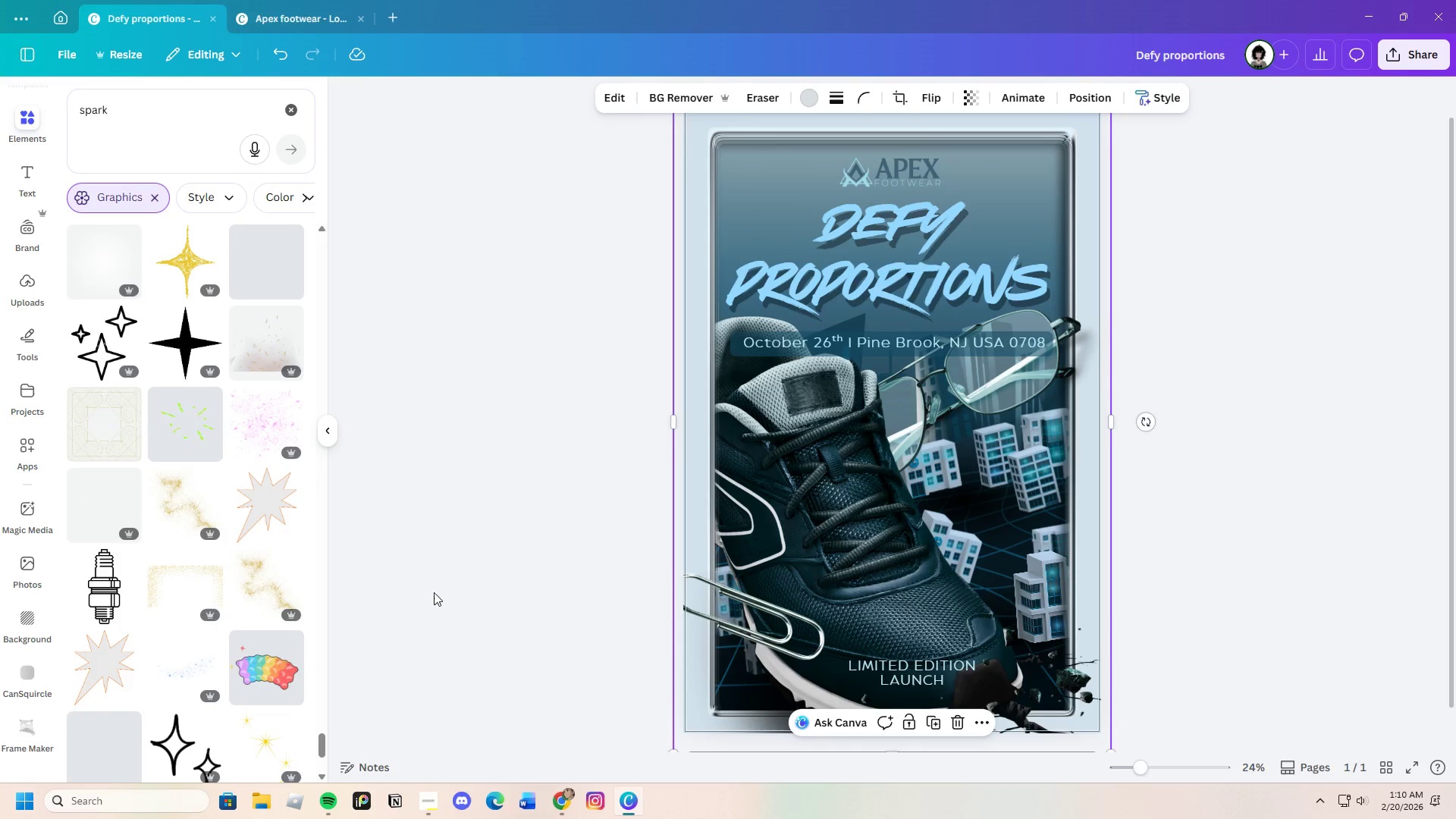 
scroll: coordinate [216, 545], scroll_direction: down, amount: 28.0
 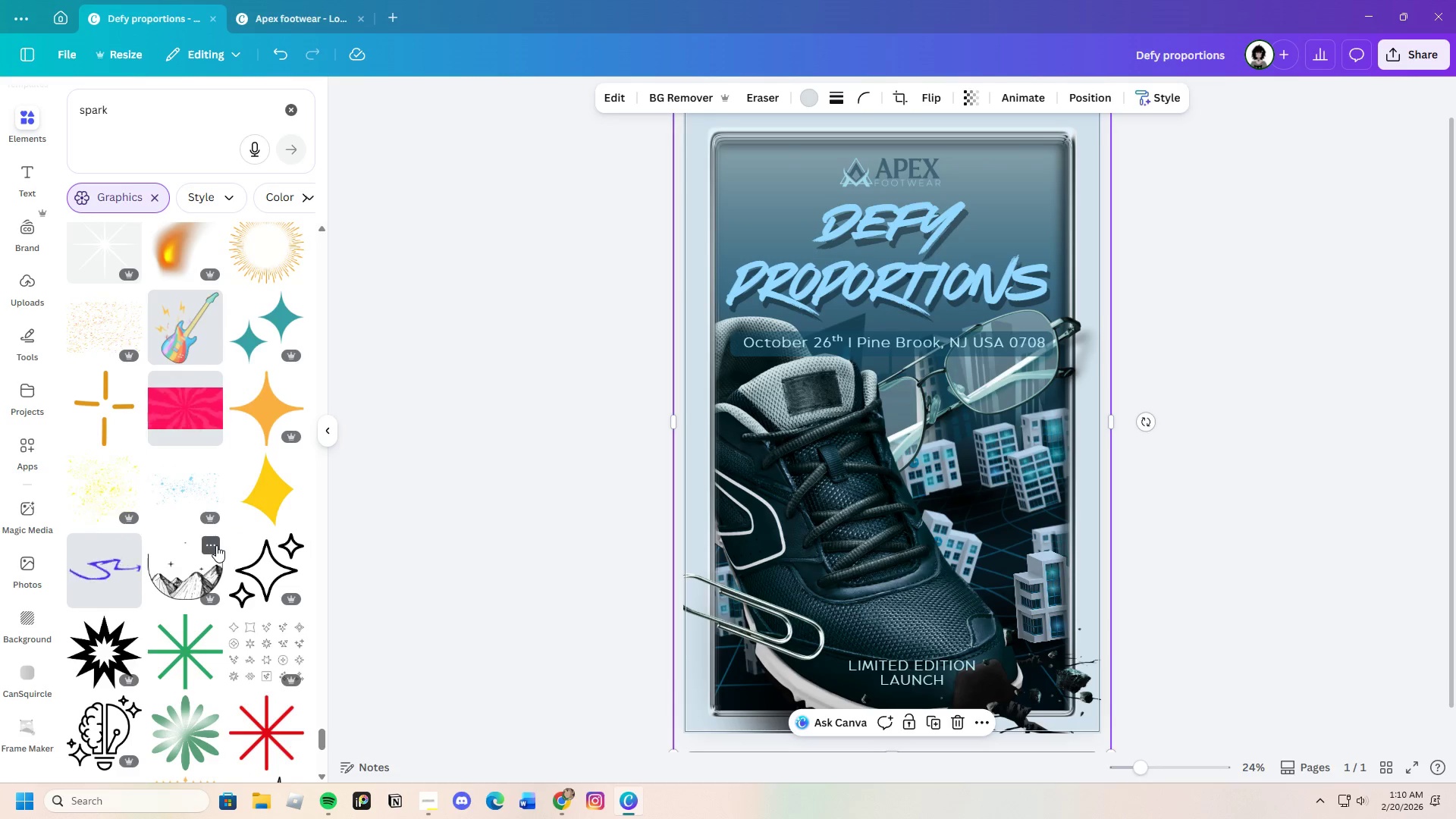 
scroll: coordinate [216, 545], scroll_direction: down, amount: 4.0
 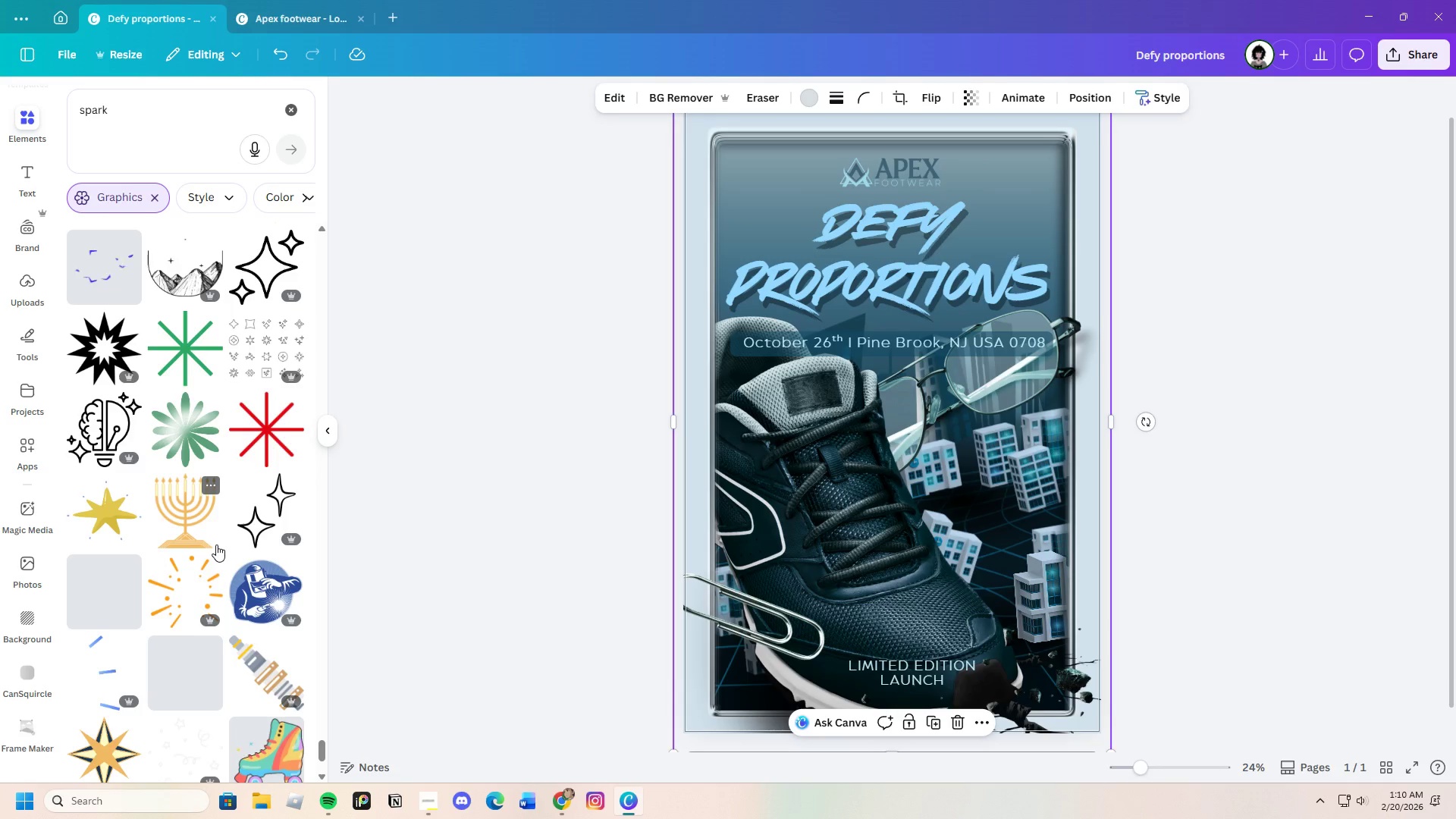 
wait(5.44)
 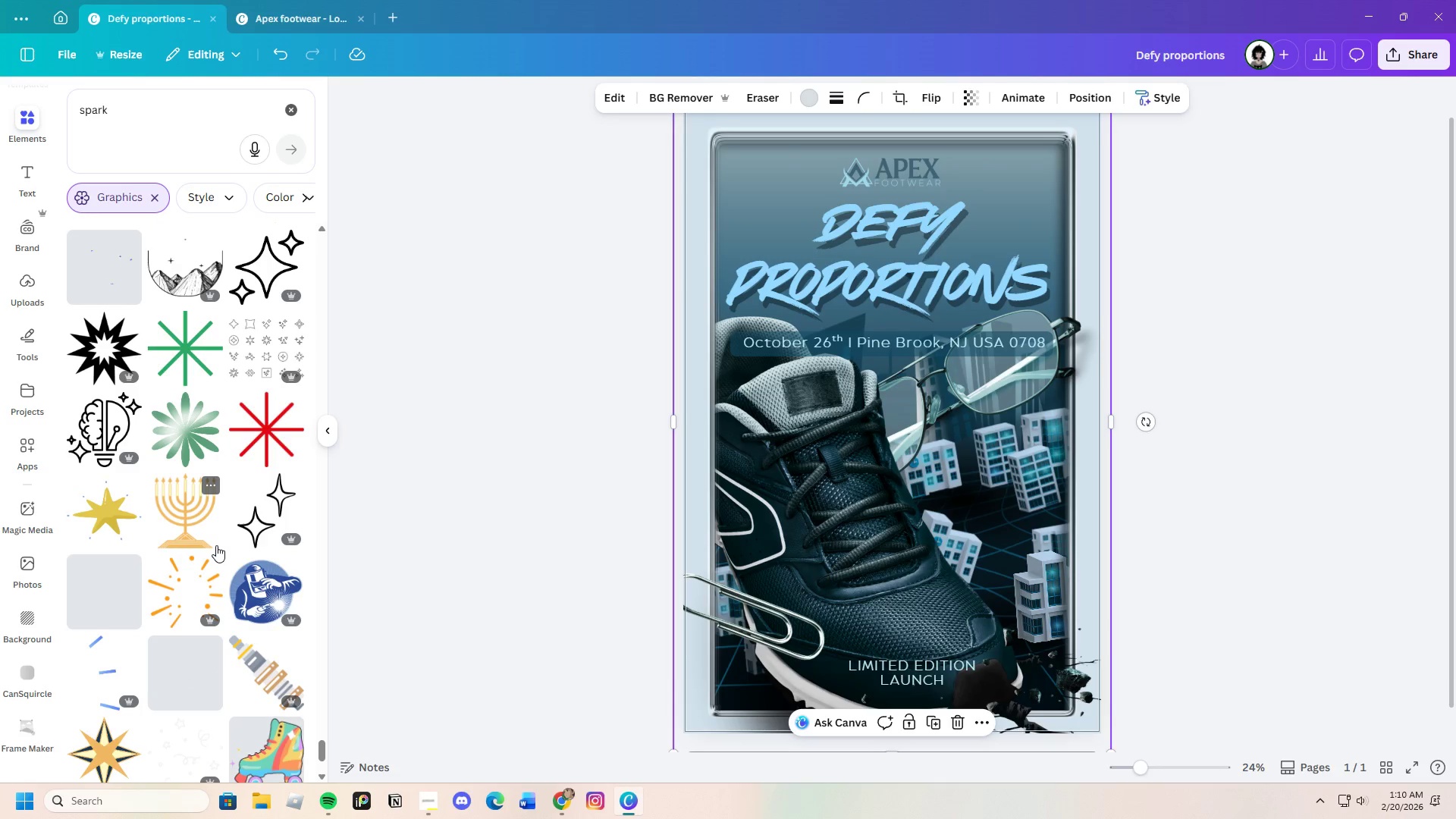 
scroll: coordinate [216, 544], scroll_direction: down, amount: 19.0
 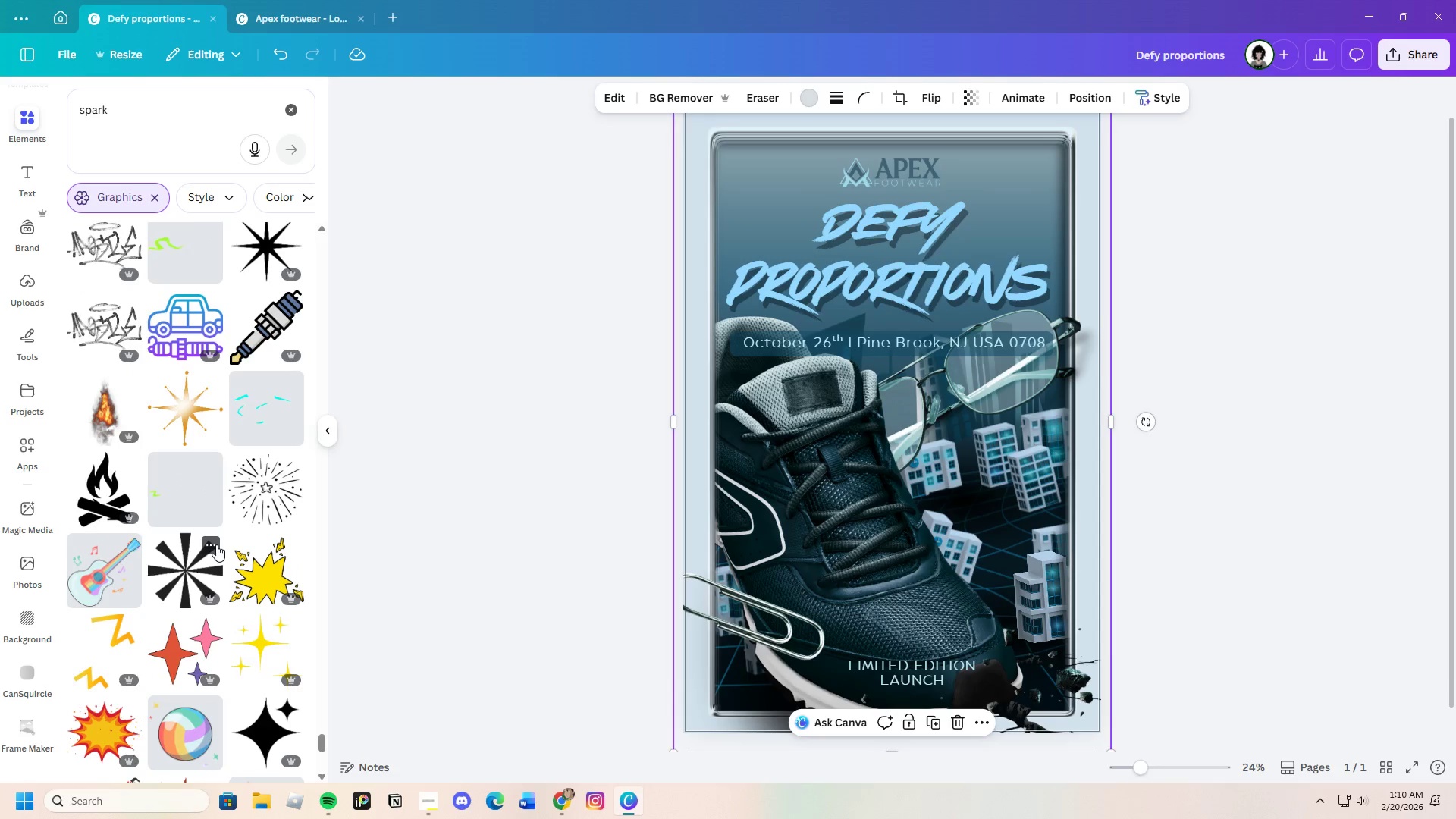 
scroll: coordinate [216, 544], scroll_direction: down, amount: 12.0
 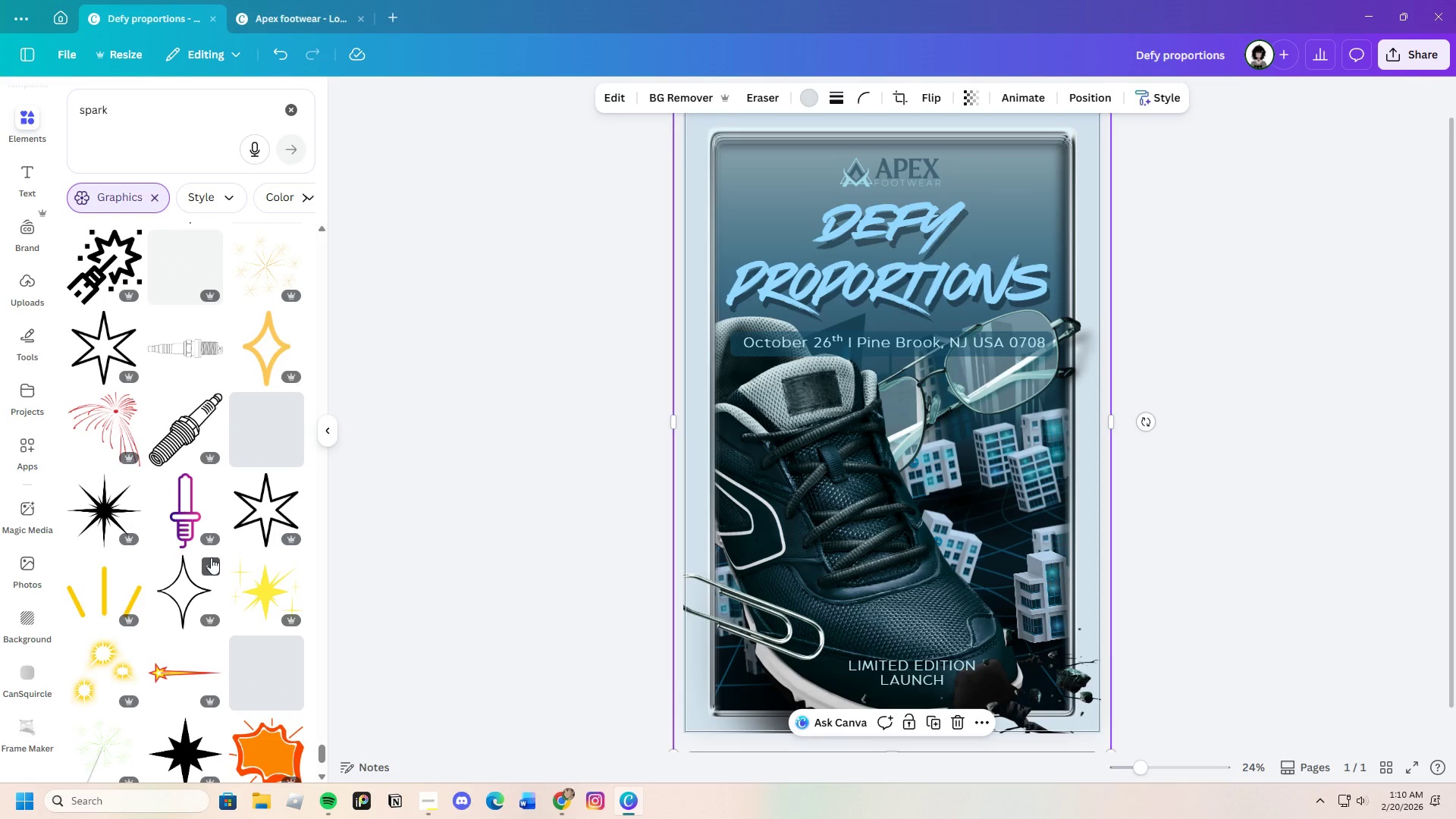 
wait(6.86)
 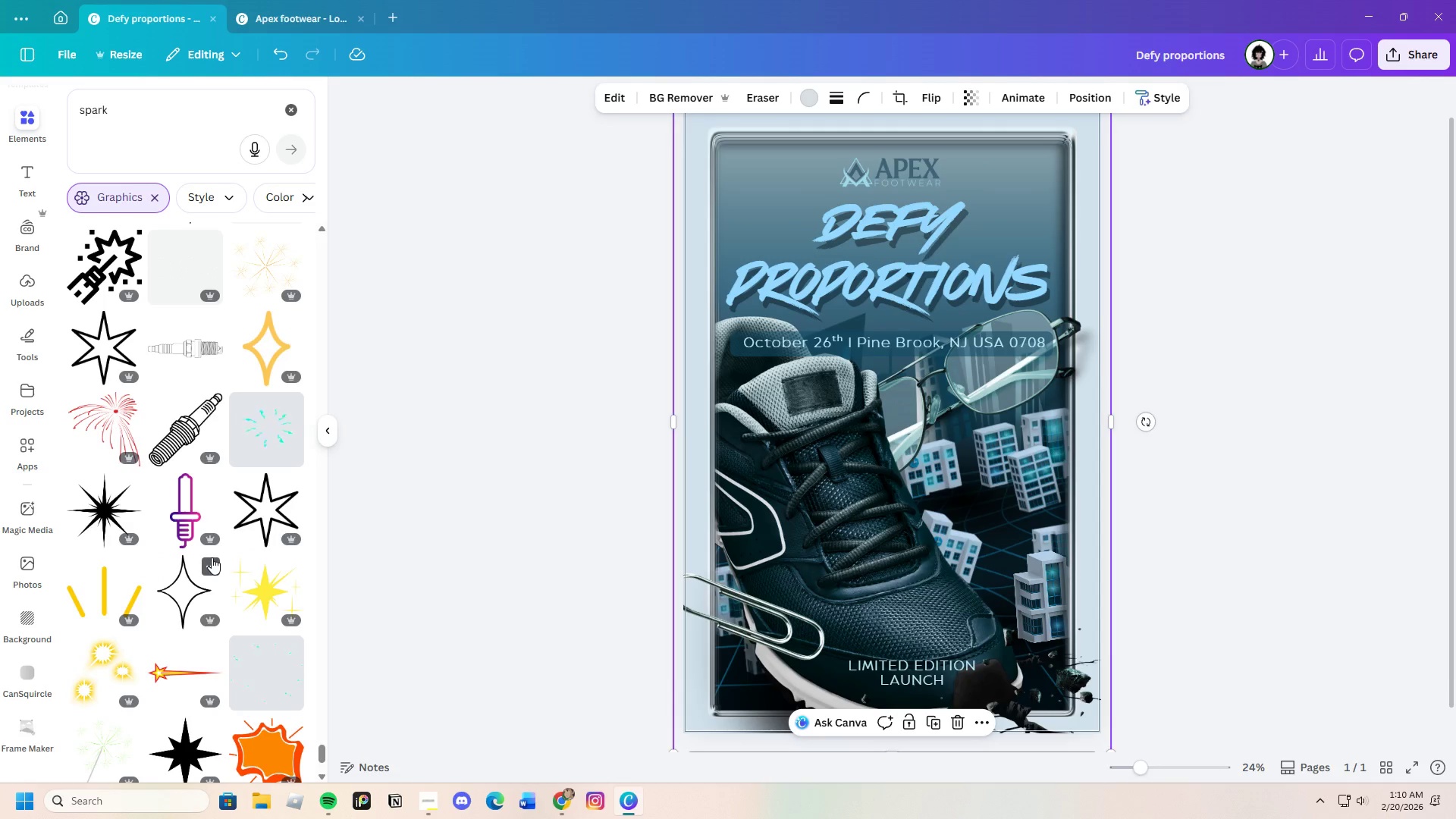 
scroll: coordinate [209, 558], scroll_direction: down, amount: 15.0
 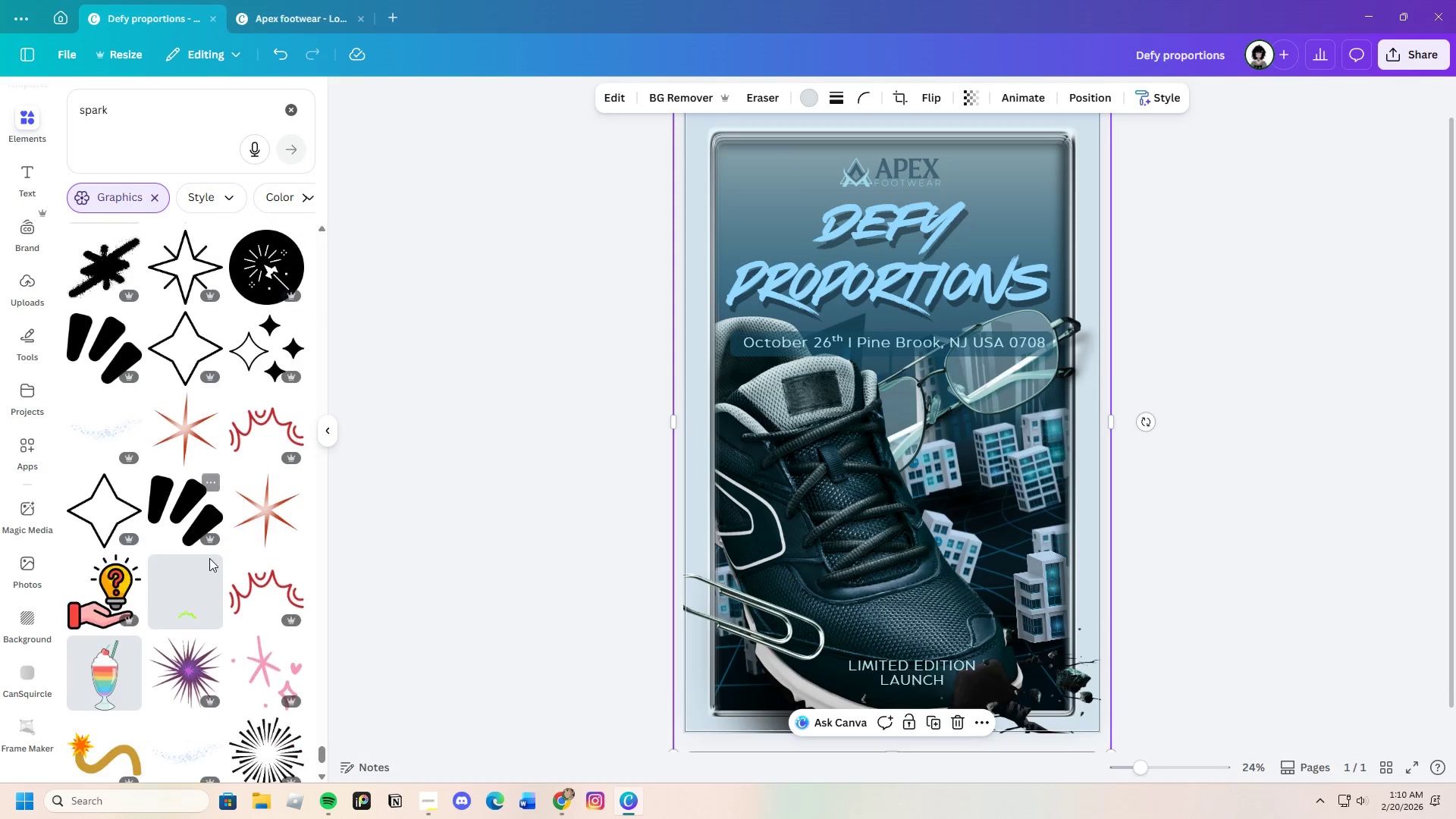 
scroll: coordinate [209, 527], scroll_direction: up, amount: 3.0
 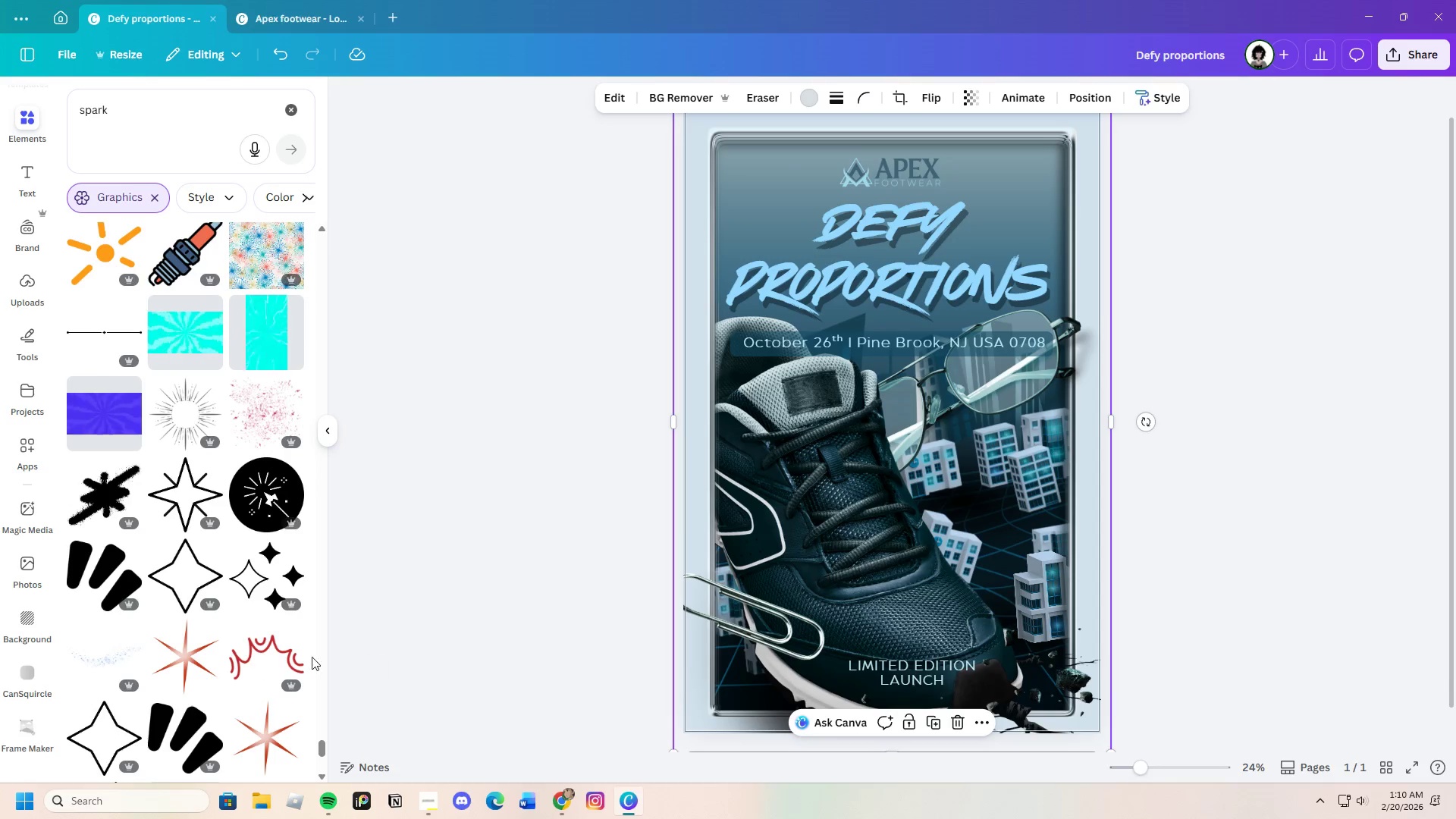 
scroll: coordinate [251, 657], scroll_direction: down, amount: 8.0
 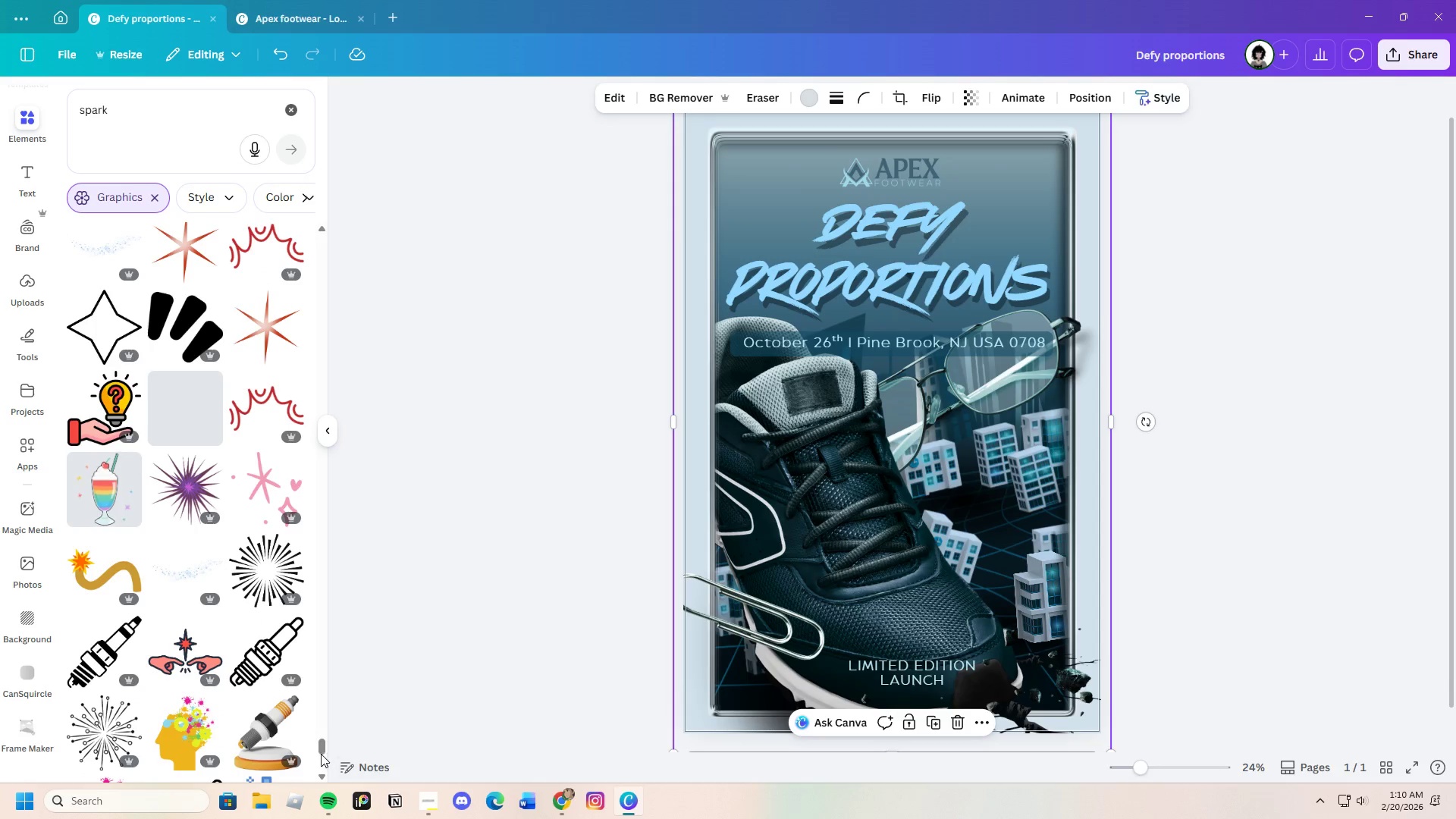 
left_click_drag(start_coordinate=[324, 748], to_coordinate=[340, 229])
 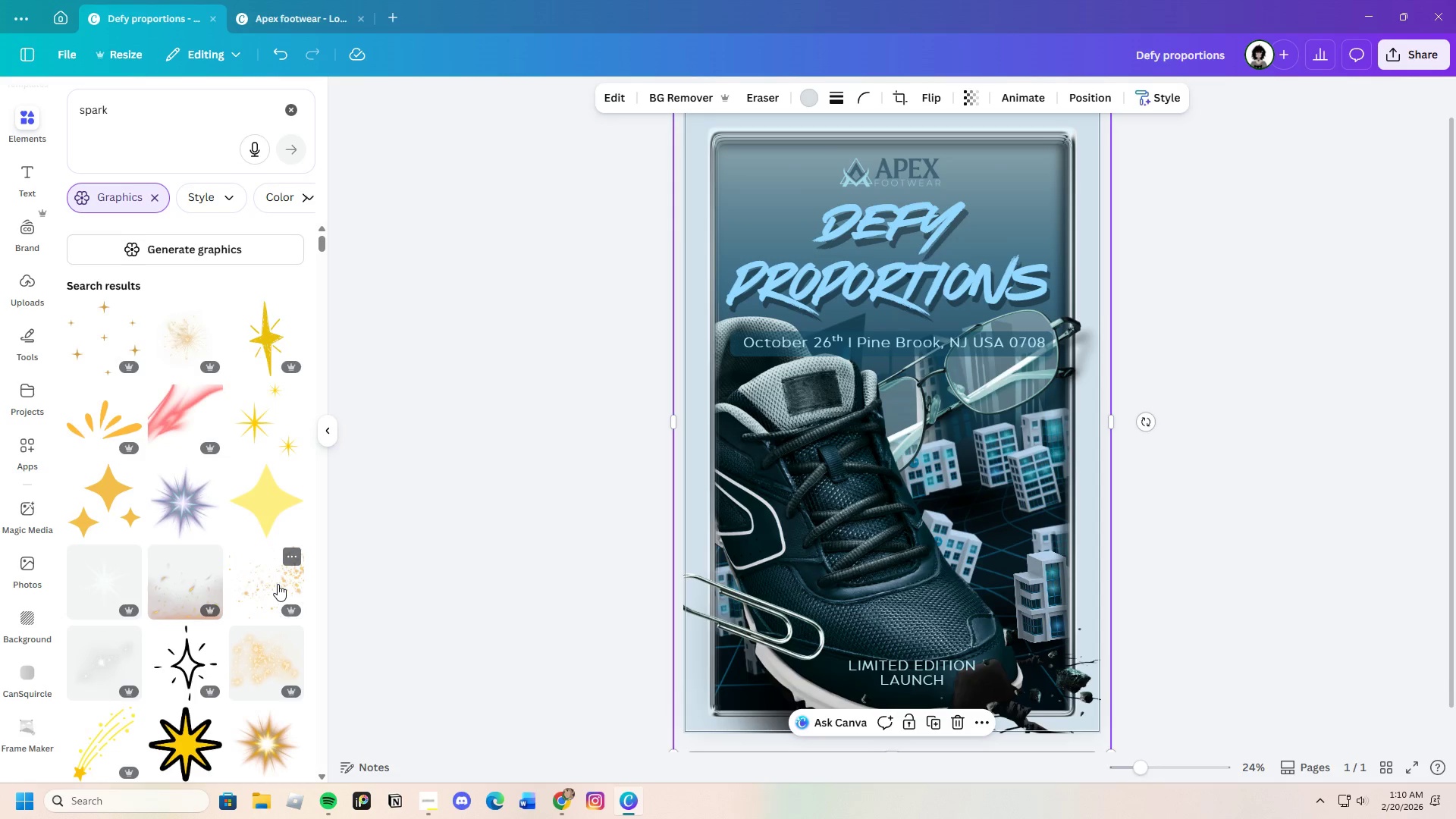 
scroll: coordinate [274, 584], scroll_direction: down, amount: 2.0
 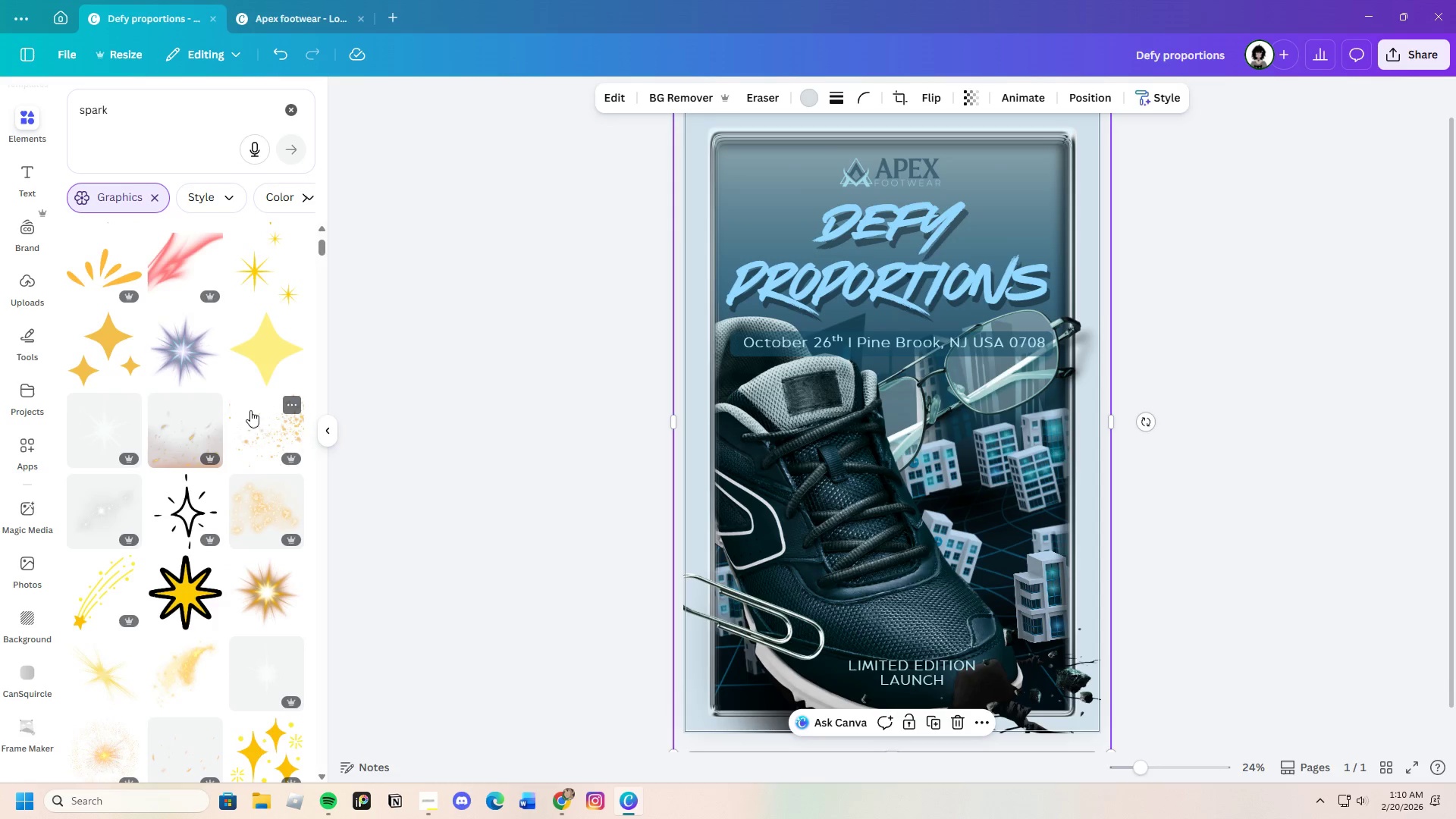 
left_click([253, 410])
 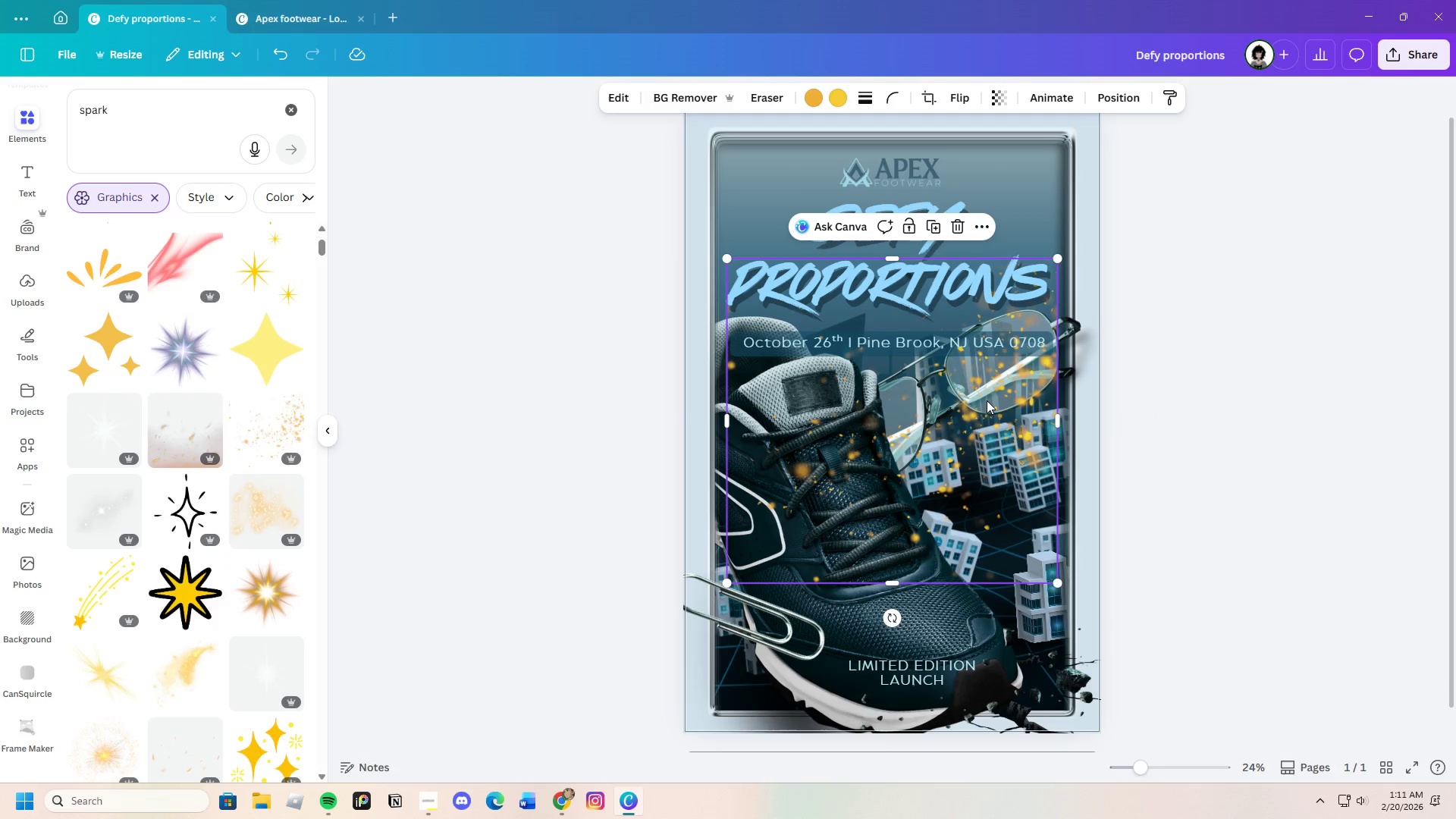 
left_click_drag(start_coordinate=[984, 405], to_coordinate=[1003, 566])
 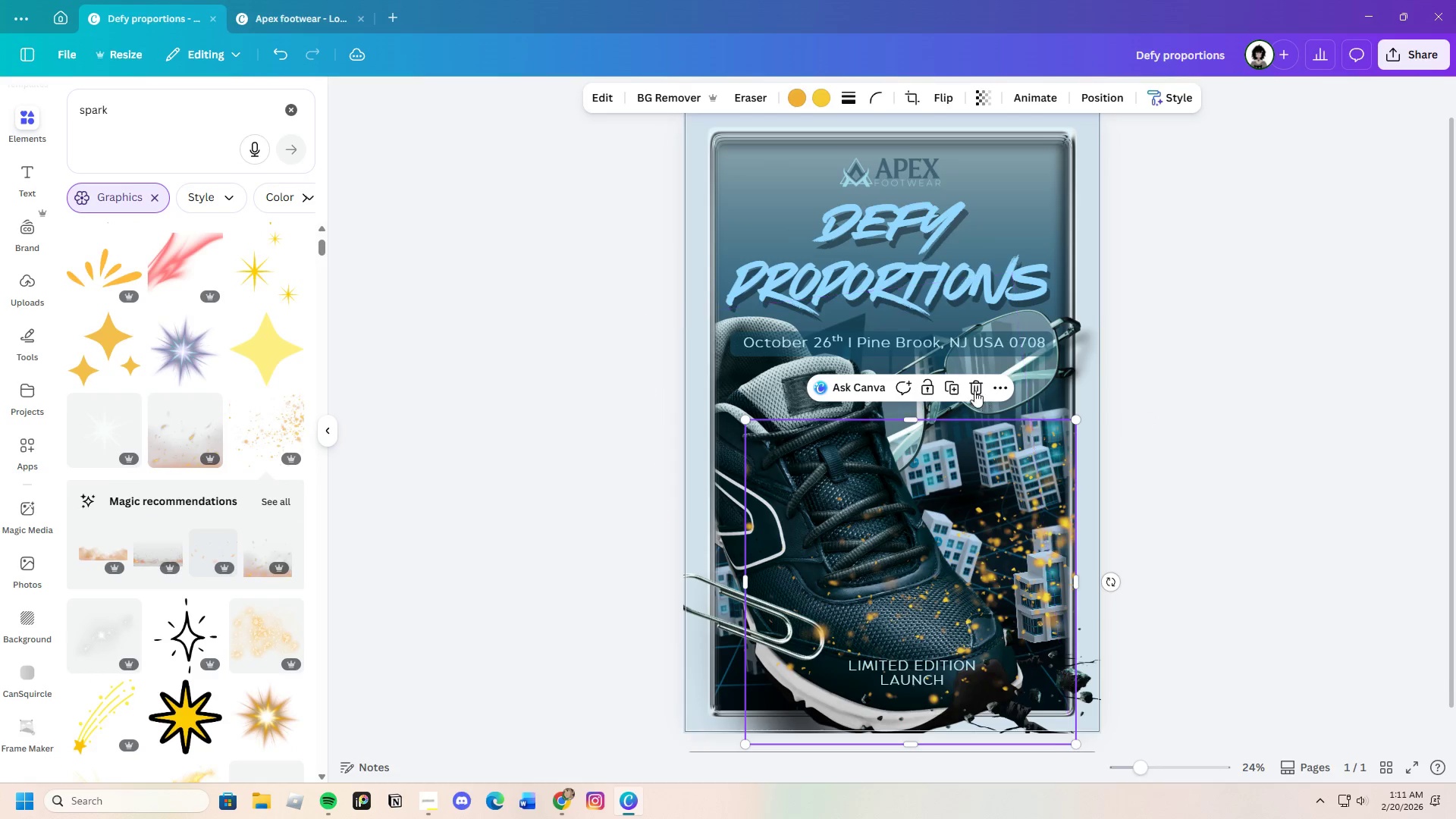 
left_click([971, 383])
 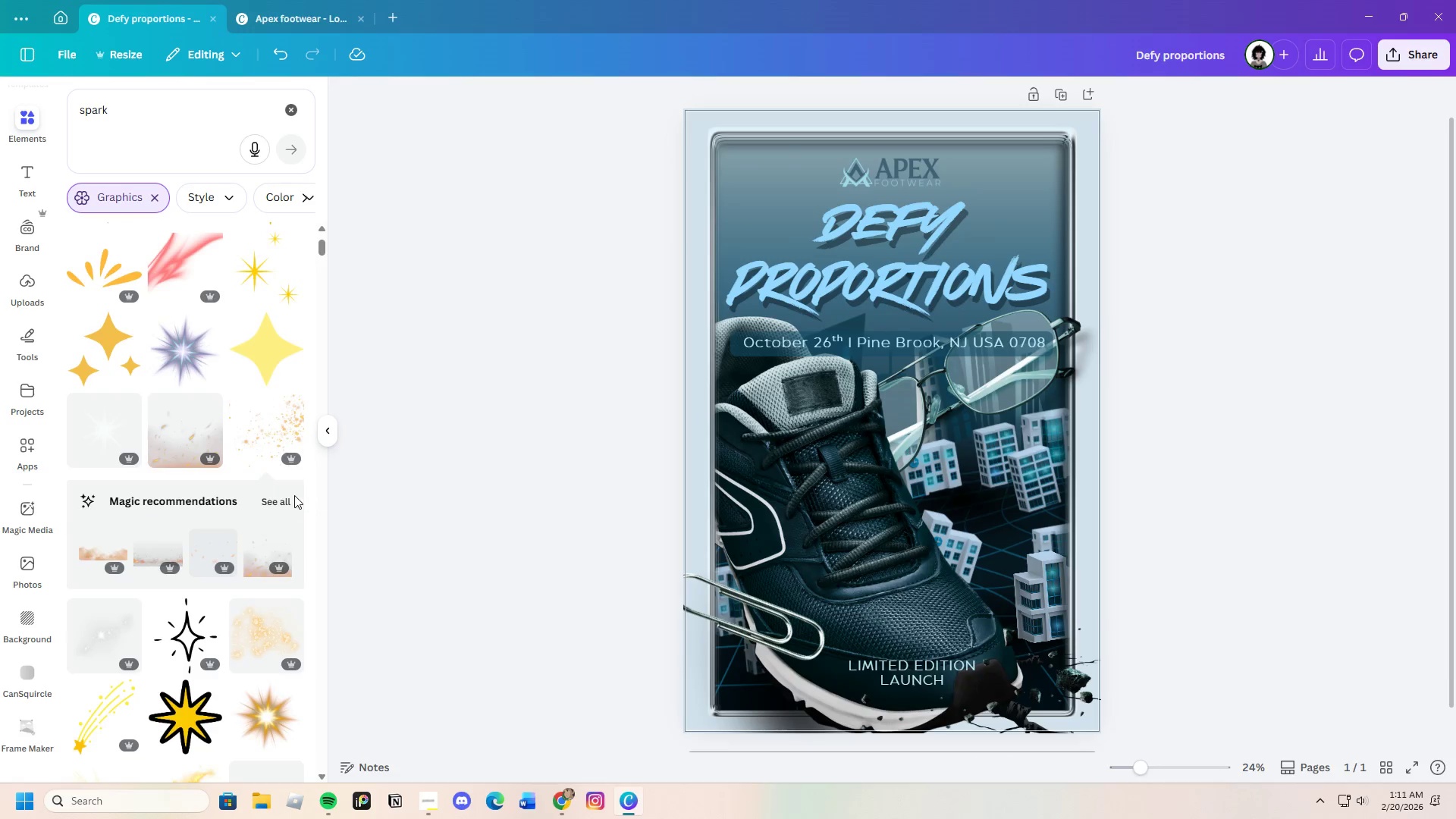 
left_click([280, 501])
 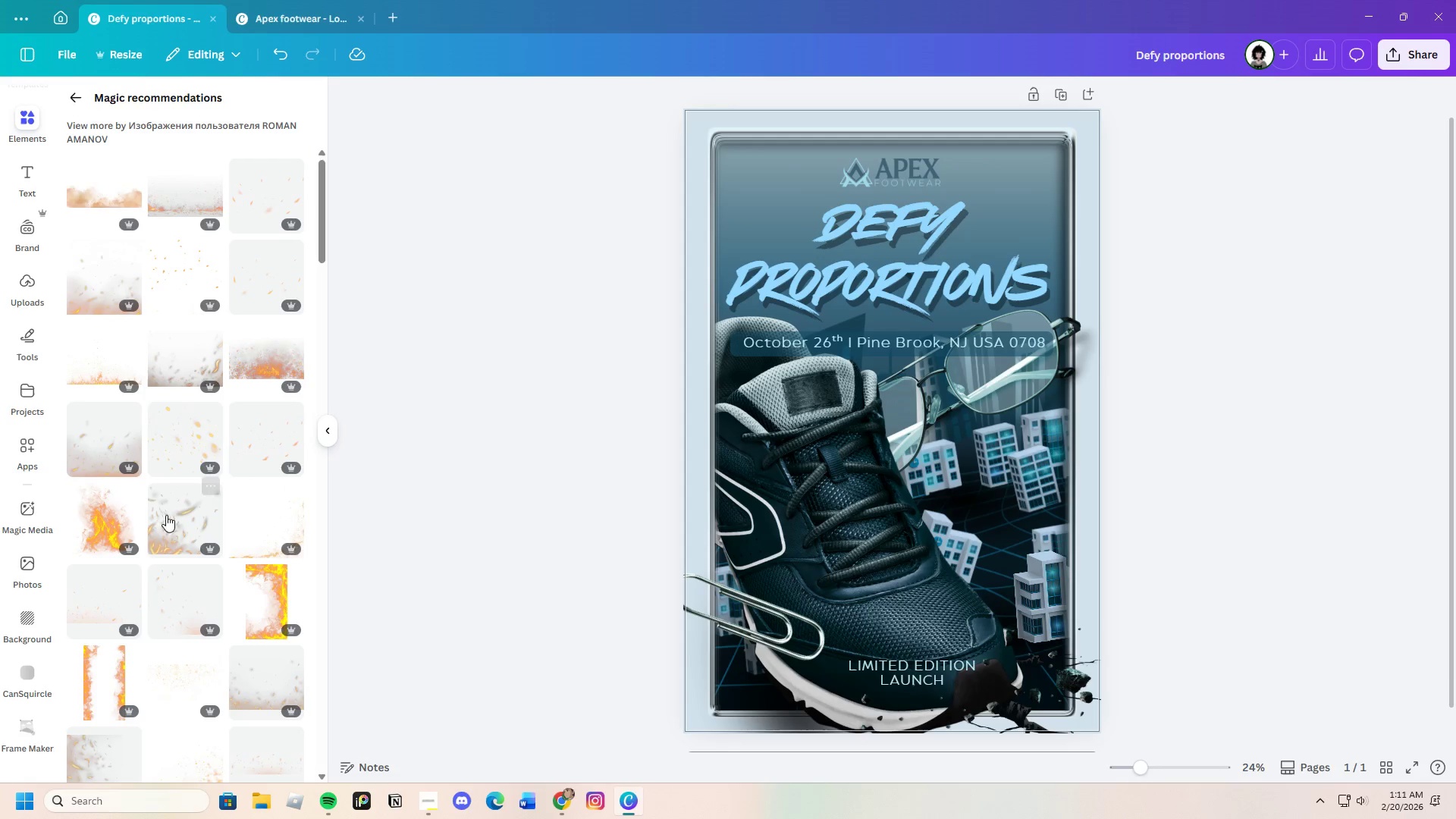 
scroll: coordinate [179, 605], scroll_direction: down, amount: 20.0
 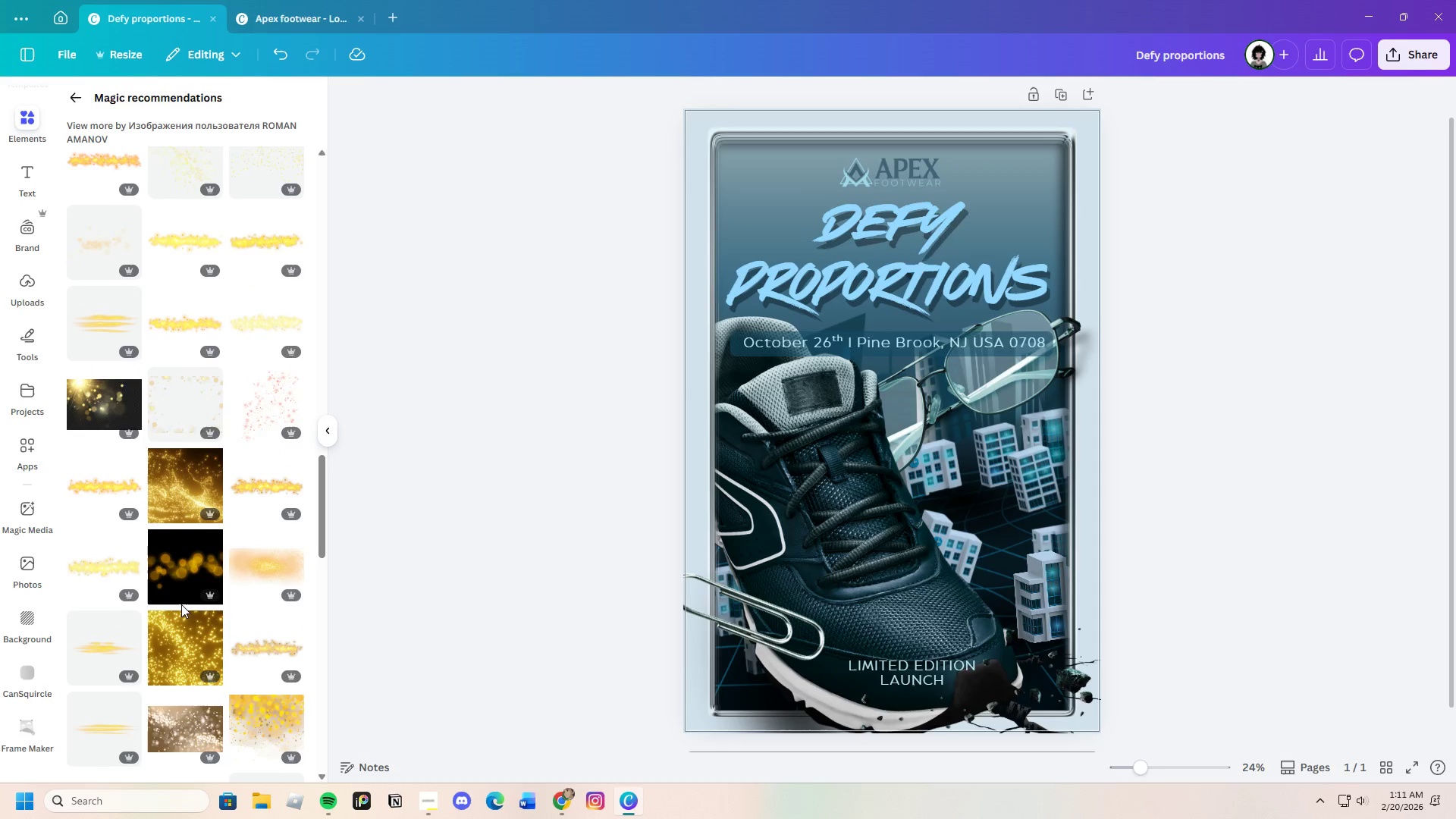 
scroll: coordinate [181, 604], scroll_direction: down, amount: 3.0
 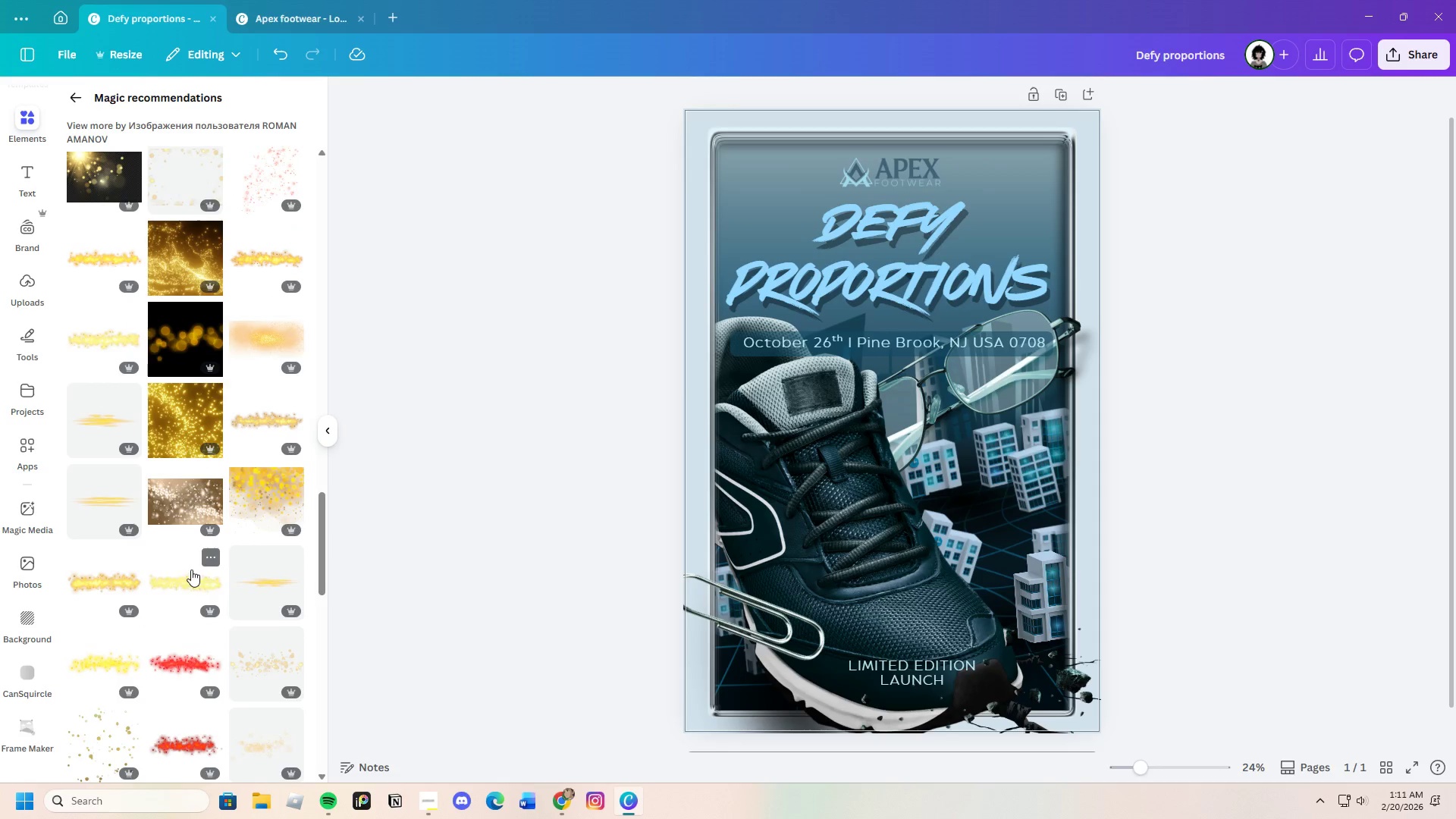 
scroll: coordinate [191, 569], scroll_direction: up, amount: 4.0
 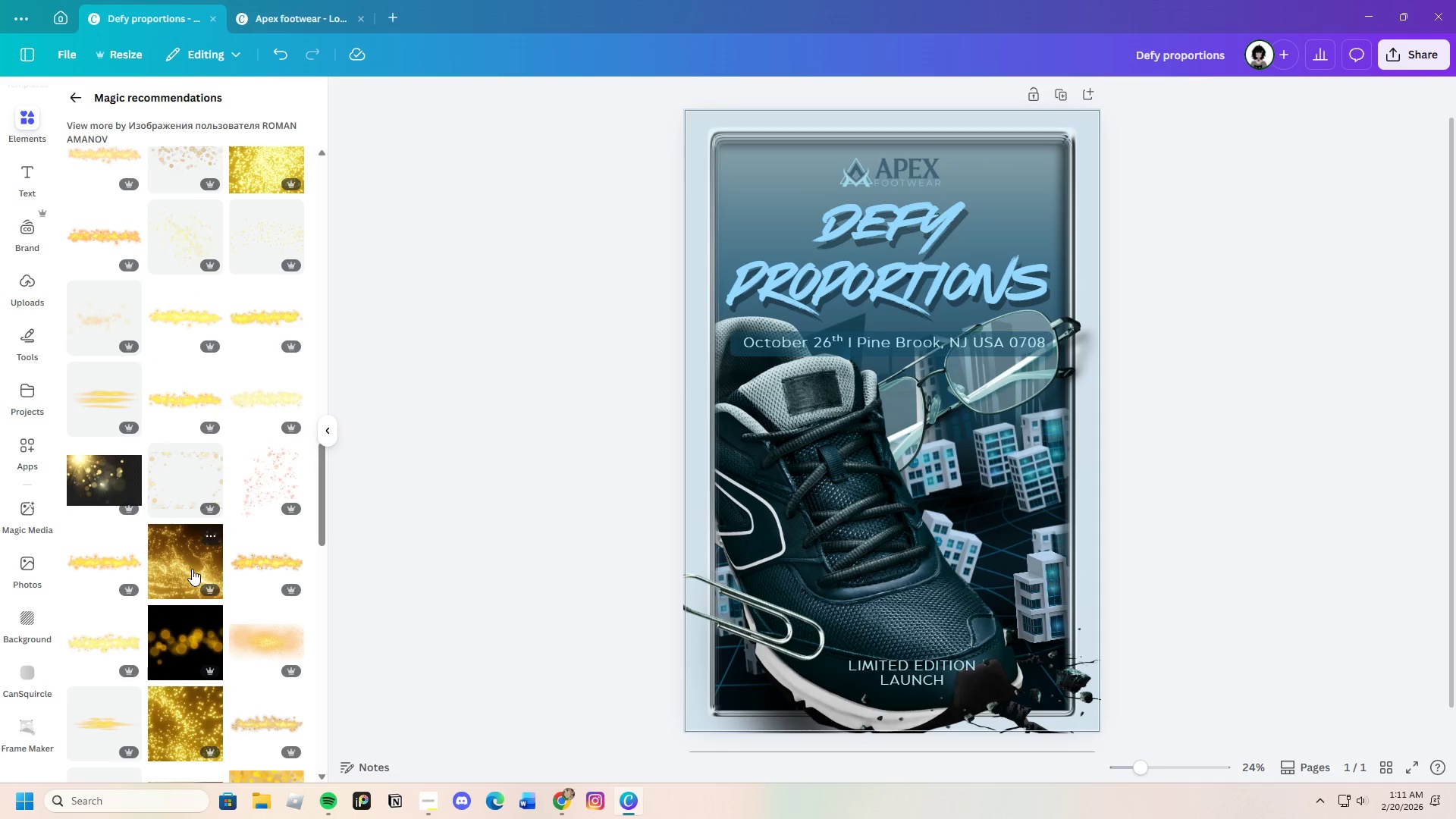 
scroll: coordinate [187, 624], scroll_direction: down, amount: 12.0
 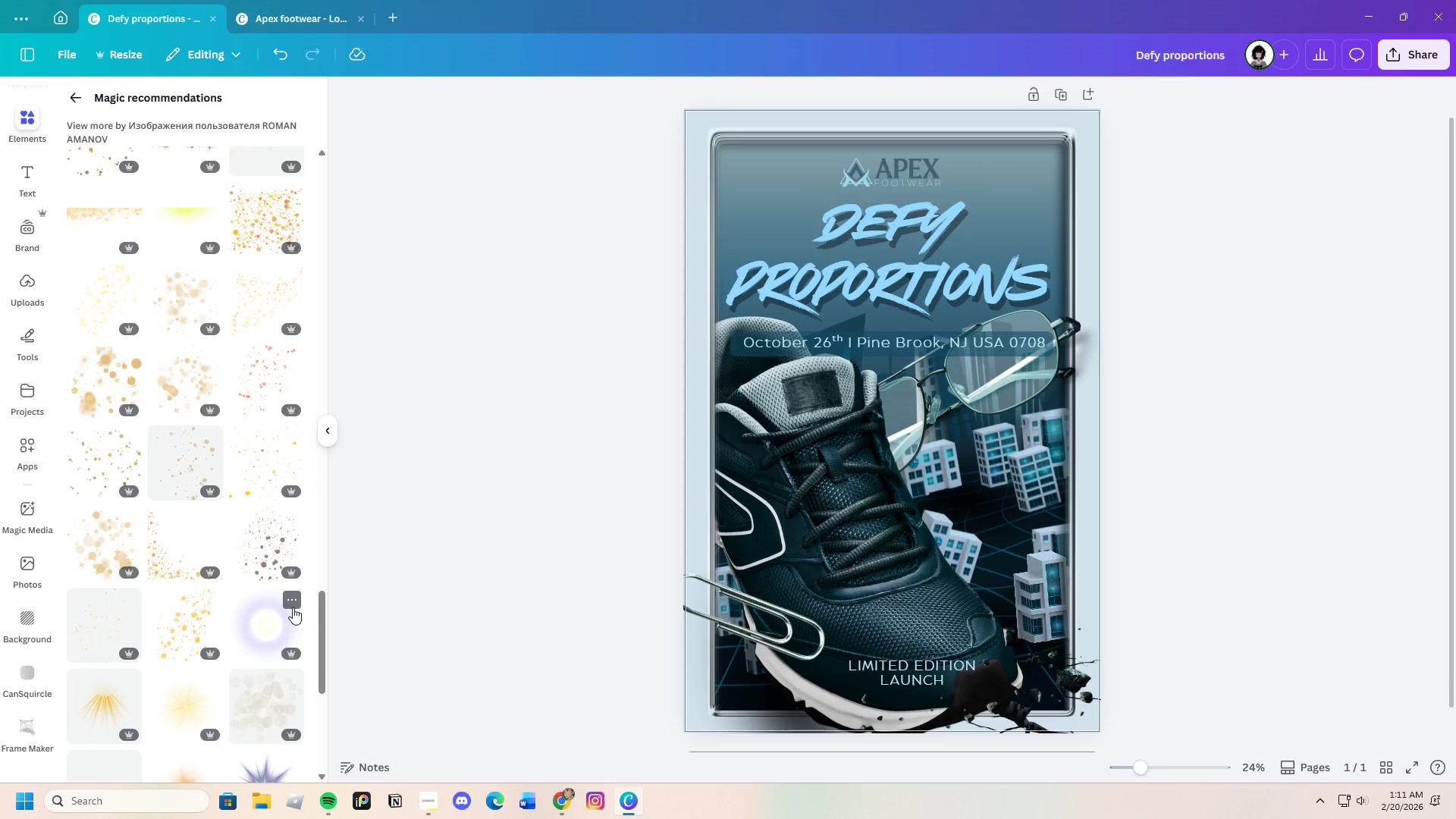 
left_click([171, 628])
 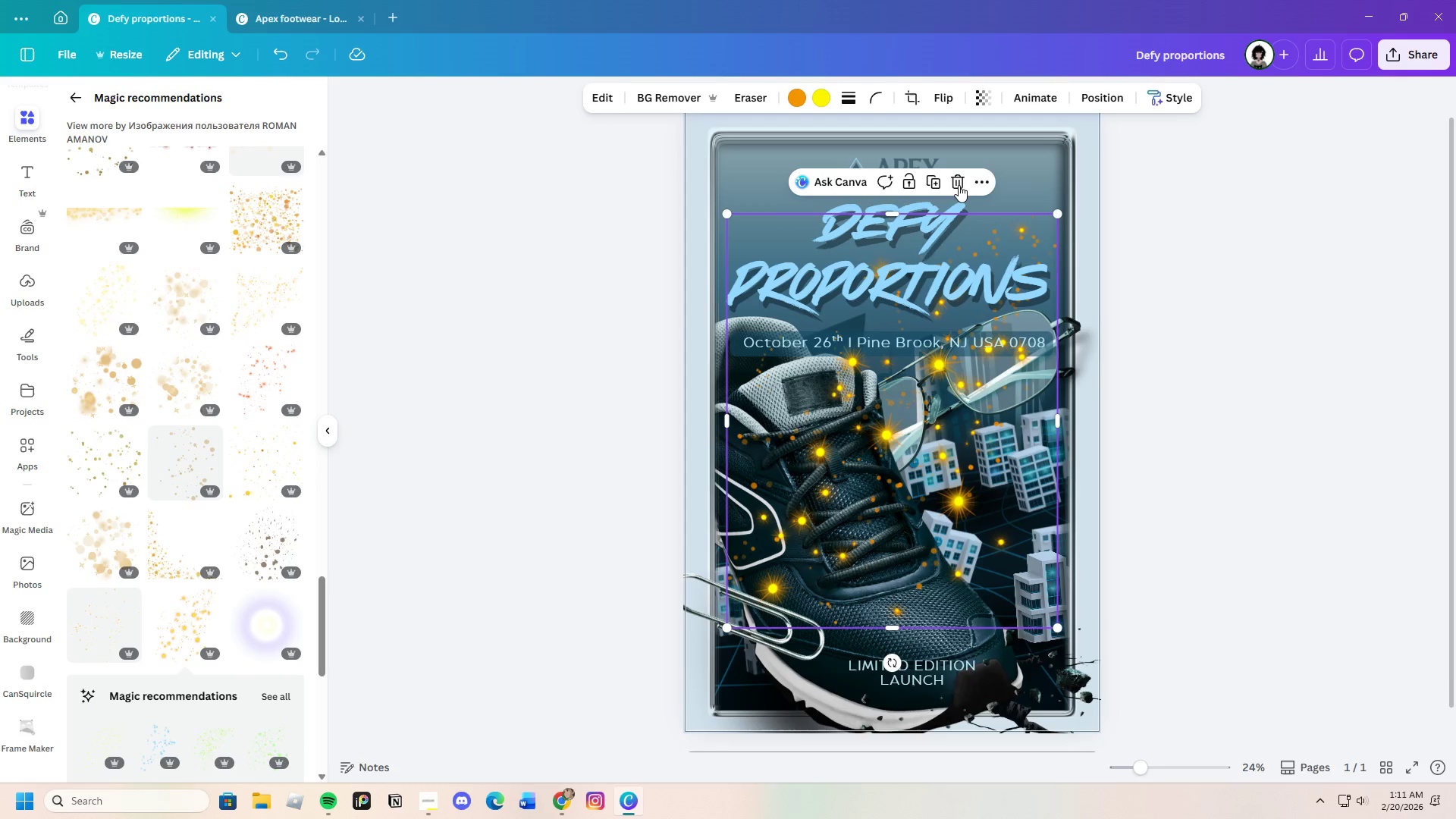 
left_click([954, 180])
 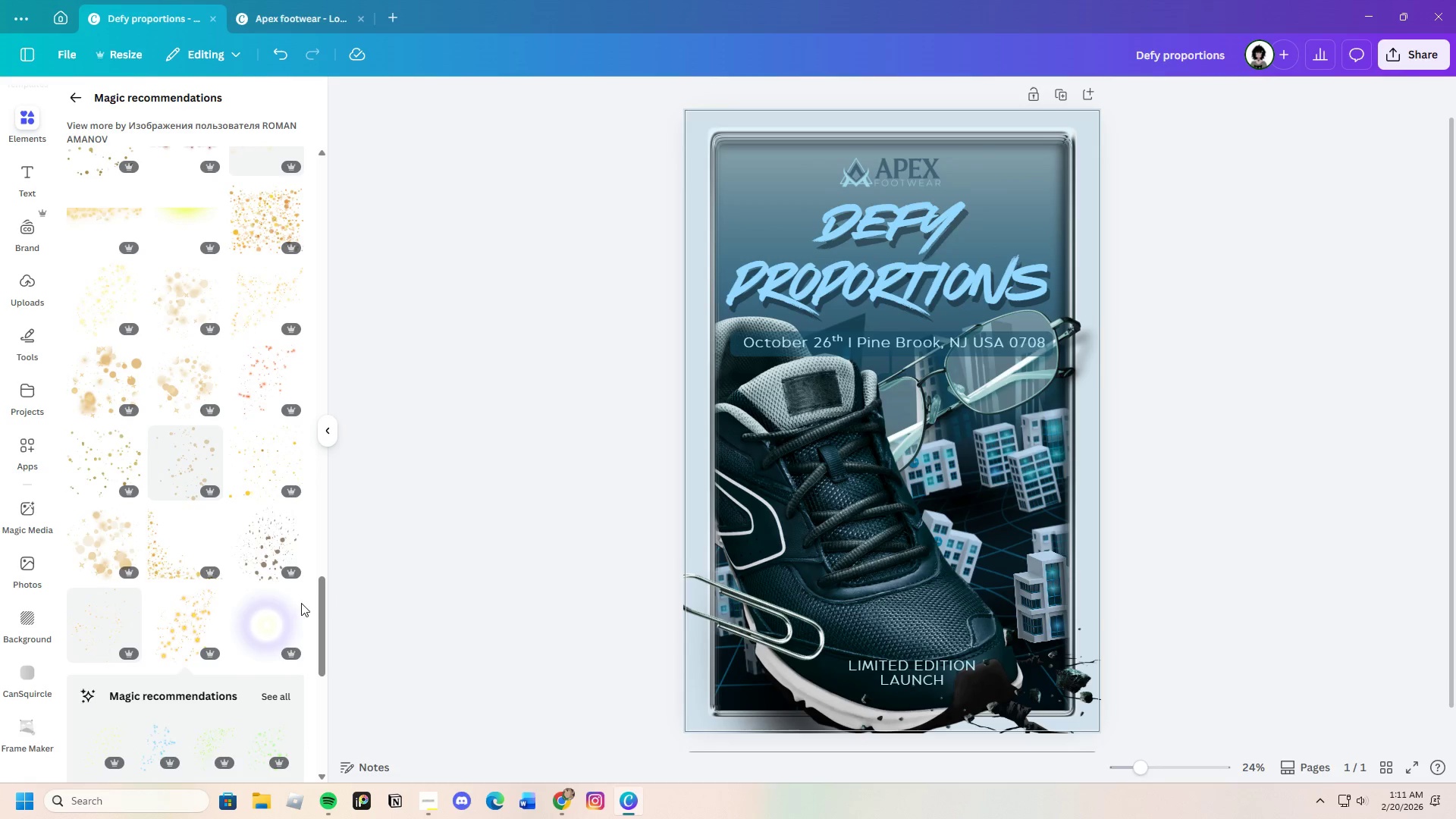 
scroll: coordinate [170, 593], scroll_direction: down, amount: 8.0
 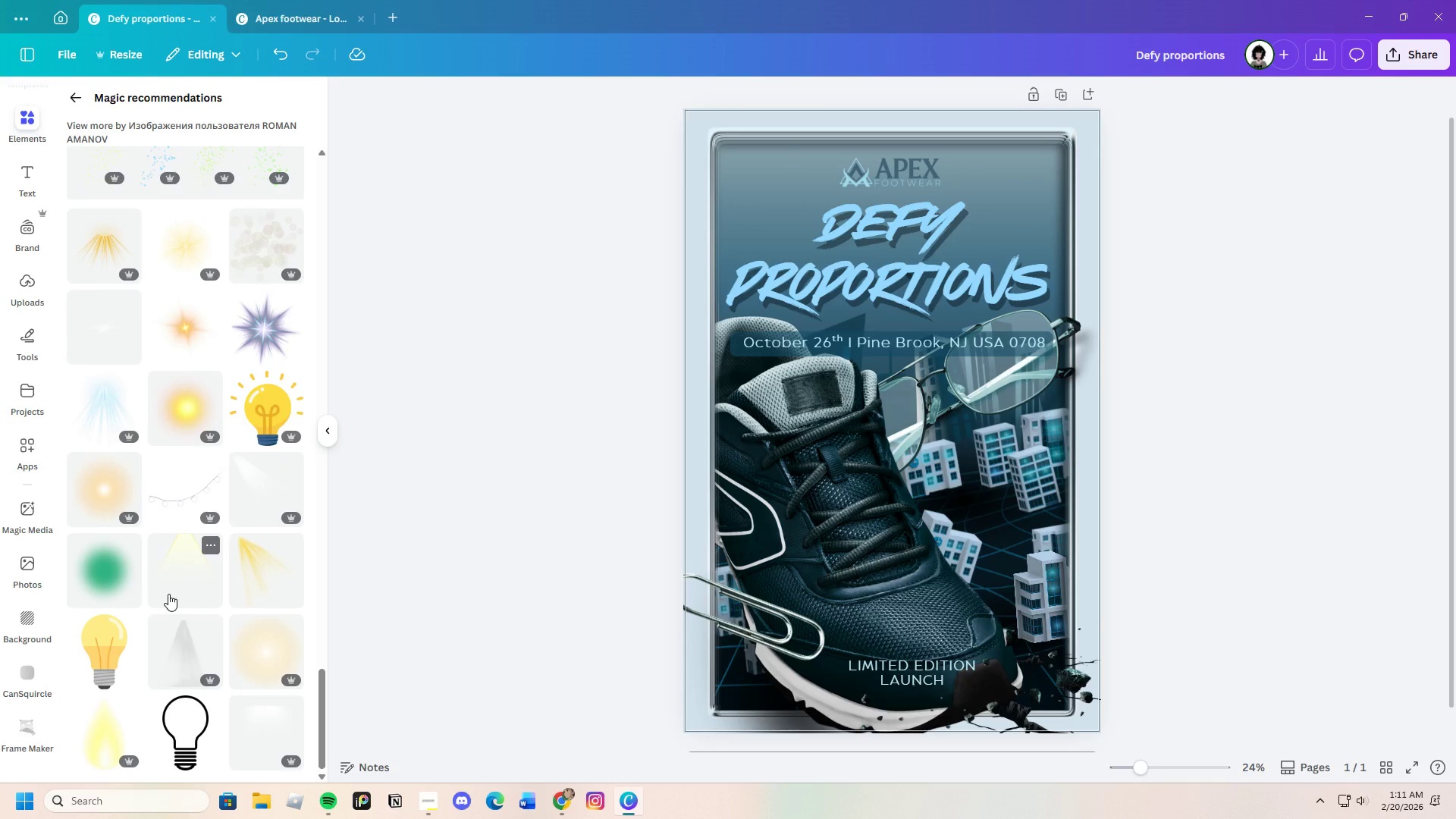 
scroll: coordinate [163, 598], scroll_direction: up, amount: 2.0
 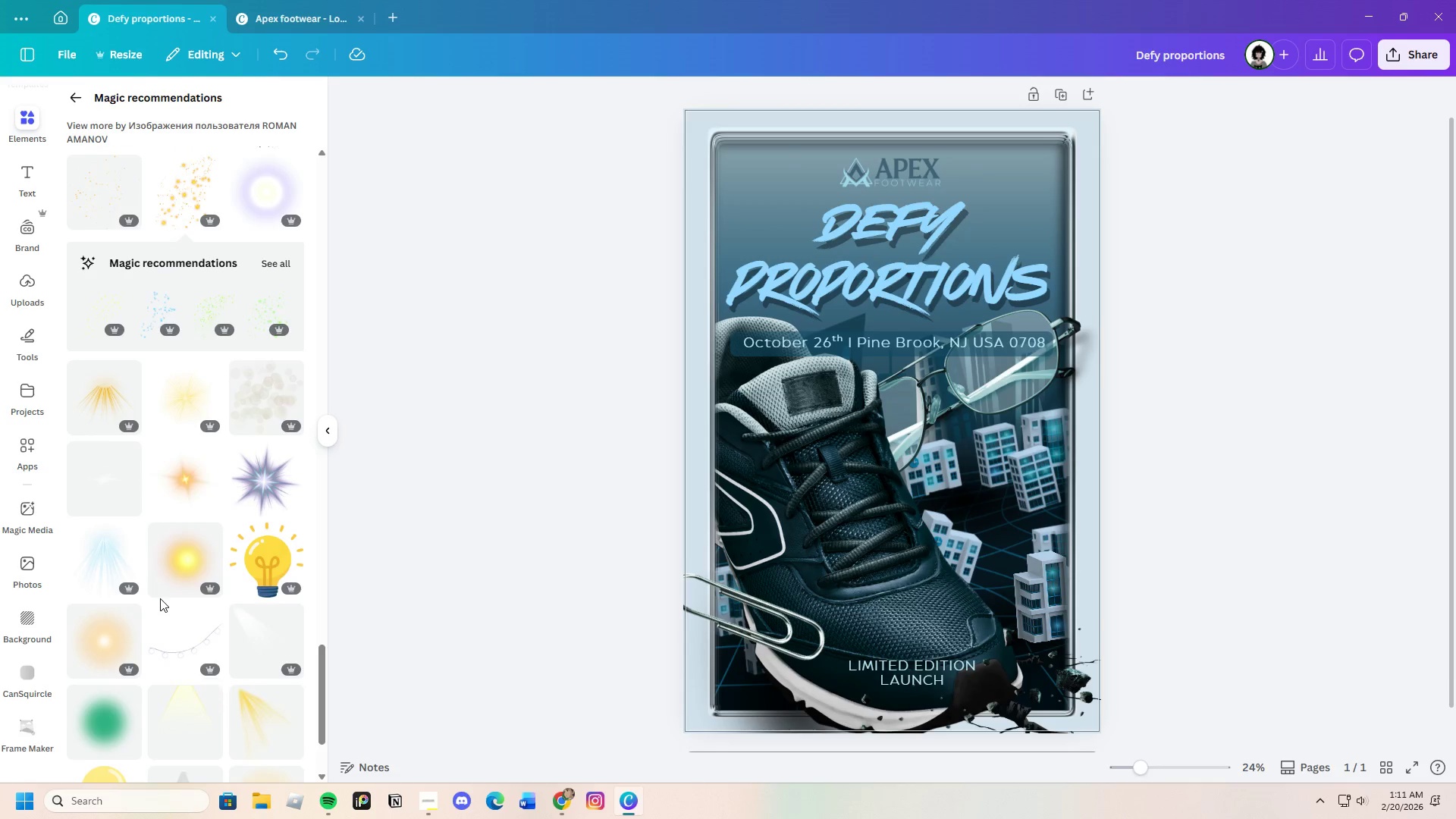 
scroll: coordinate [160, 598], scroll_direction: down, amount: 4.0
 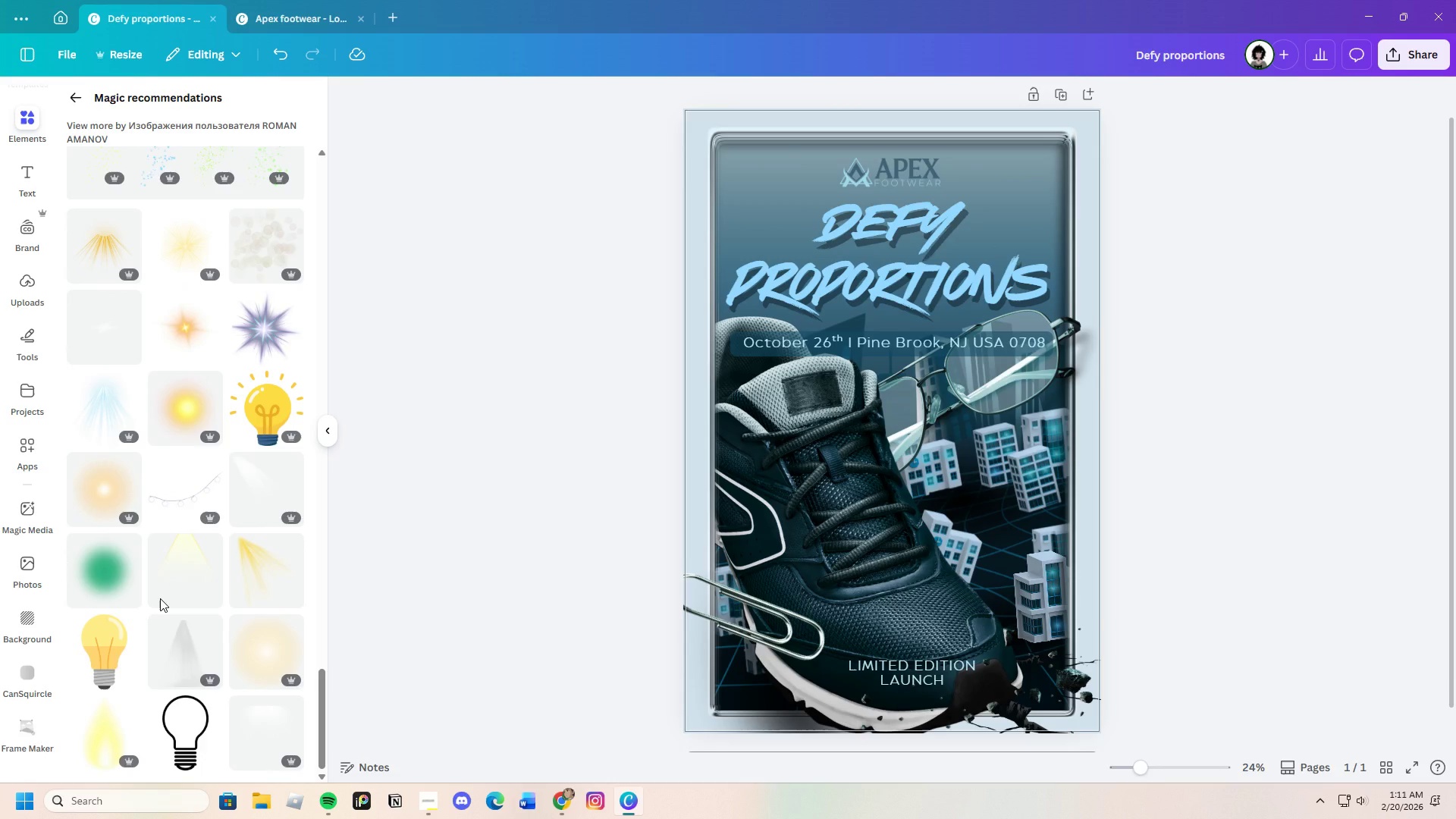 
scroll: coordinate [156, 605], scroll_direction: up, amount: 23.0
 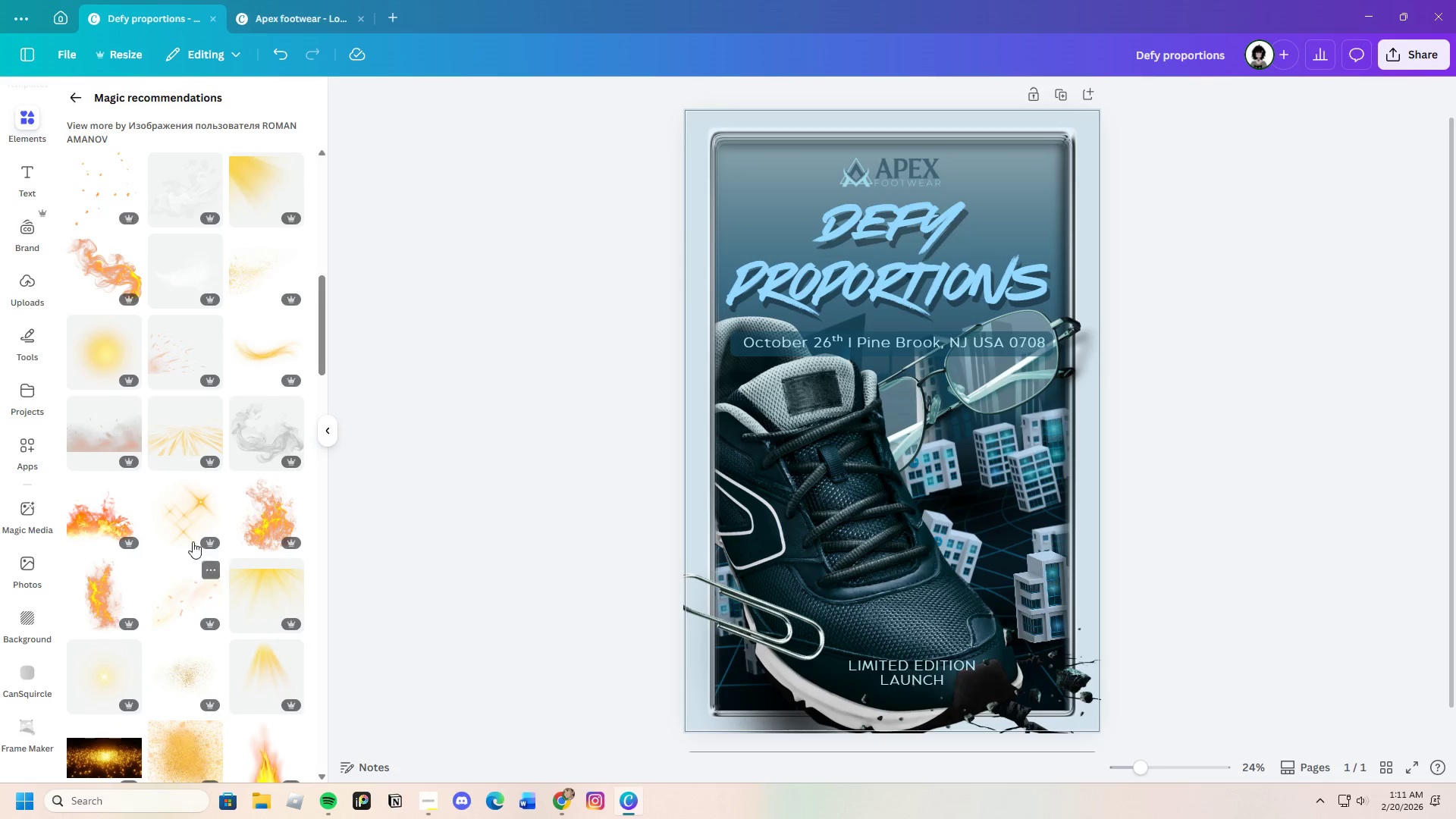 
left_click([202, 608])
 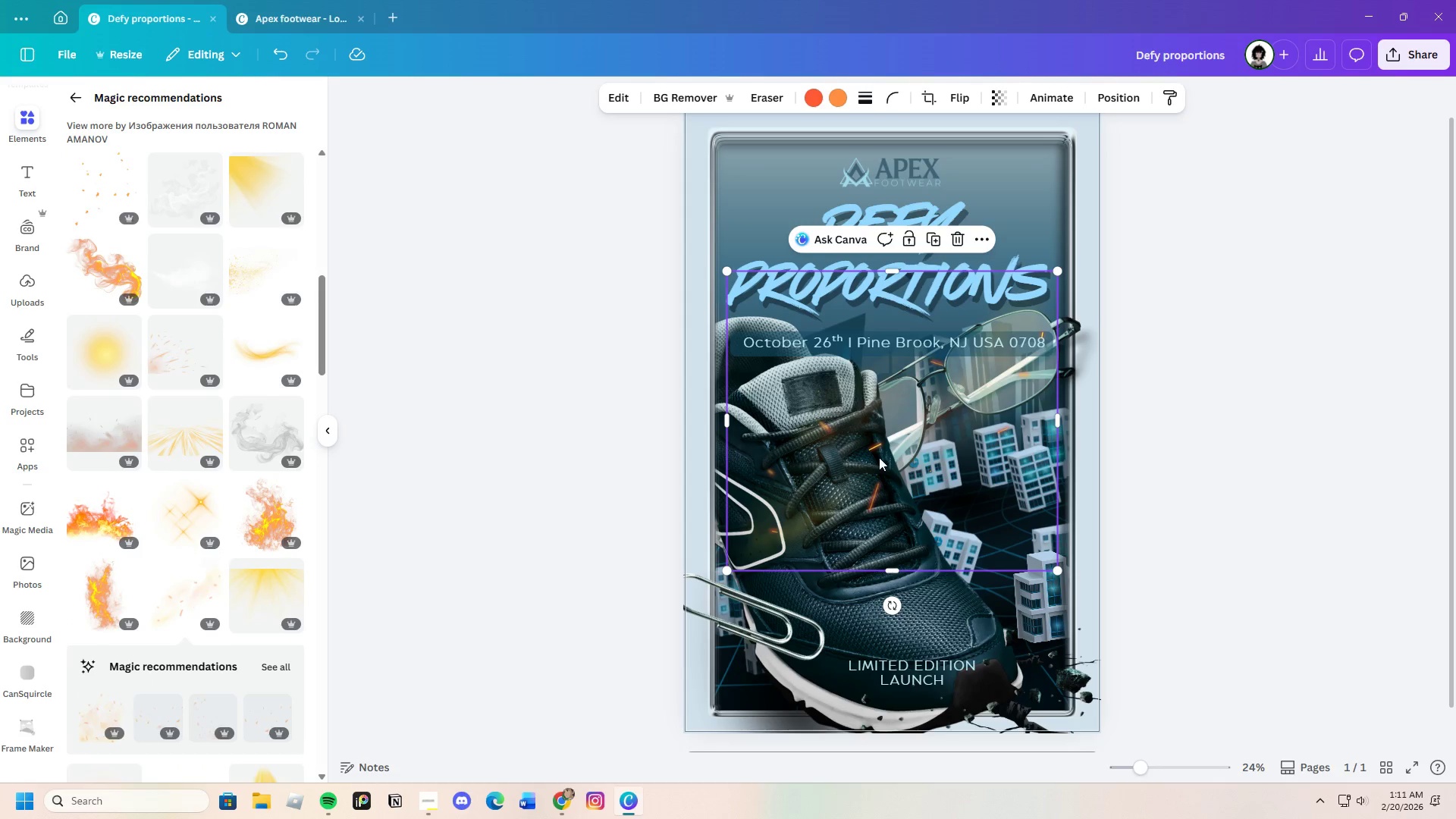 
left_click_drag(start_coordinate=[955, 435], to_coordinate=[855, 548])
 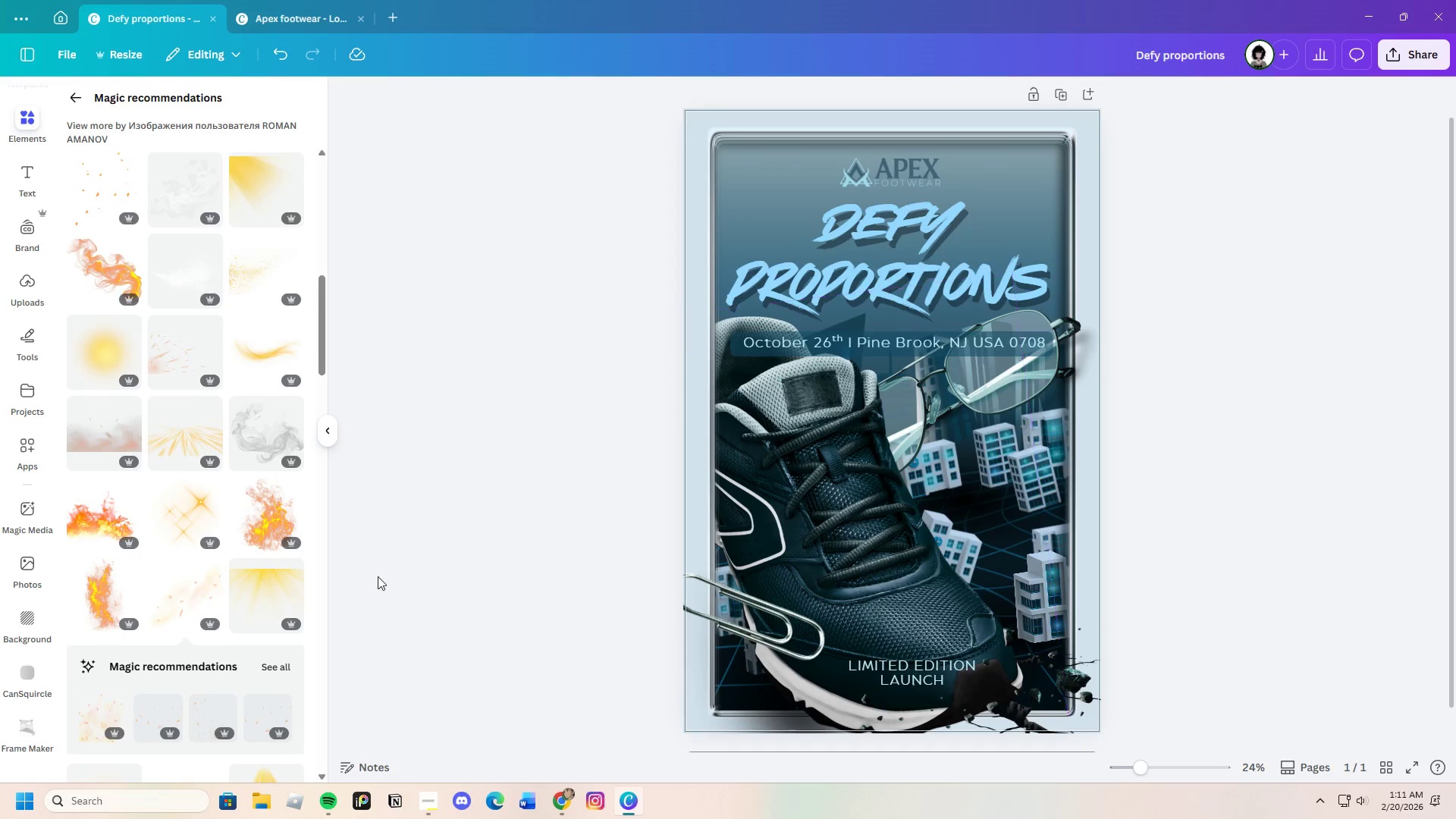 
scroll: coordinate [205, 592], scroll_direction: up, amount: 5.0
 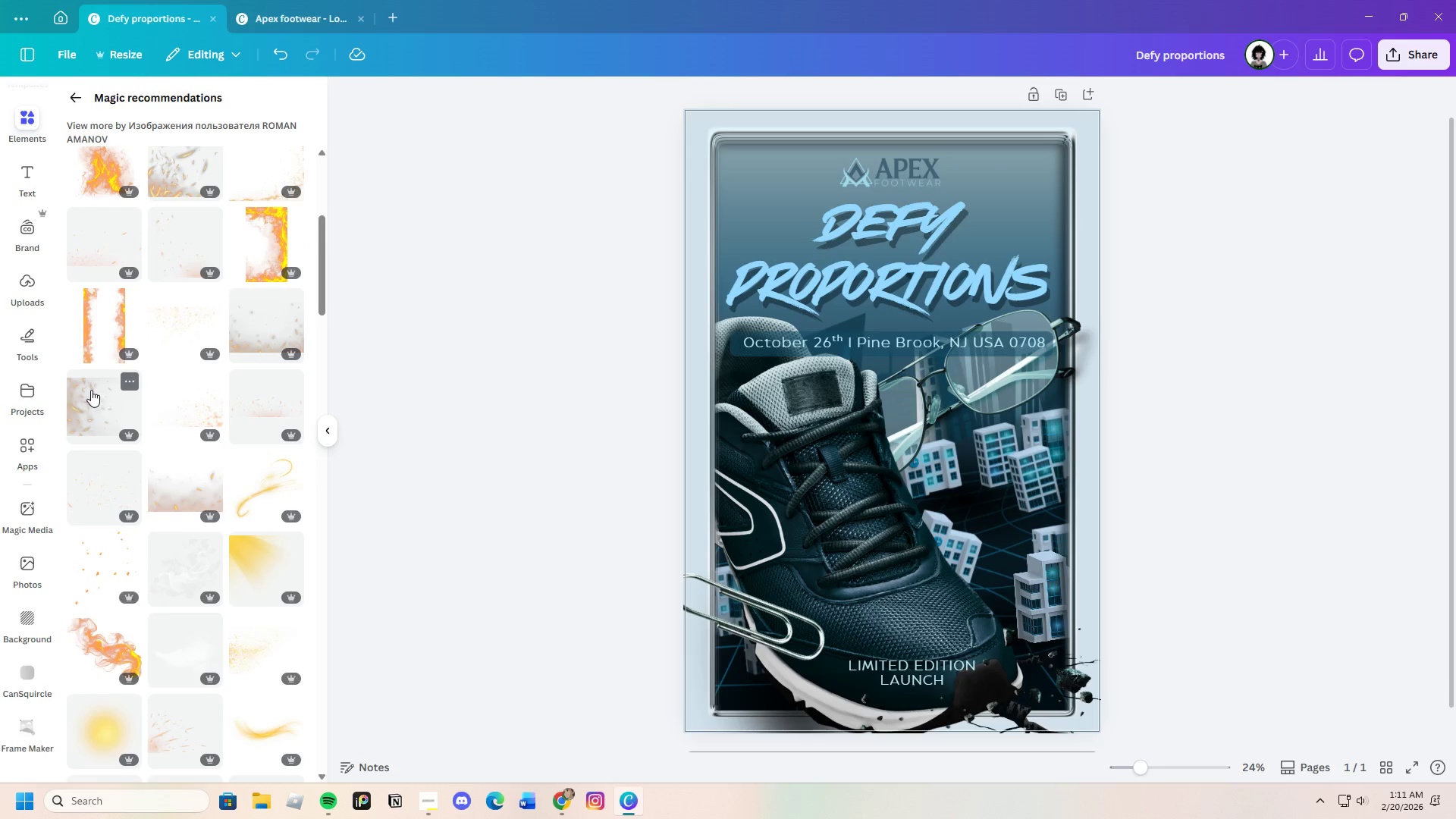 
left_click([246, 342])
 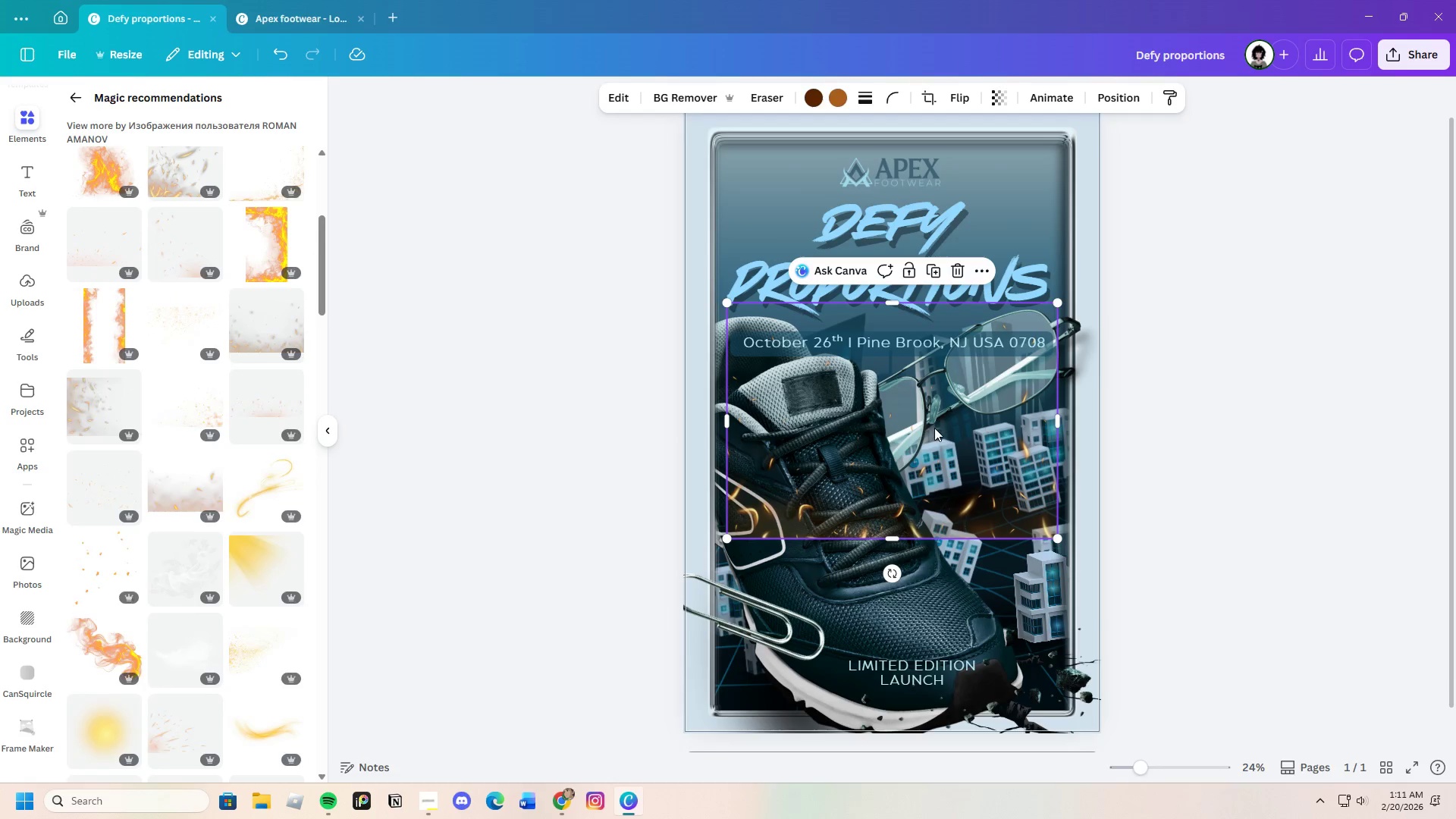 
left_click_drag(start_coordinate=[941, 441], to_coordinate=[951, 641])
 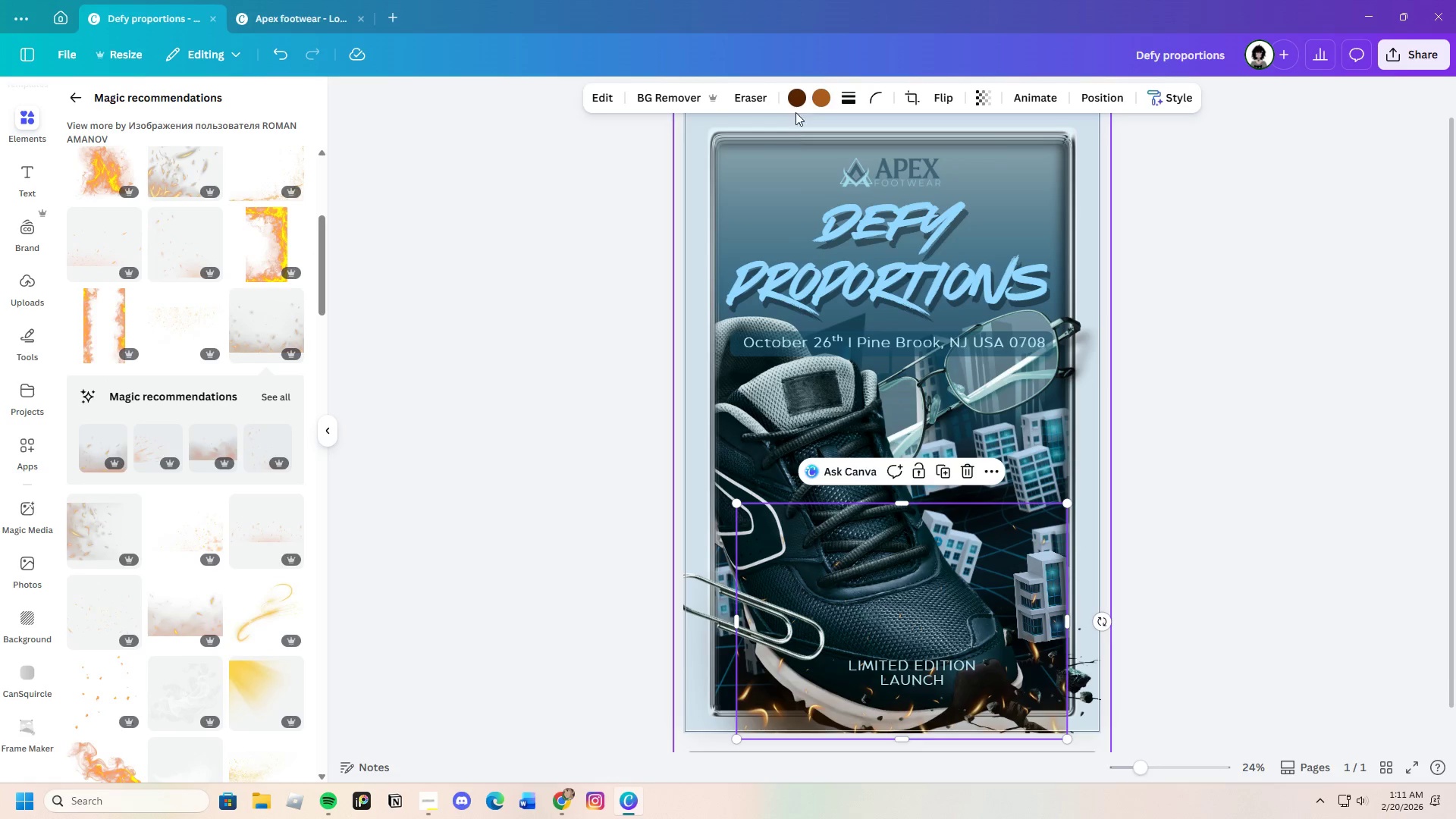 
left_click([805, 96])
 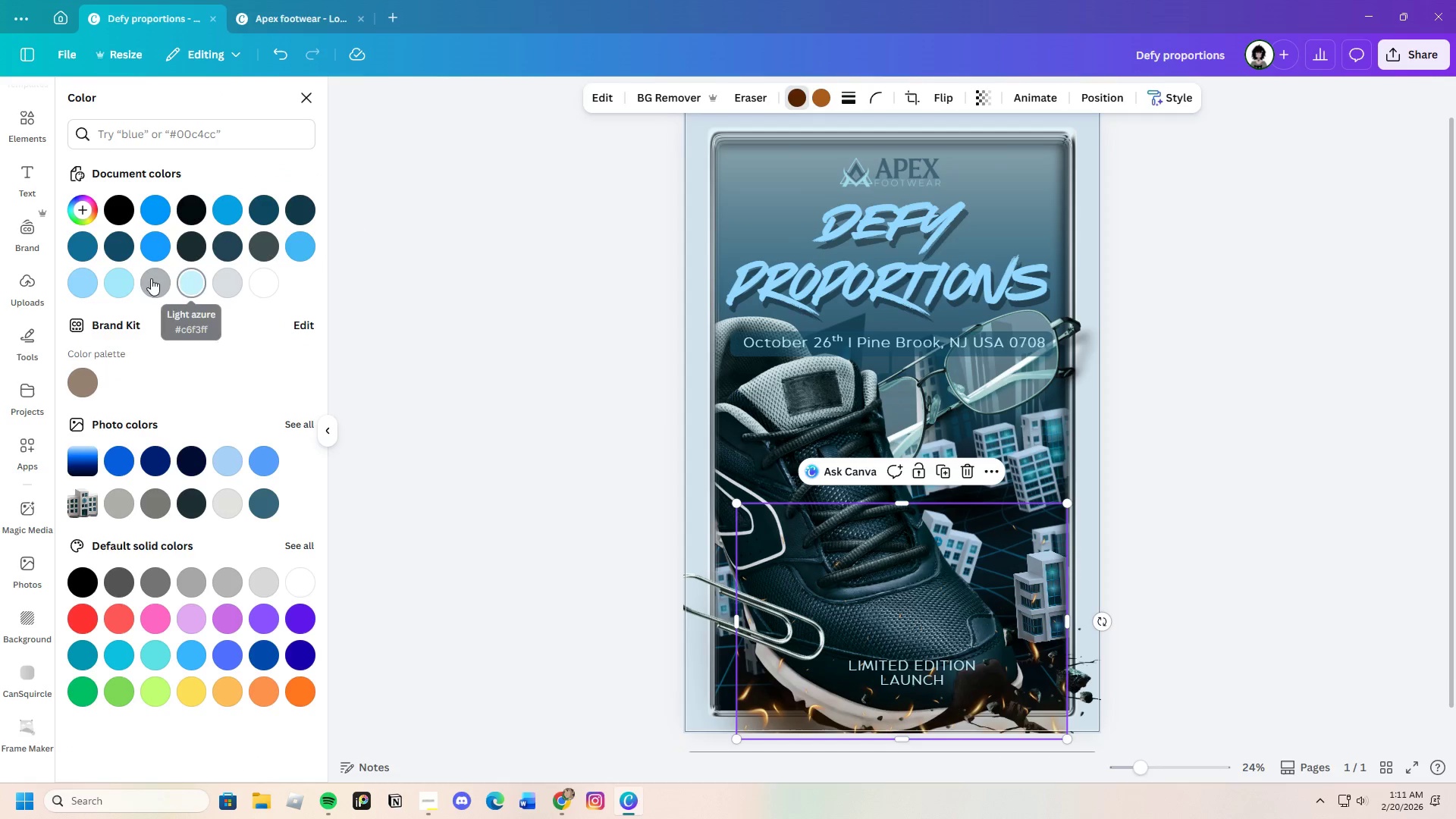 
left_click([124, 281])
 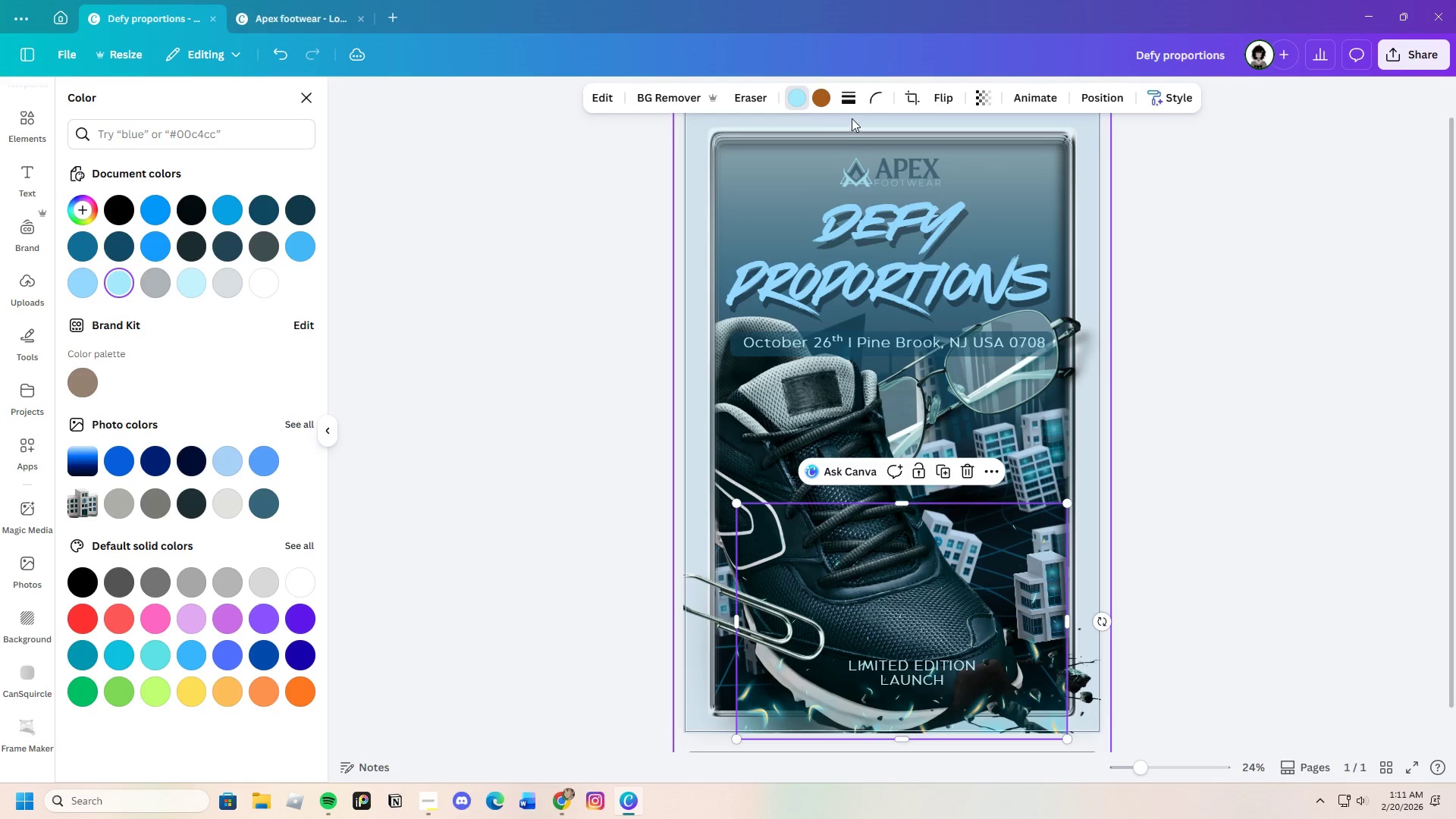 
left_click([821, 99])
 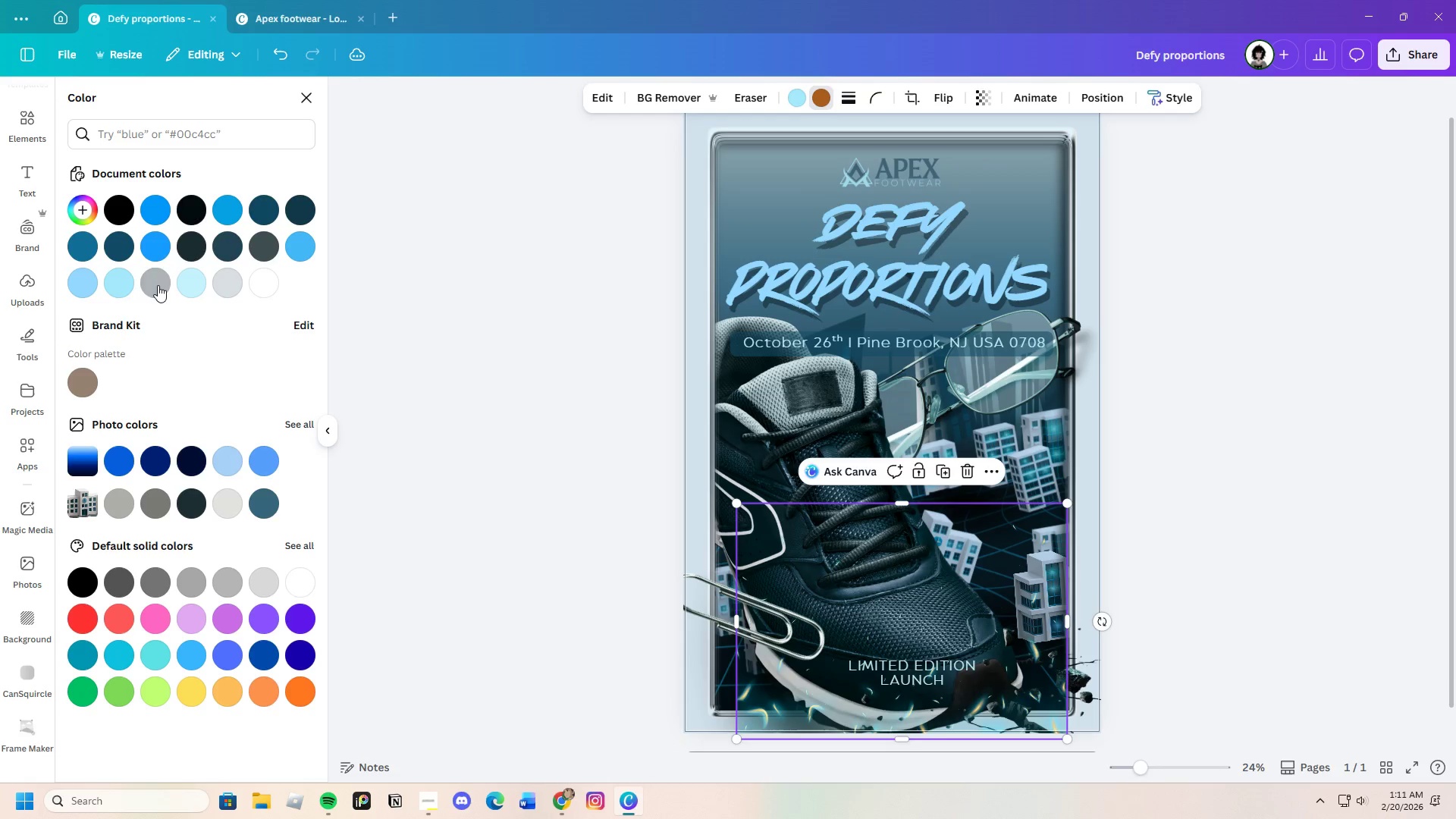 
left_click([155, 249])
 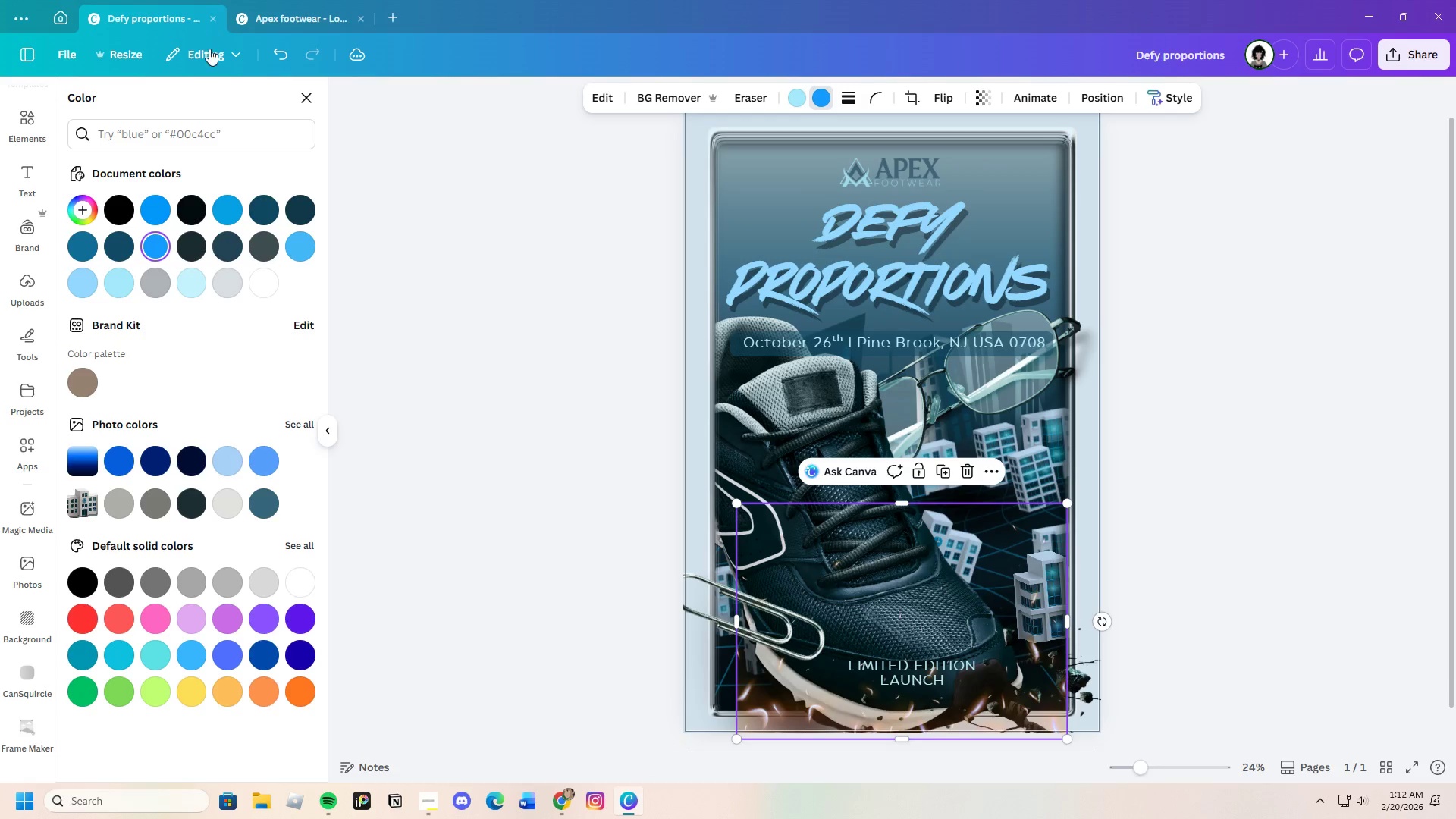 
left_click([281, 52])
 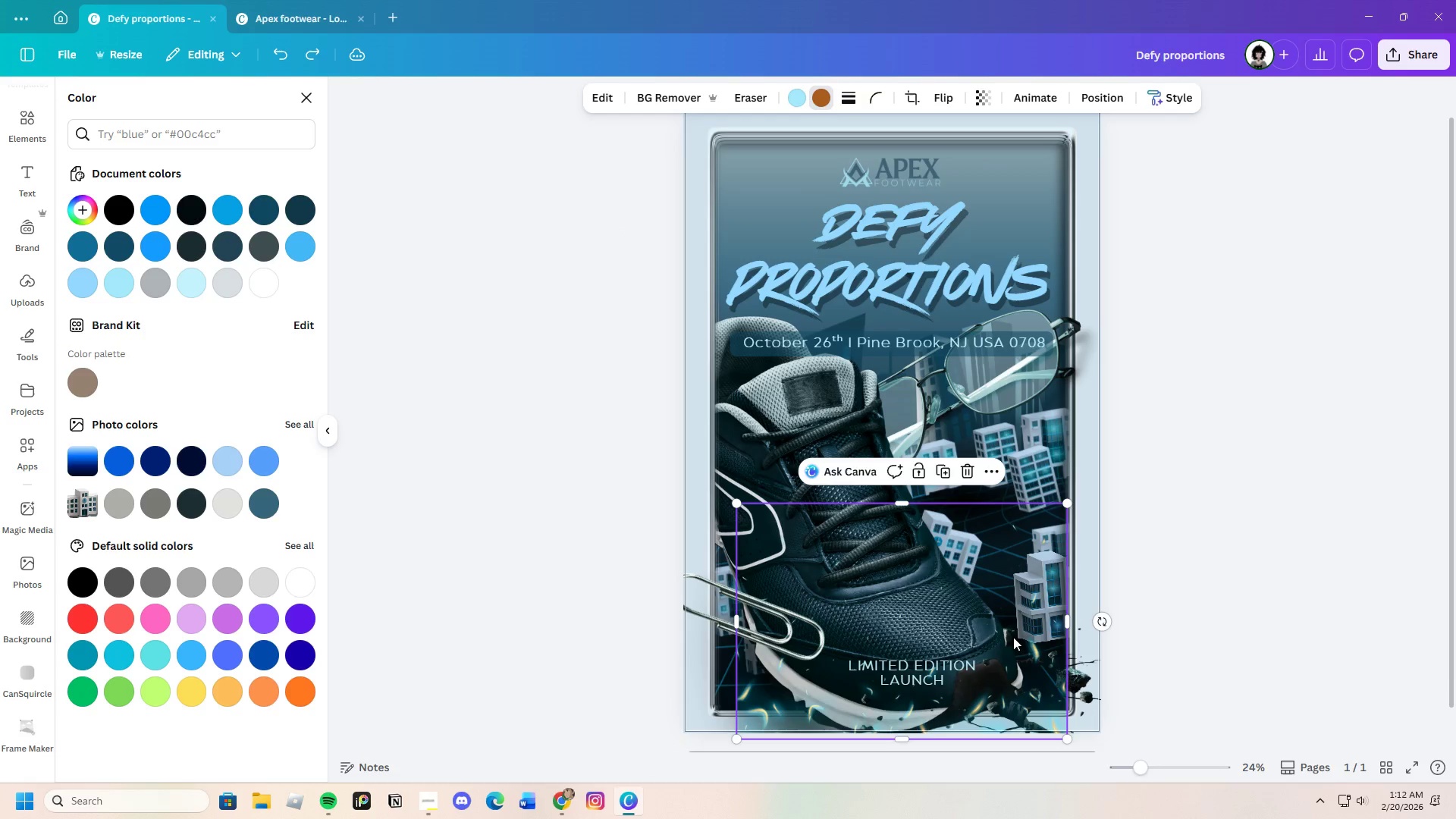 
left_click_drag(start_coordinate=[1008, 617], to_coordinate=[979, 605])
 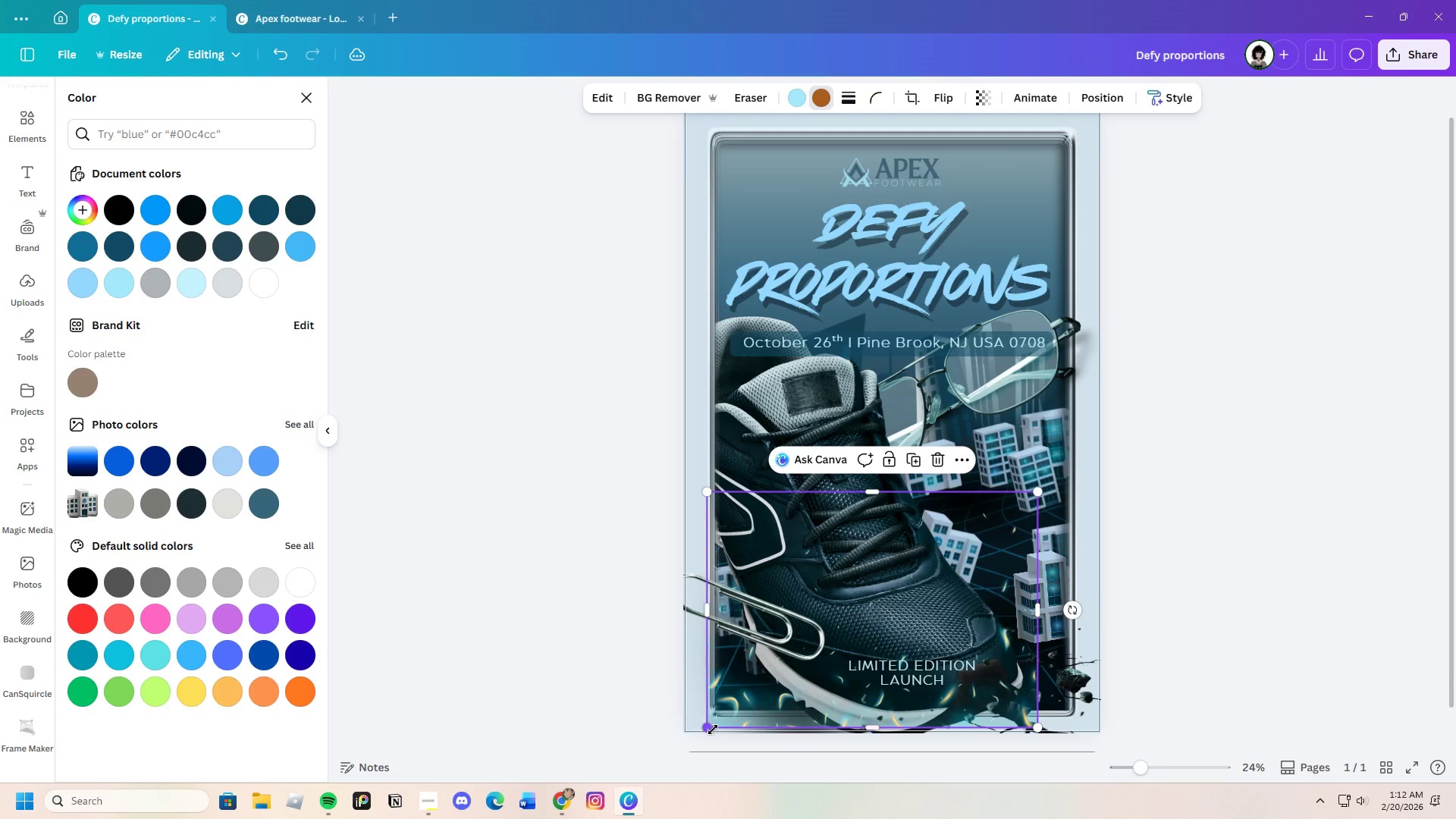 
left_click_drag(start_coordinate=[711, 727], to_coordinate=[642, 769])
 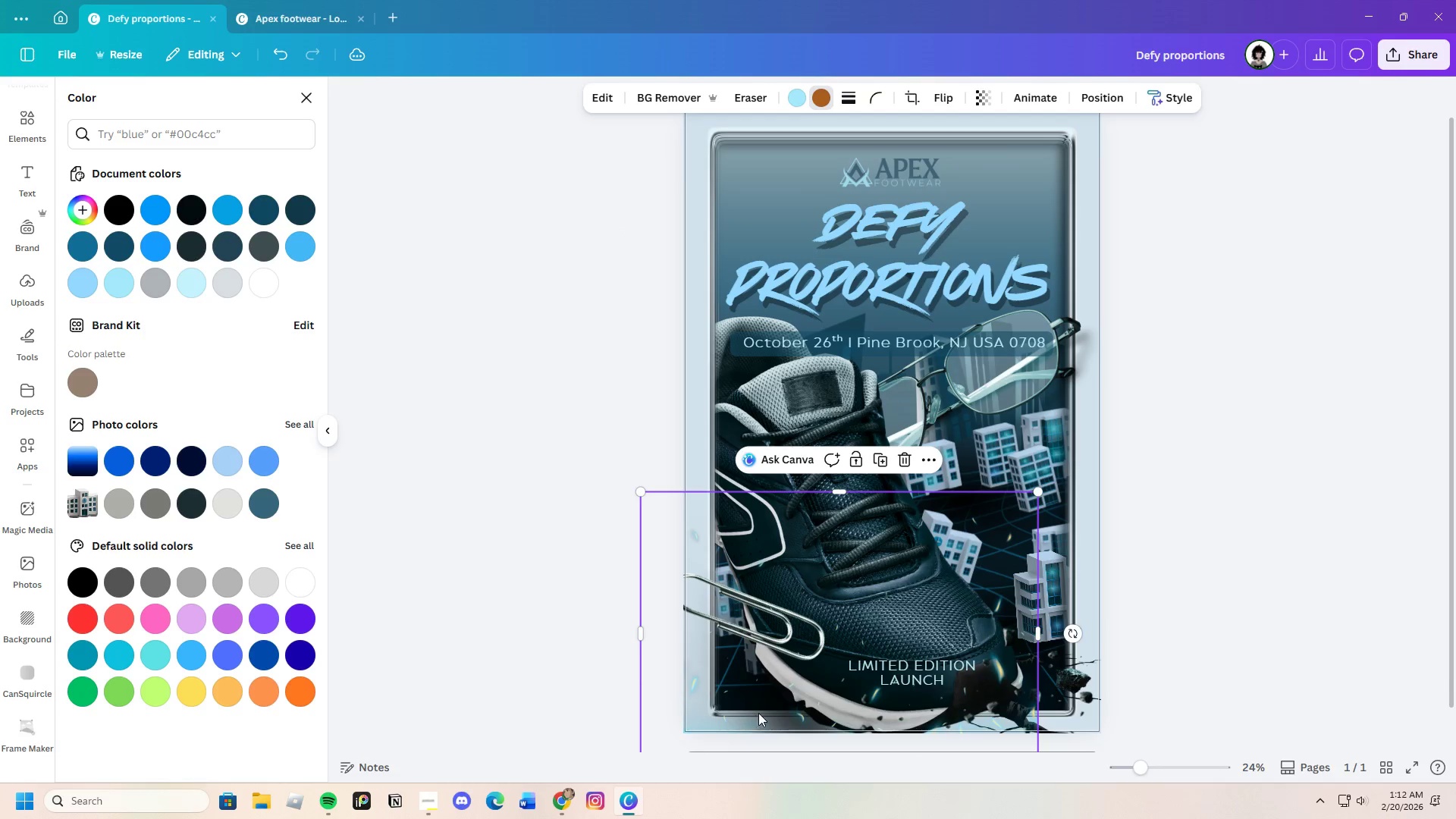 
left_click_drag(start_coordinate=[761, 713], to_coordinate=[815, 689])
 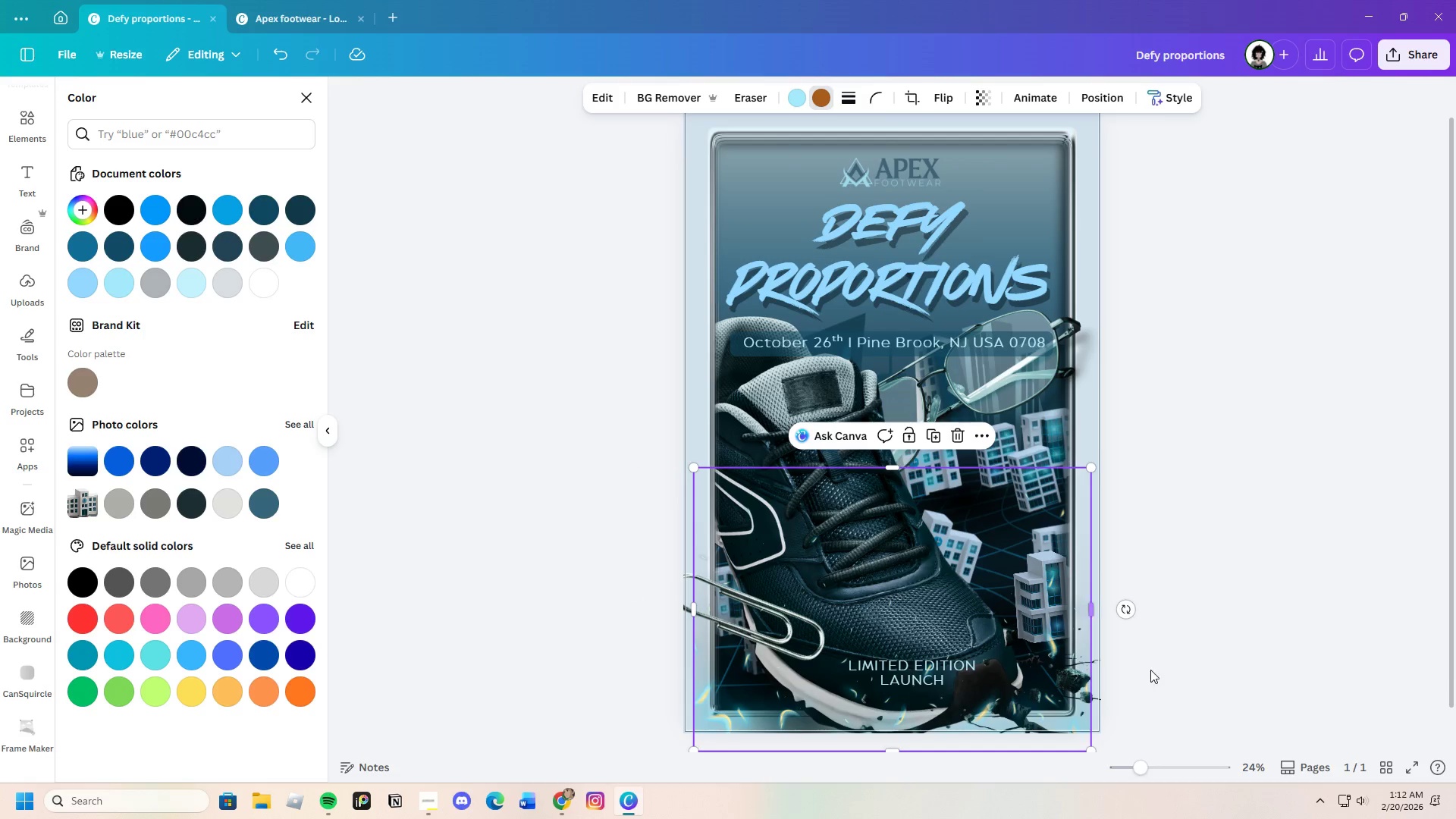 
left_click([1163, 670])
 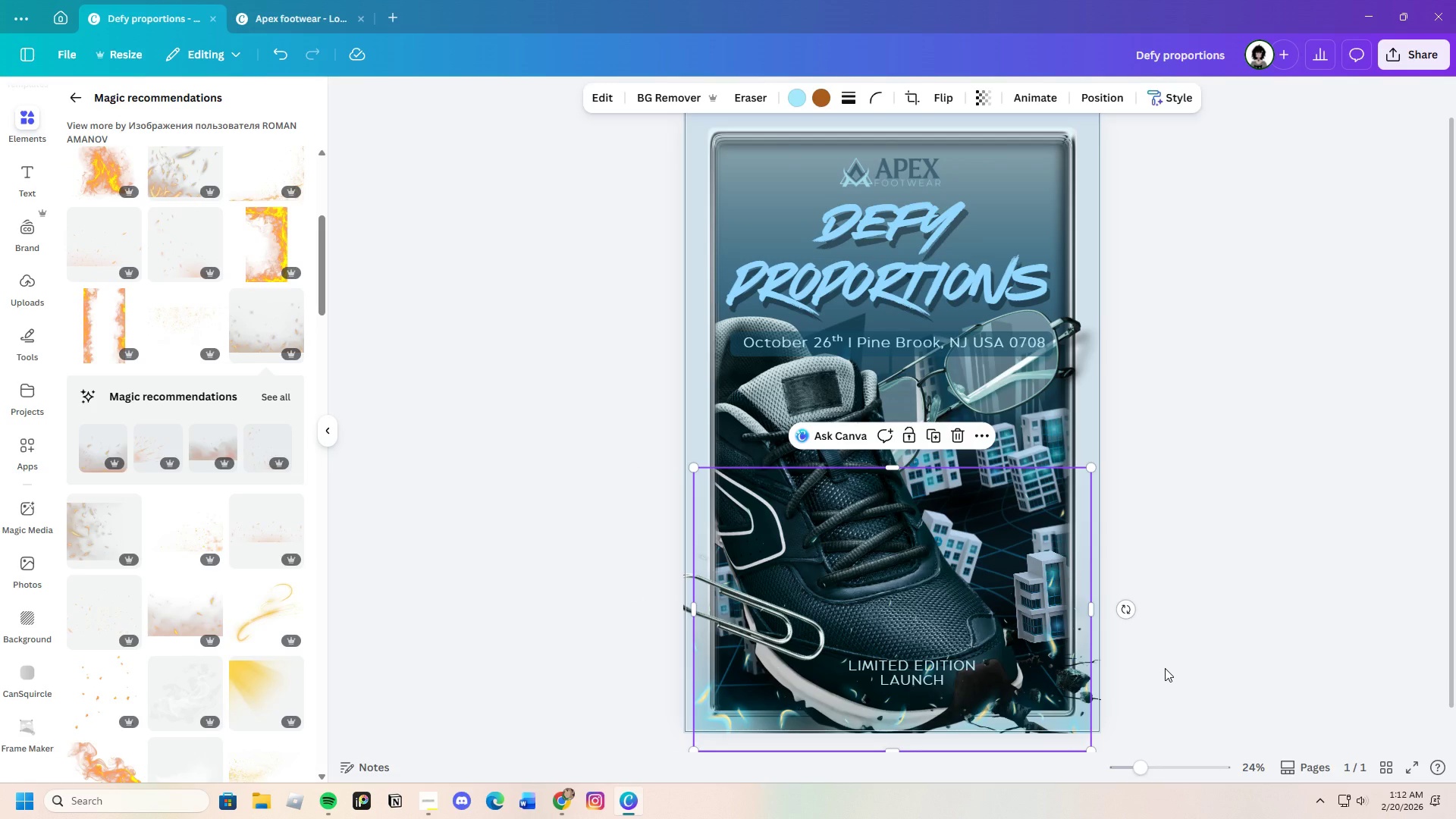 
left_click([1165, 668])
 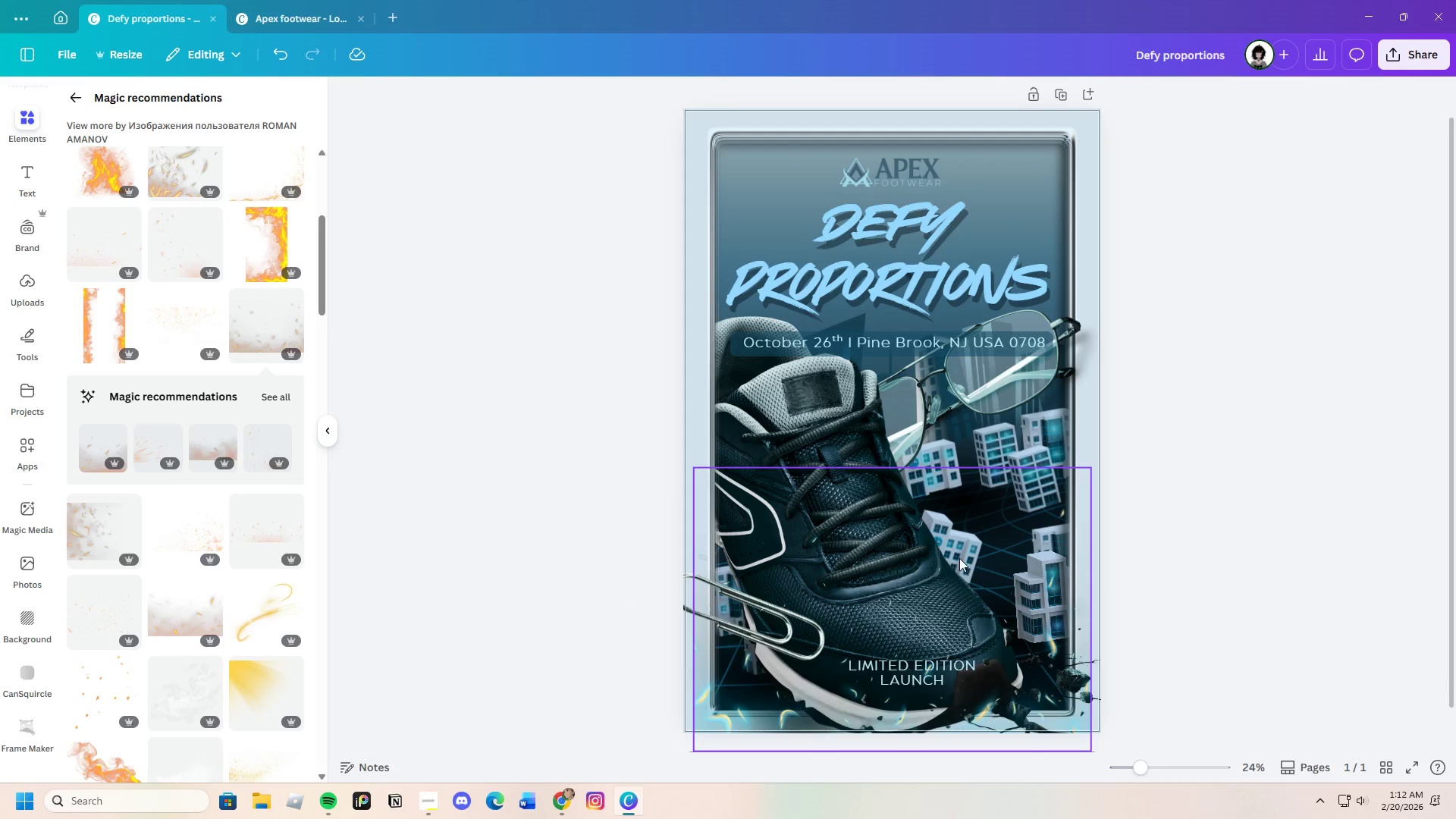 
left_click_drag(start_coordinate=[959, 558], to_coordinate=[951, 547])
 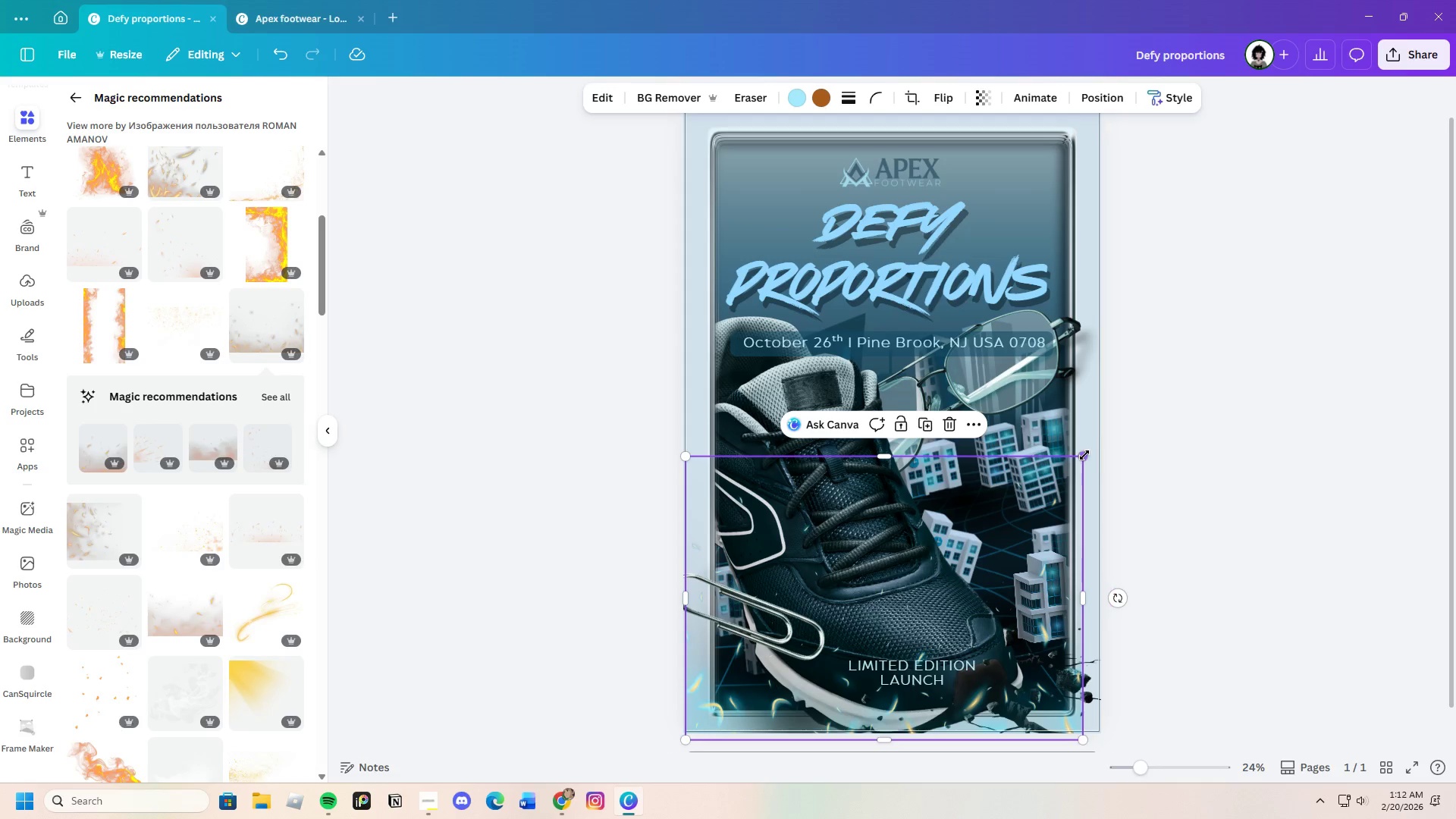 
left_click_drag(start_coordinate=[1084, 455], to_coordinate=[1177, 393])
 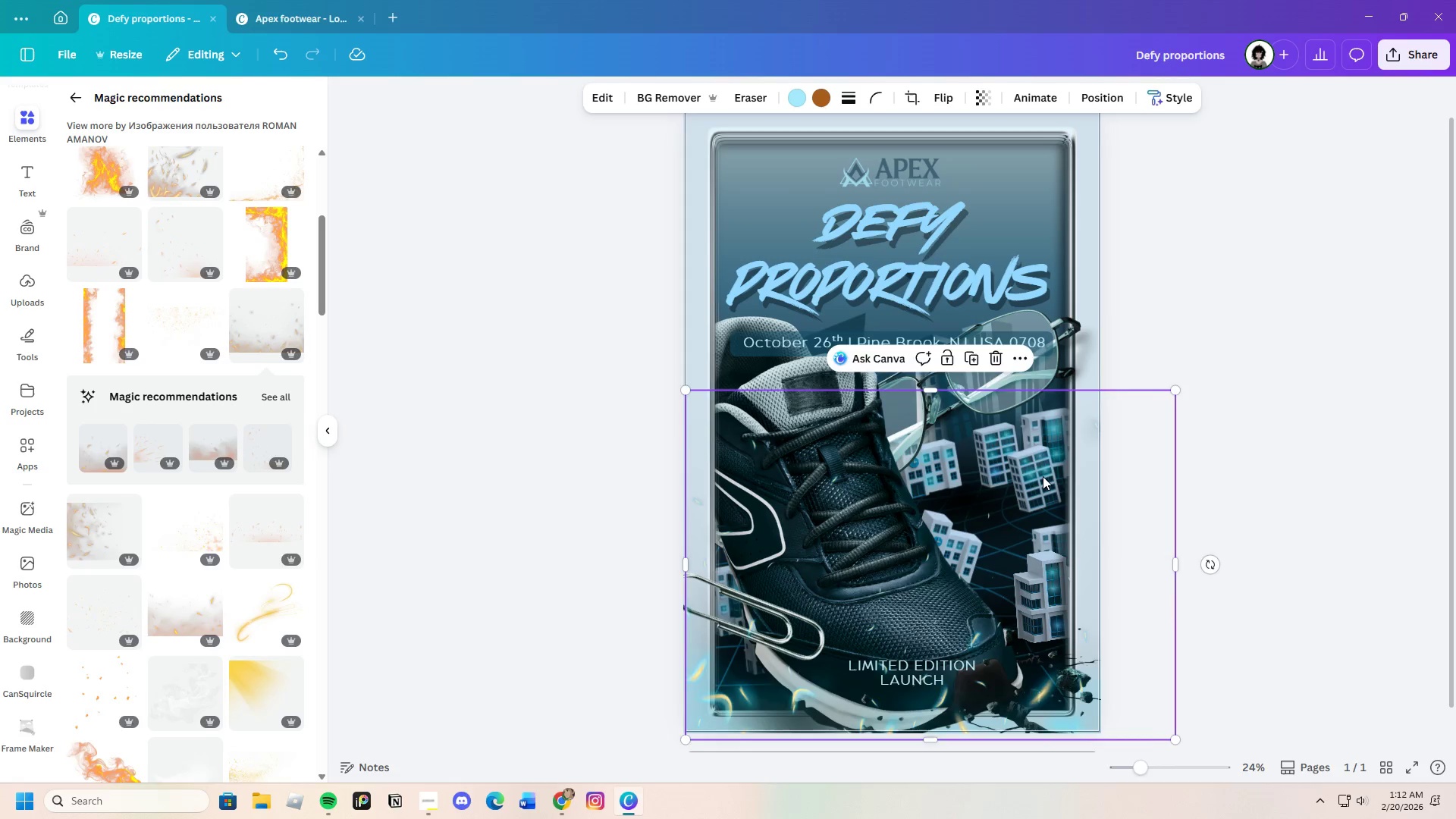 
left_click_drag(start_coordinate=[1043, 476], to_coordinate=[1021, 485])
 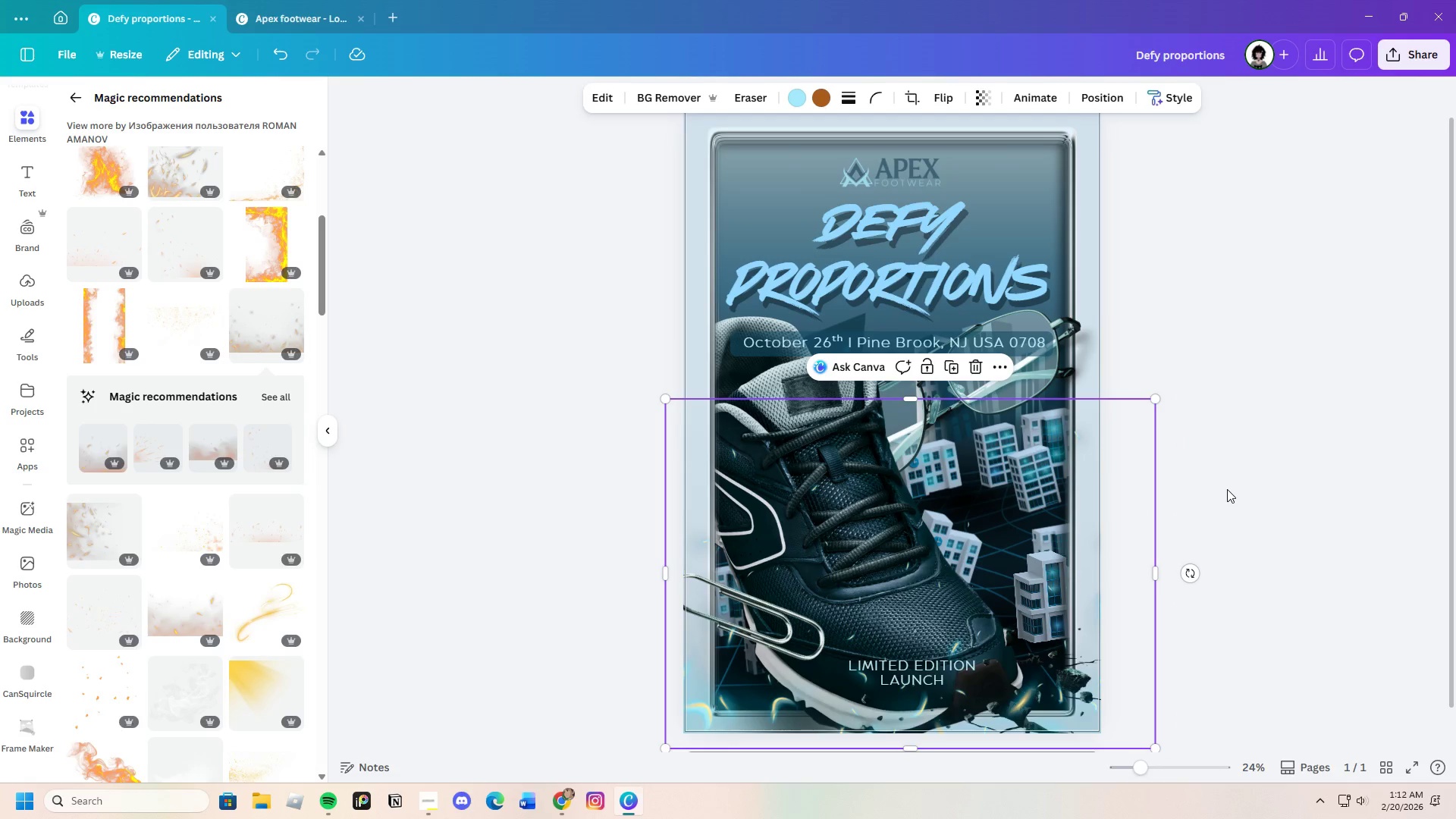 
left_click([1227, 489])
 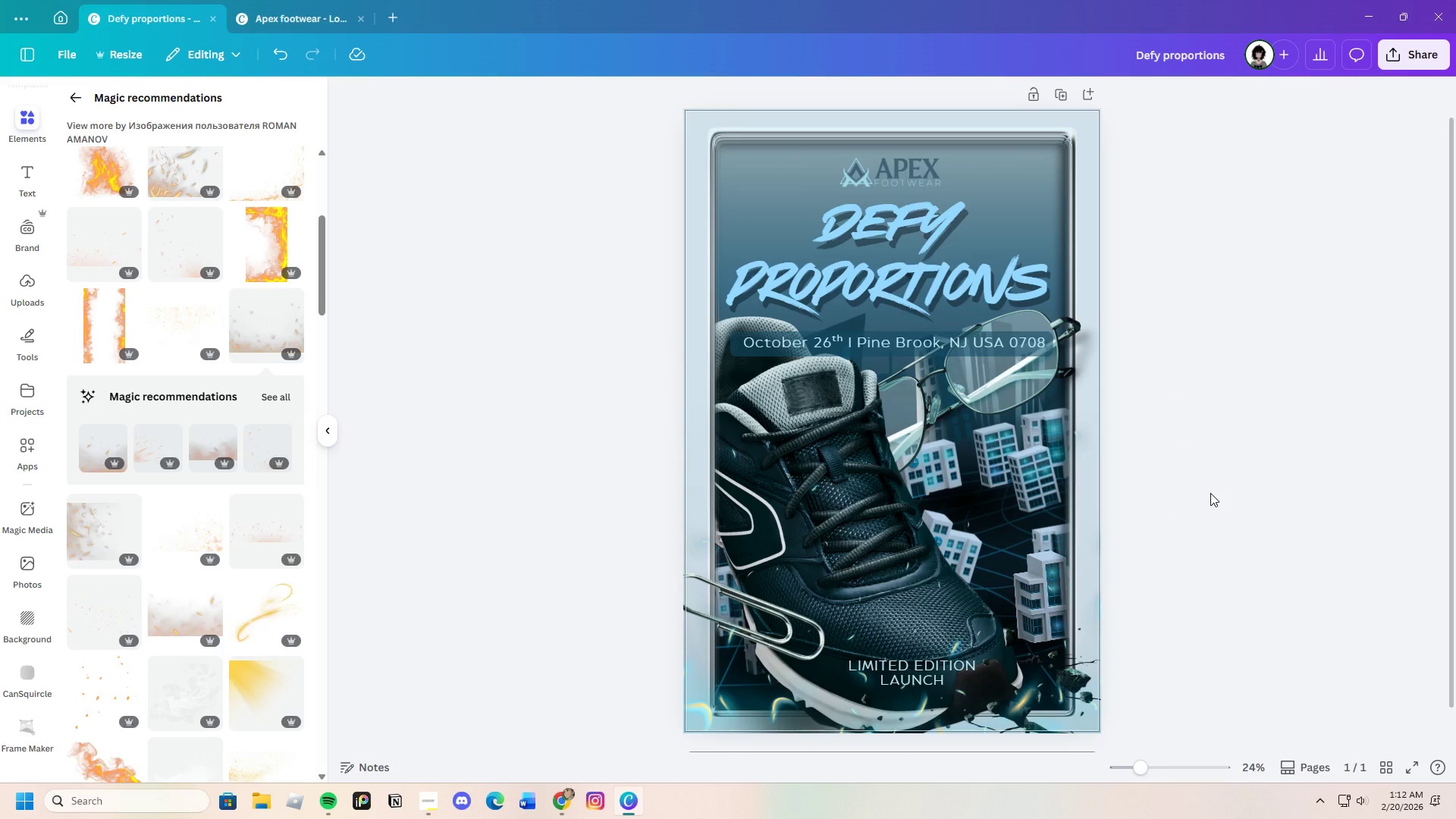 
wait(5.77)
 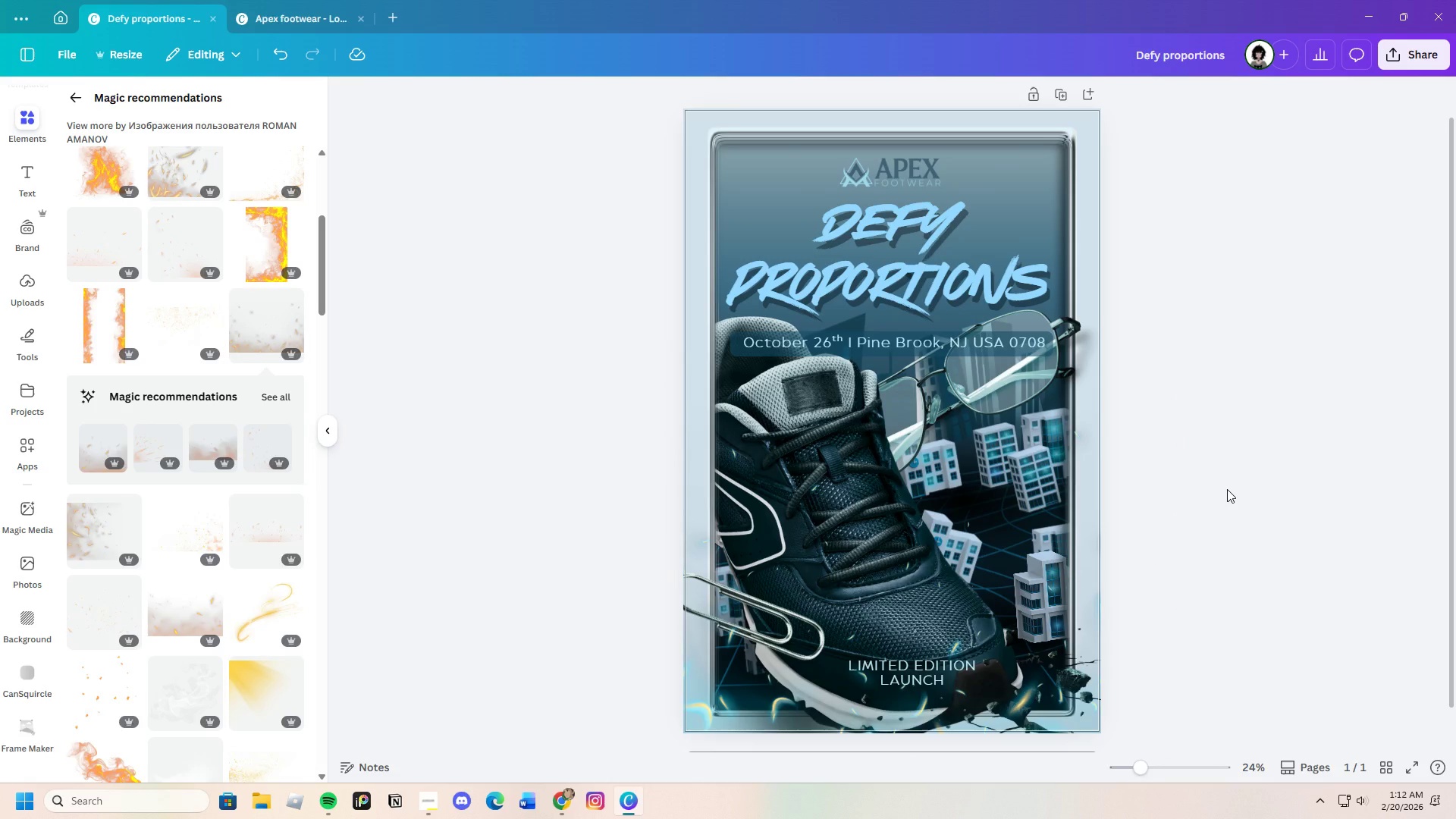 
left_click_drag(start_coordinate=[945, 555], to_coordinate=[965, 550])
 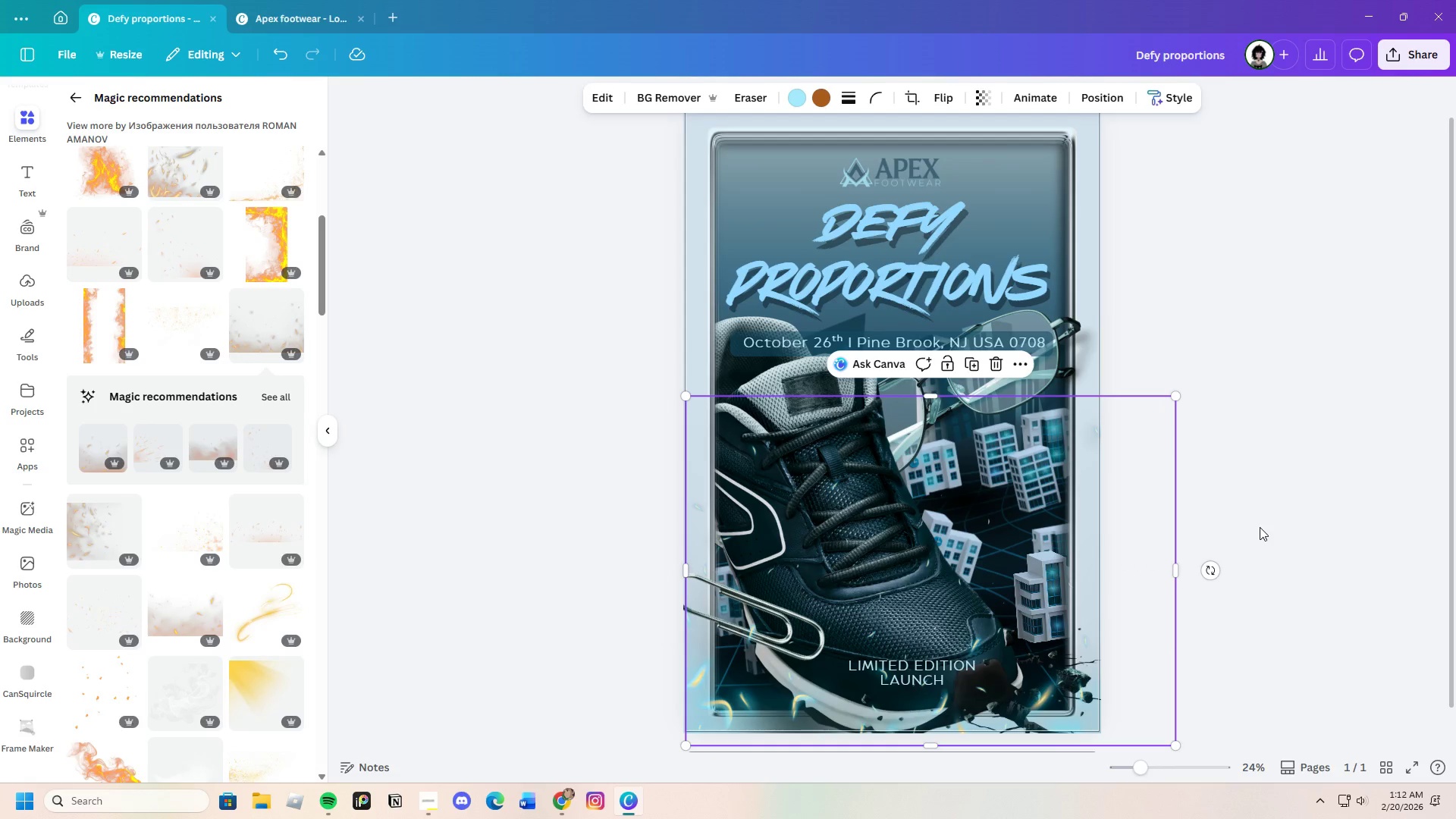 
left_click([1266, 513])
 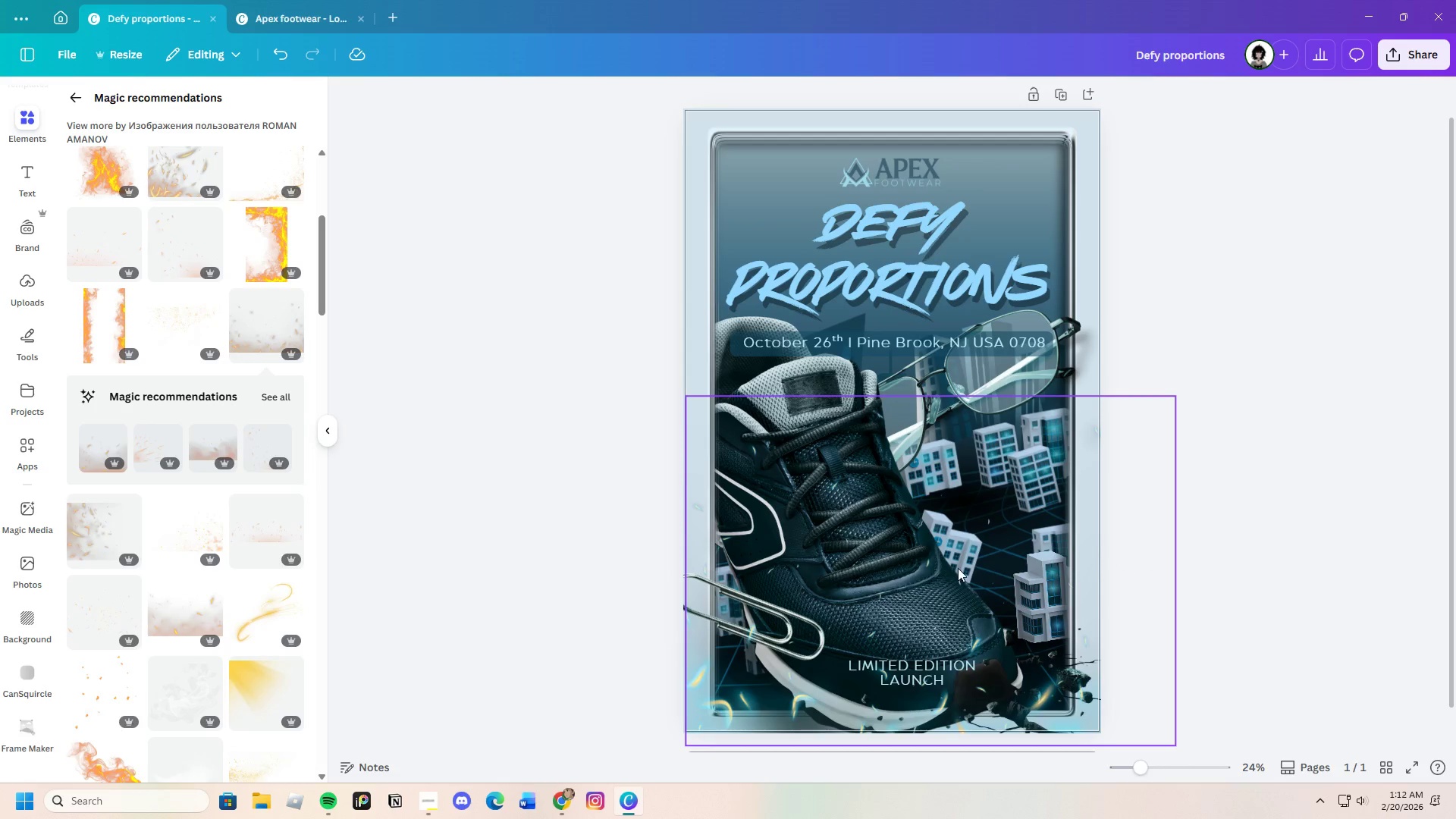 
left_click_drag(start_coordinate=[977, 557], to_coordinate=[965, 575])
 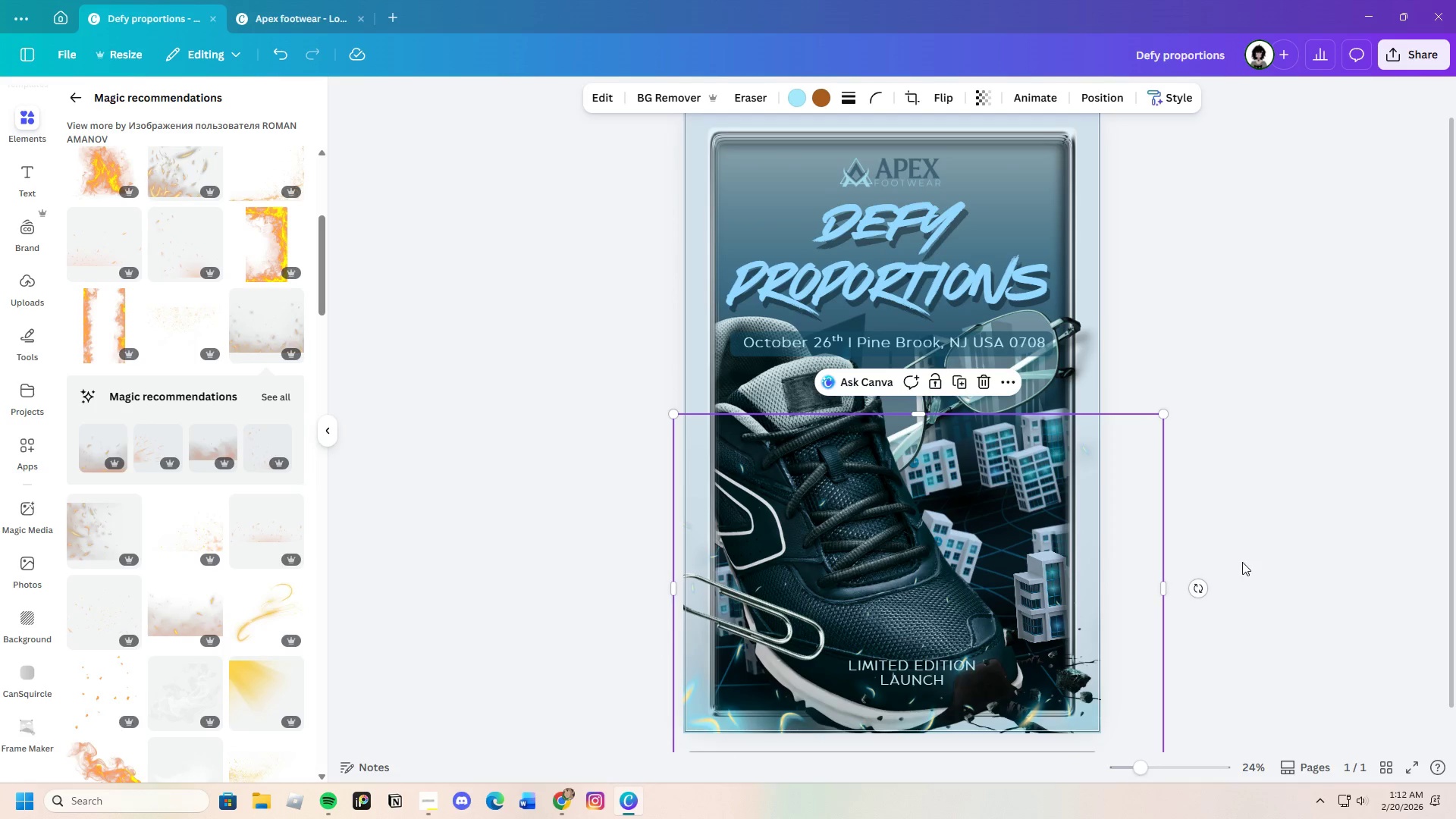 
left_click([1242, 562])
 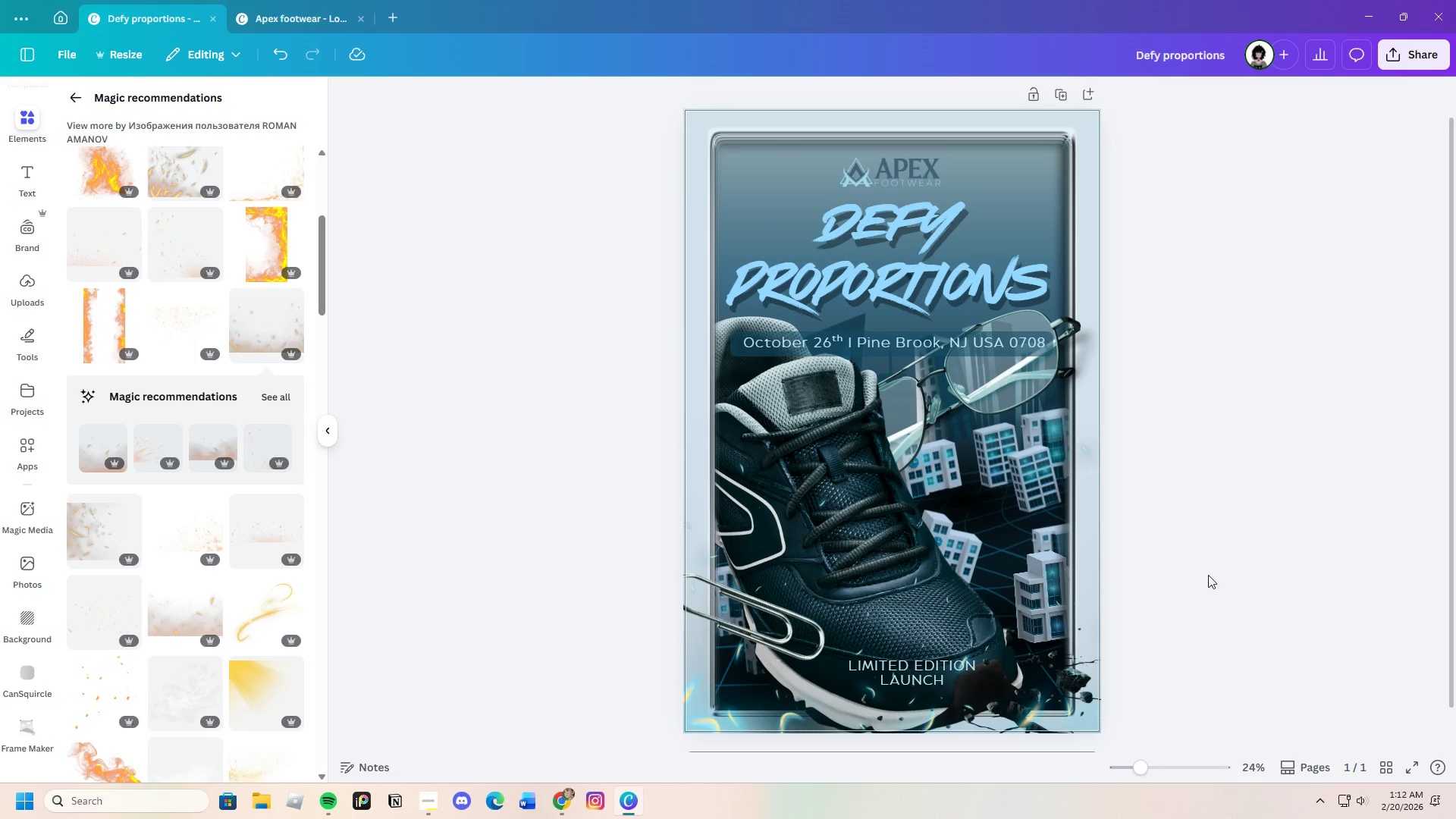 
left_click_drag(start_coordinate=[1058, 626], to_coordinate=[1078, 628])
 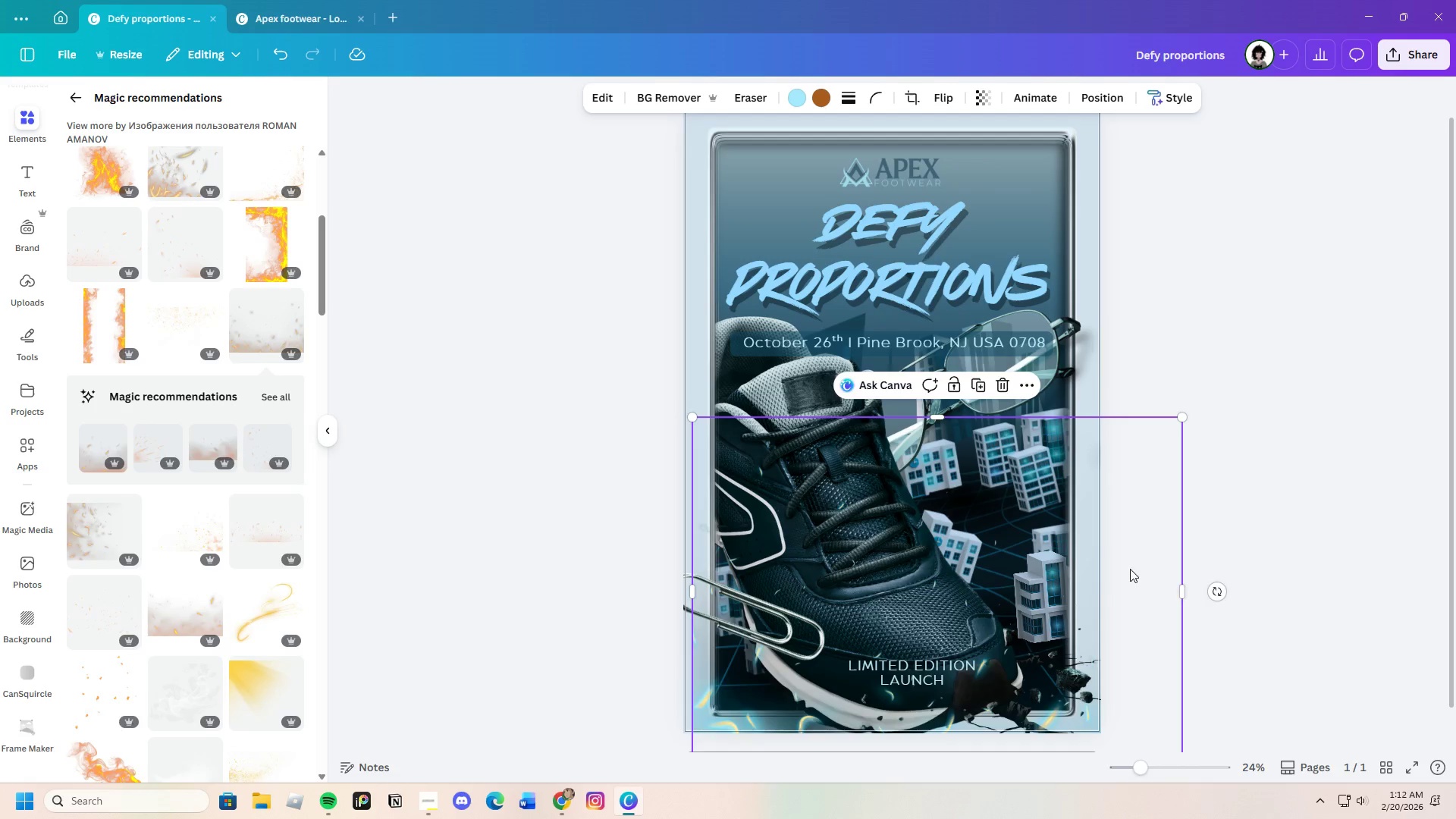 
left_click_drag(start_coordinate=[1098, 579], to_coordinate=[1082, 551])
 